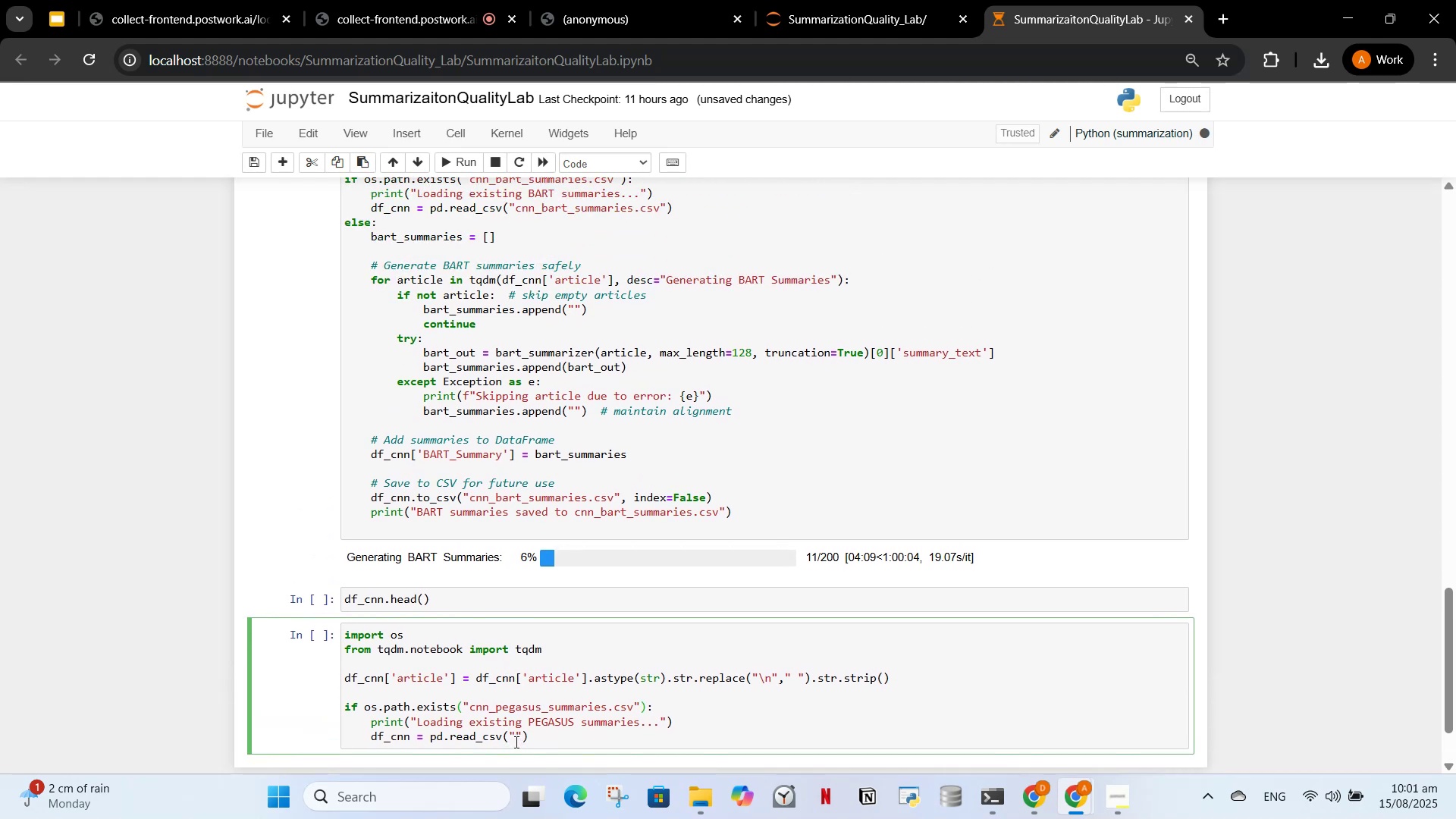 
left_click([515, 742])
 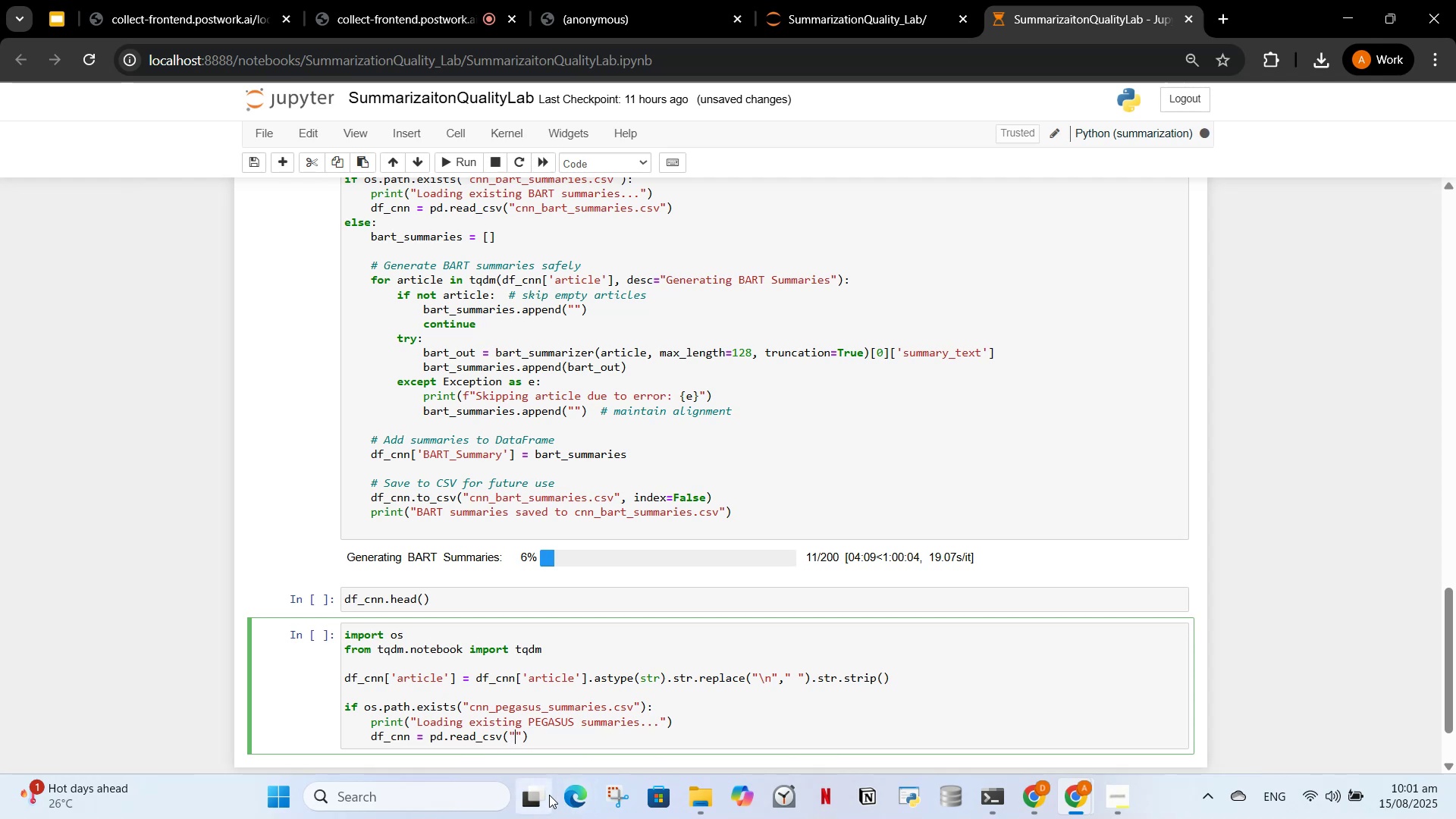 
wait(19.16)
 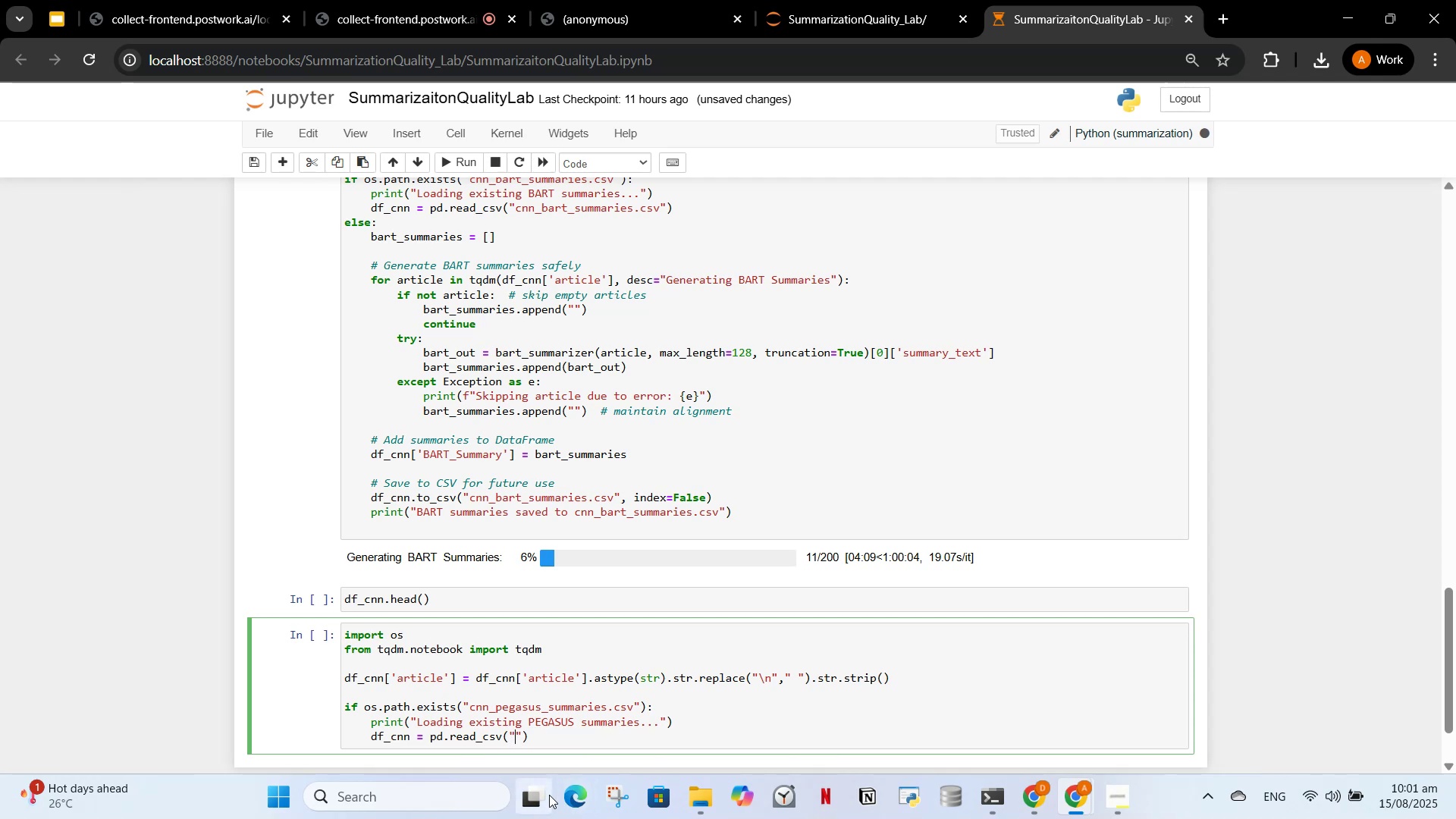 
type(cnn_pegasus )
key(Backspace)
 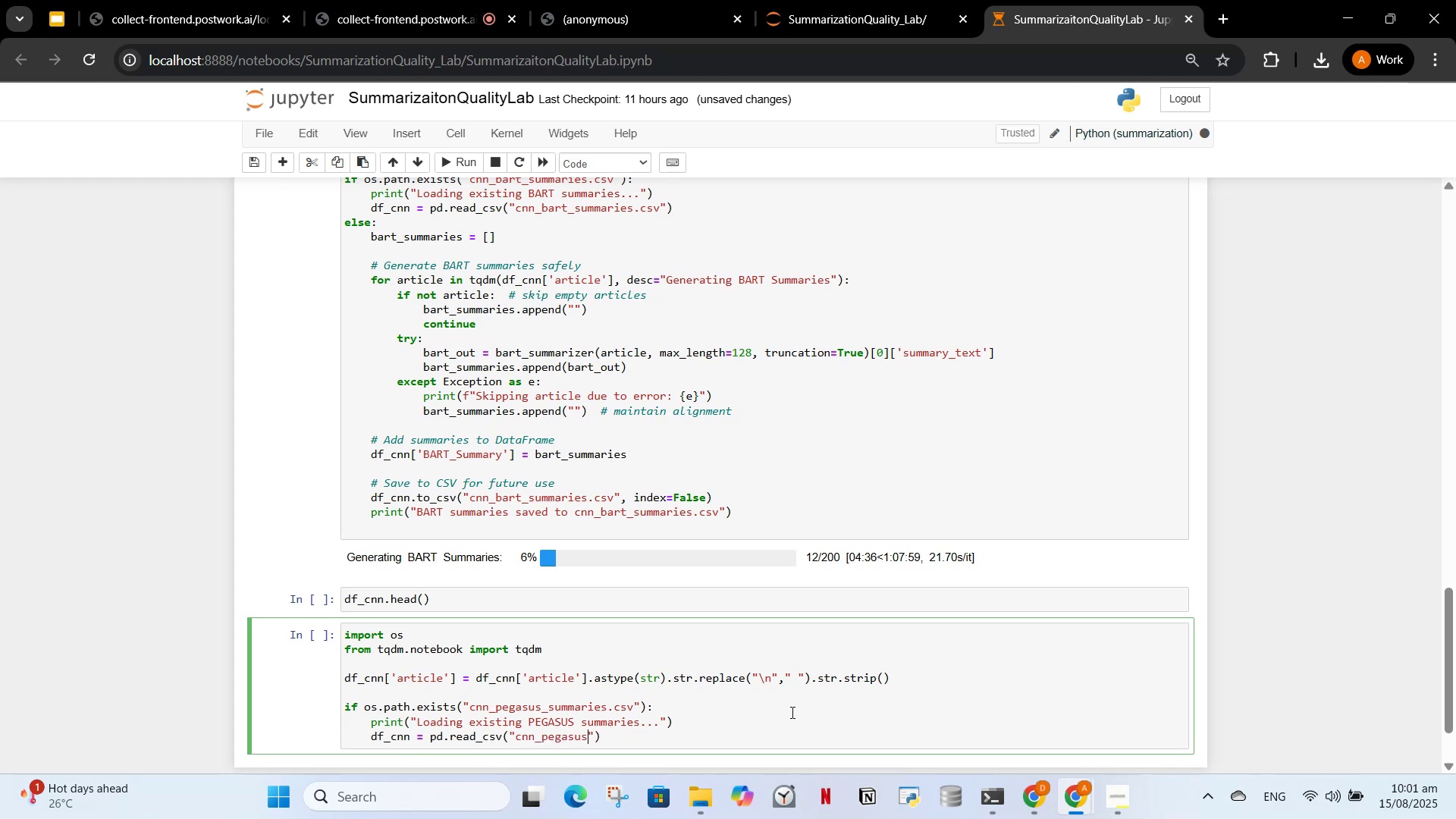 
key(Shift+Minus)
 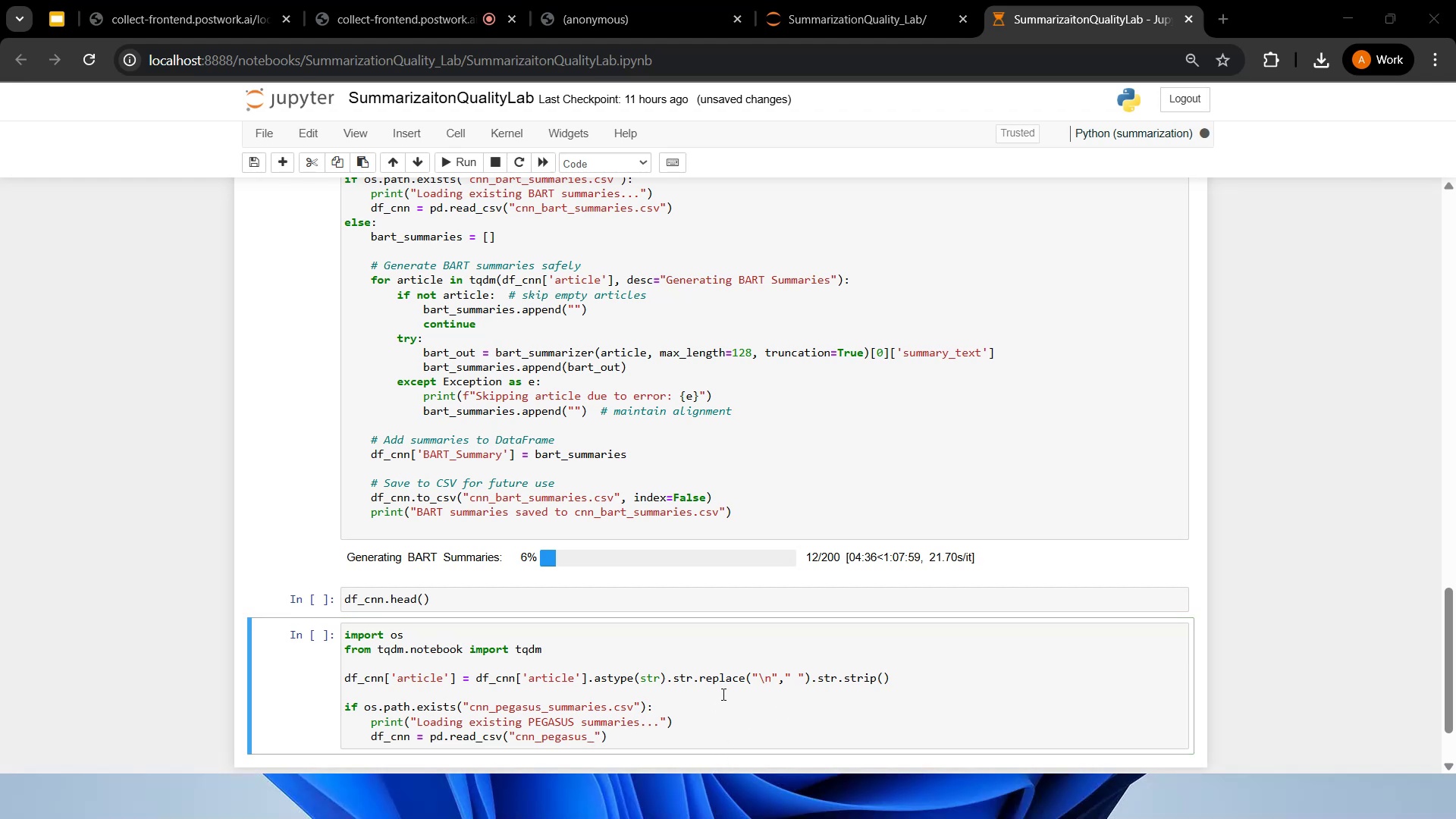 
wait(5.38)
 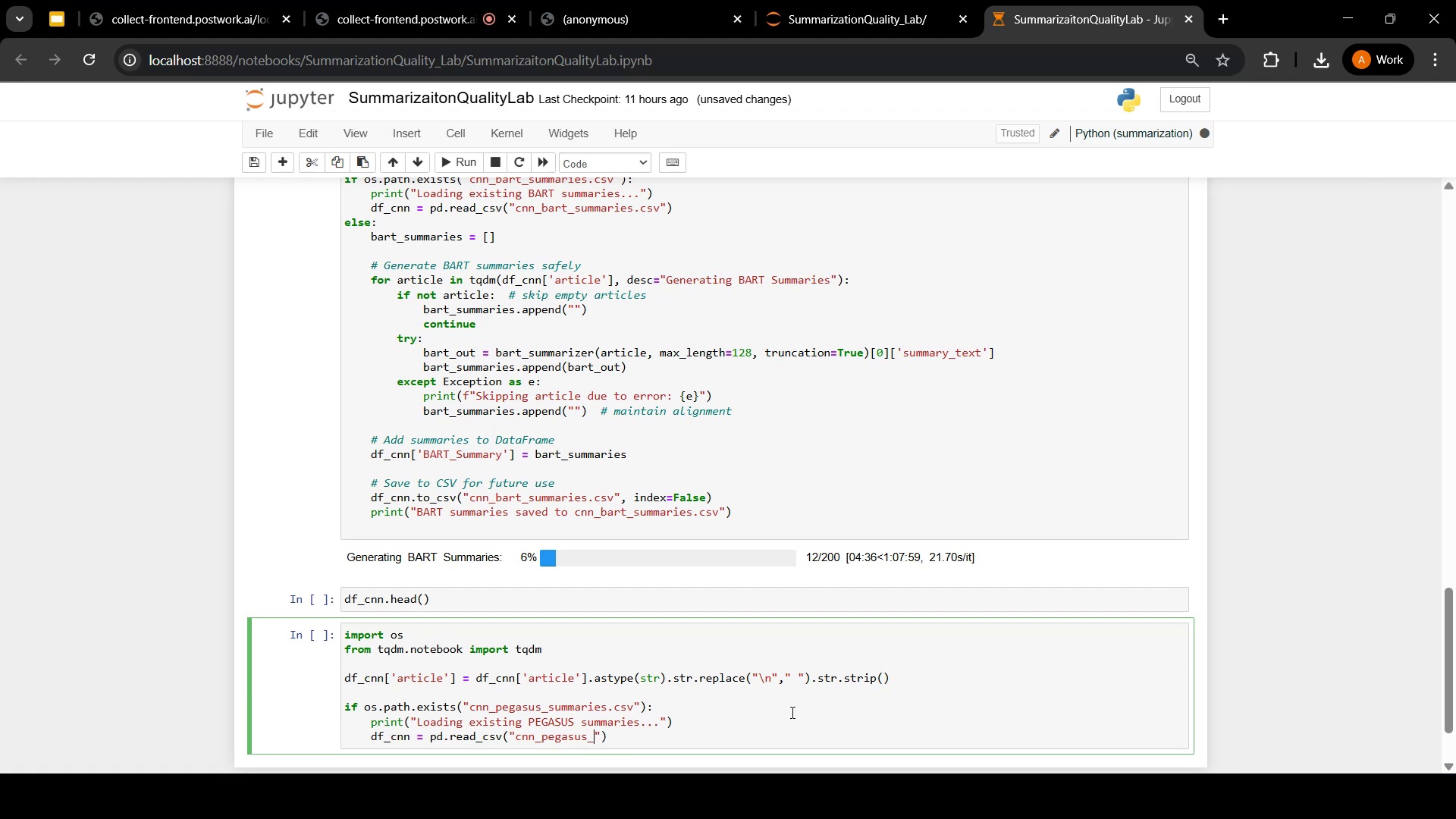 
scroll: coordinate [706, 582], scroll_direction: down, amount: 1.0
 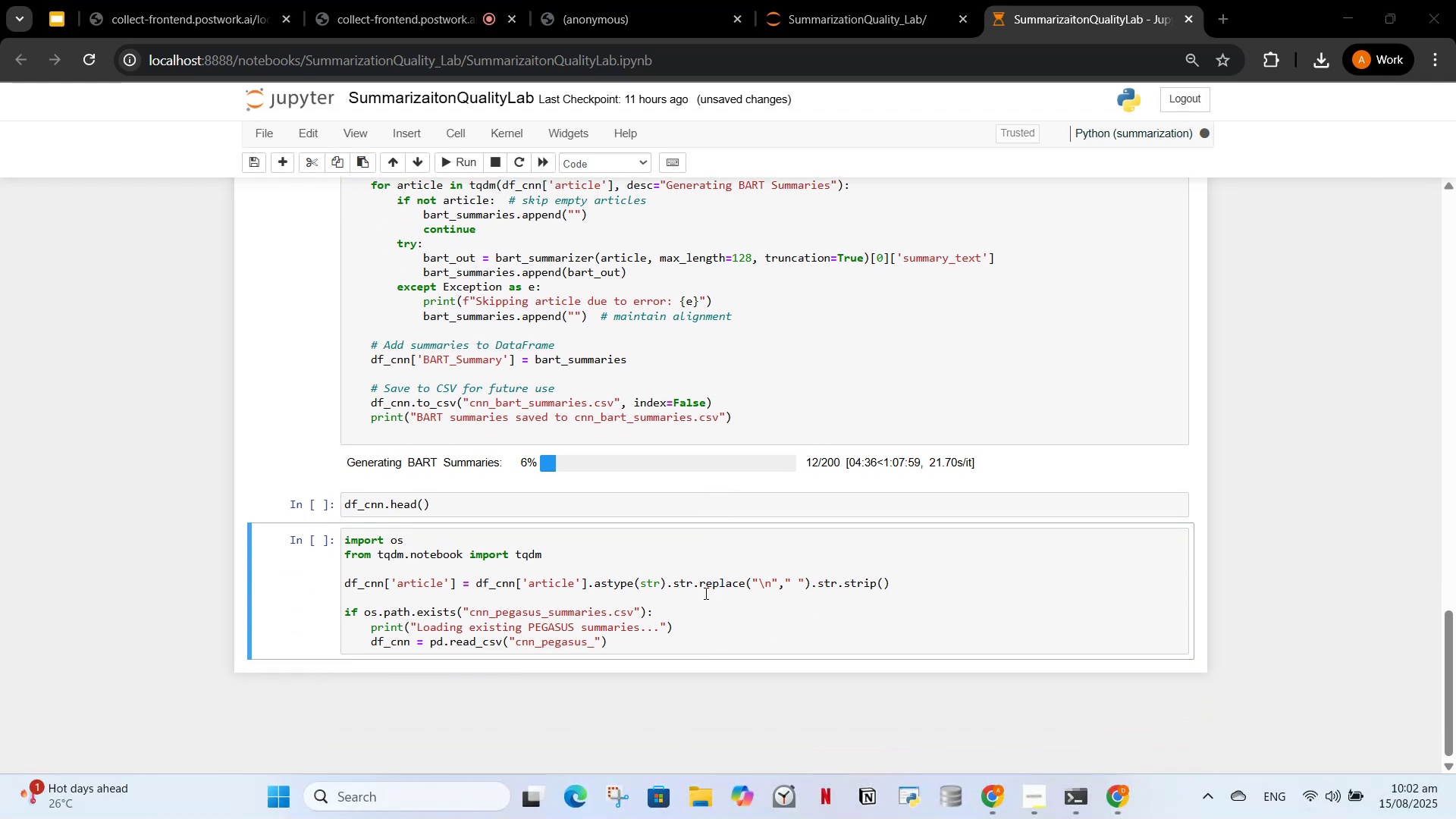 
scroll: coordinate [704, 594], scroll_direction: up, amount: 1.0
 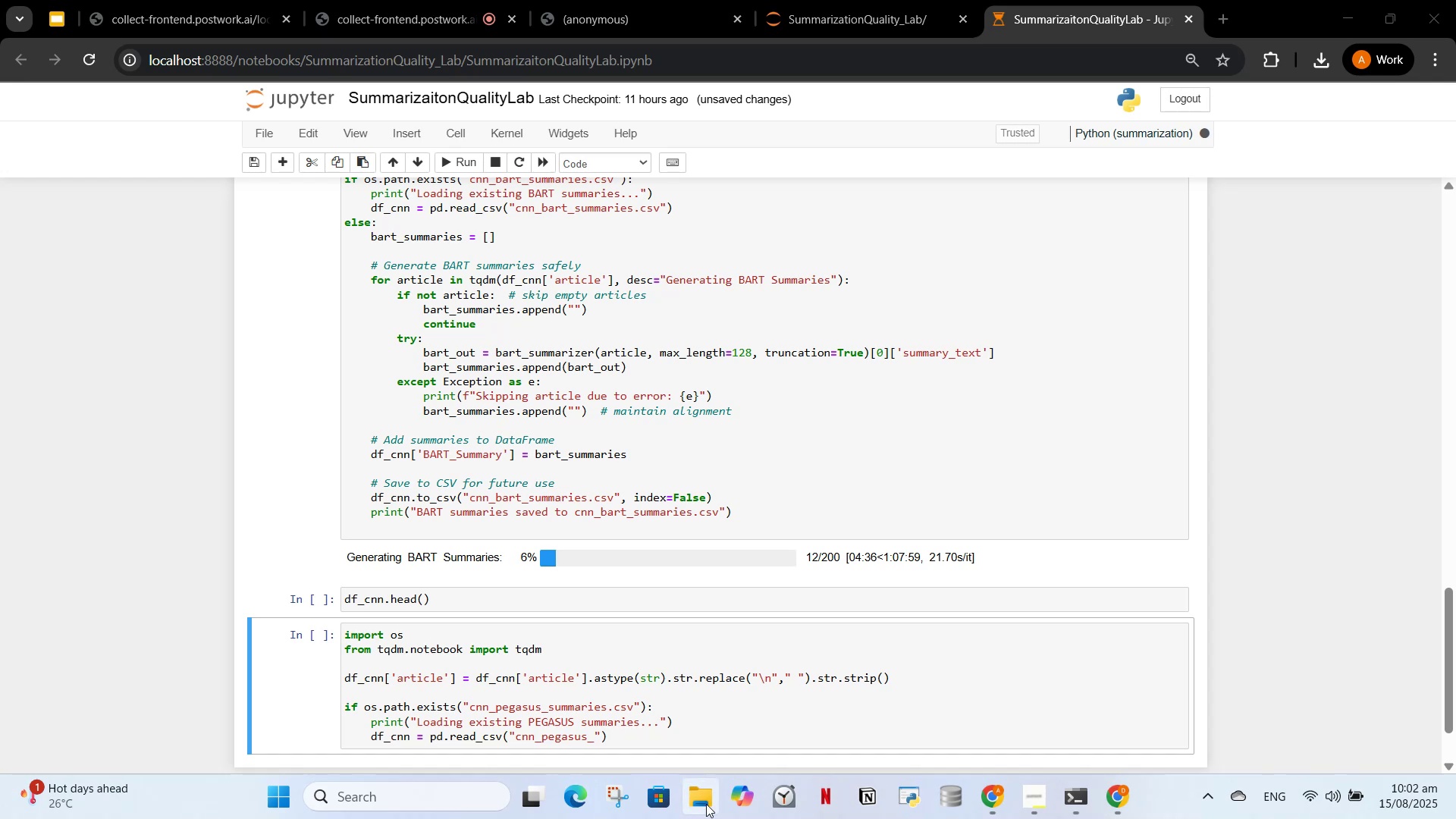 
left_click([706, 804])
 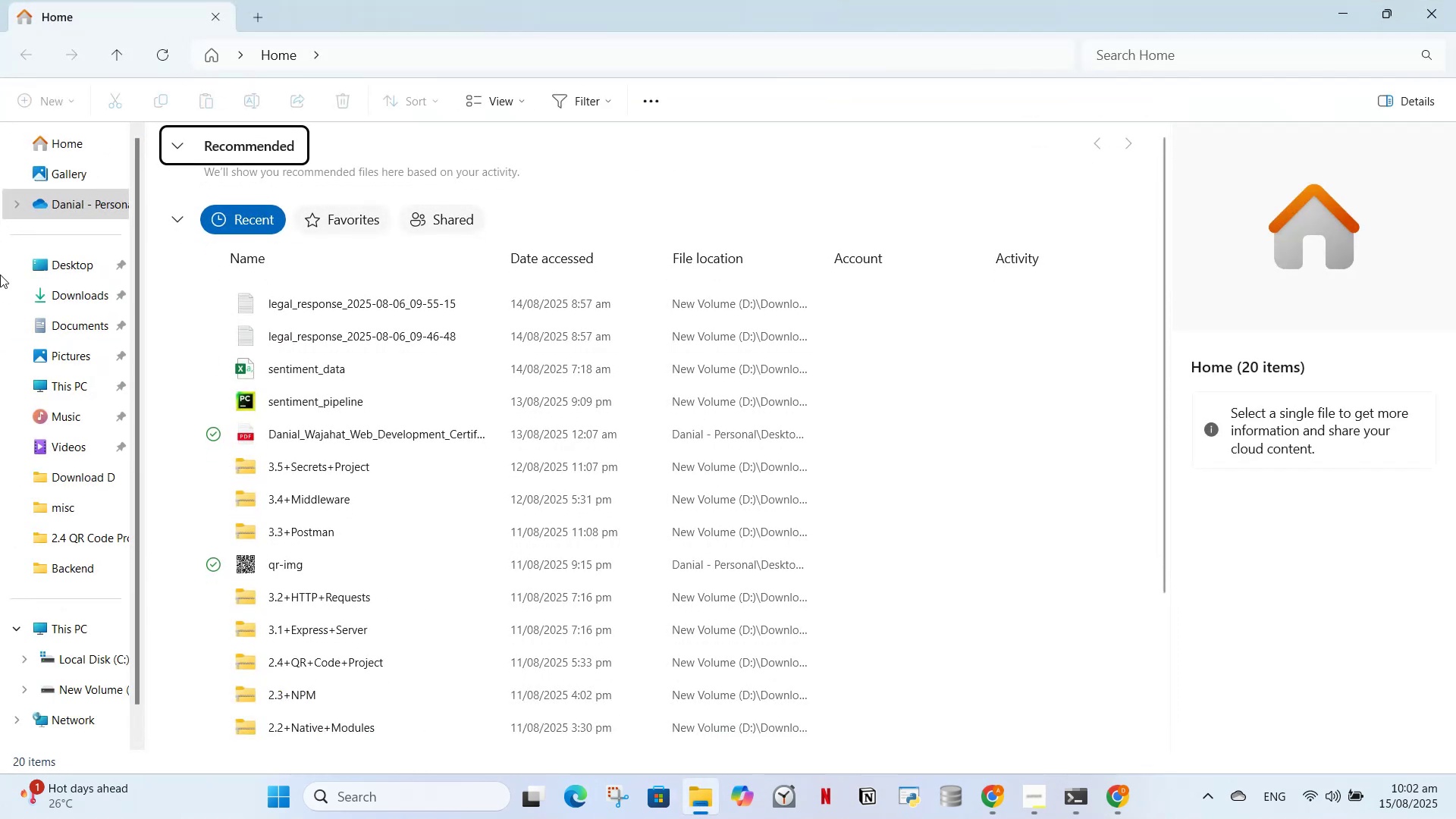 
left_click([55, 630])
 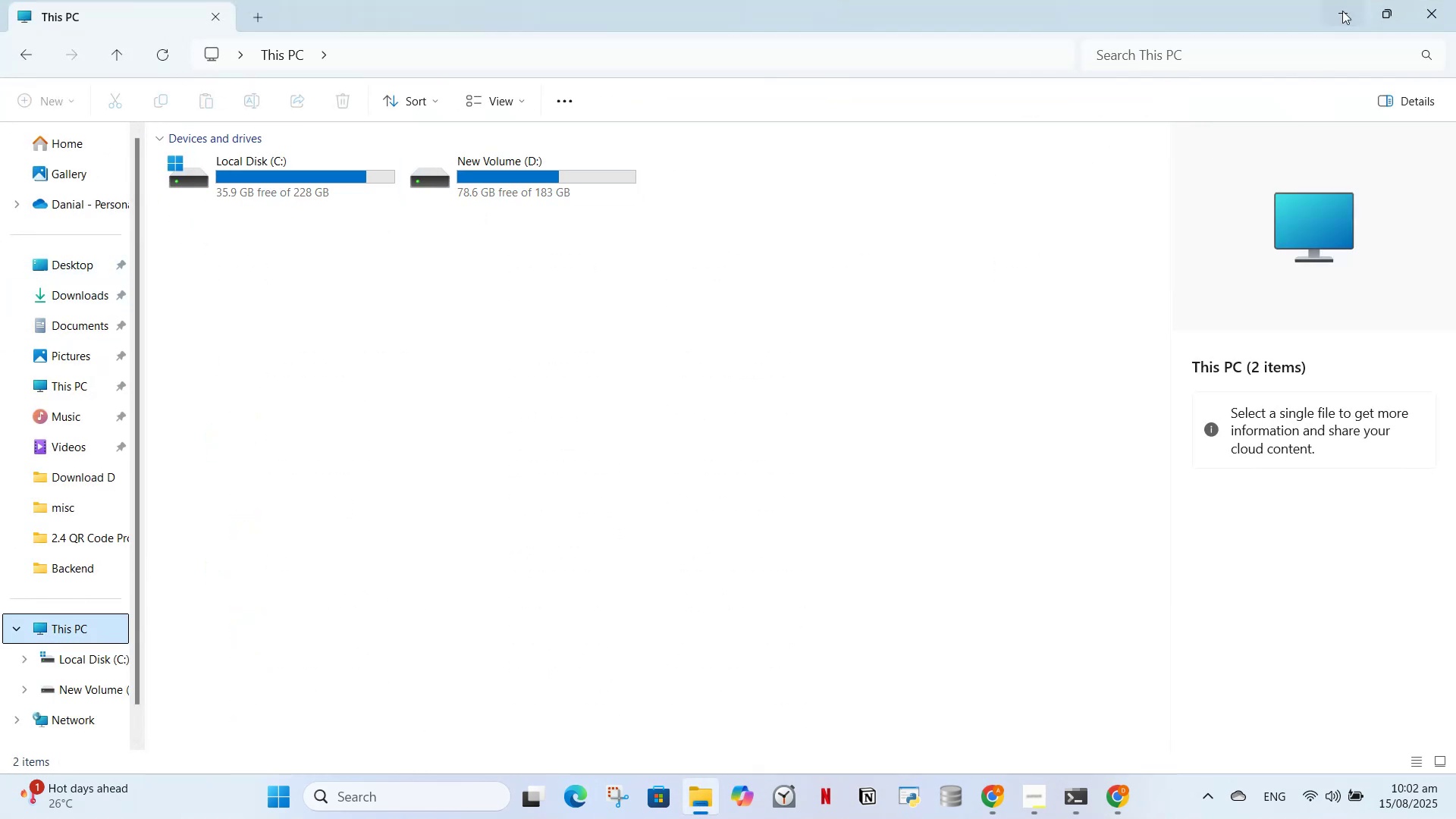 
left_click([1455, 0])
 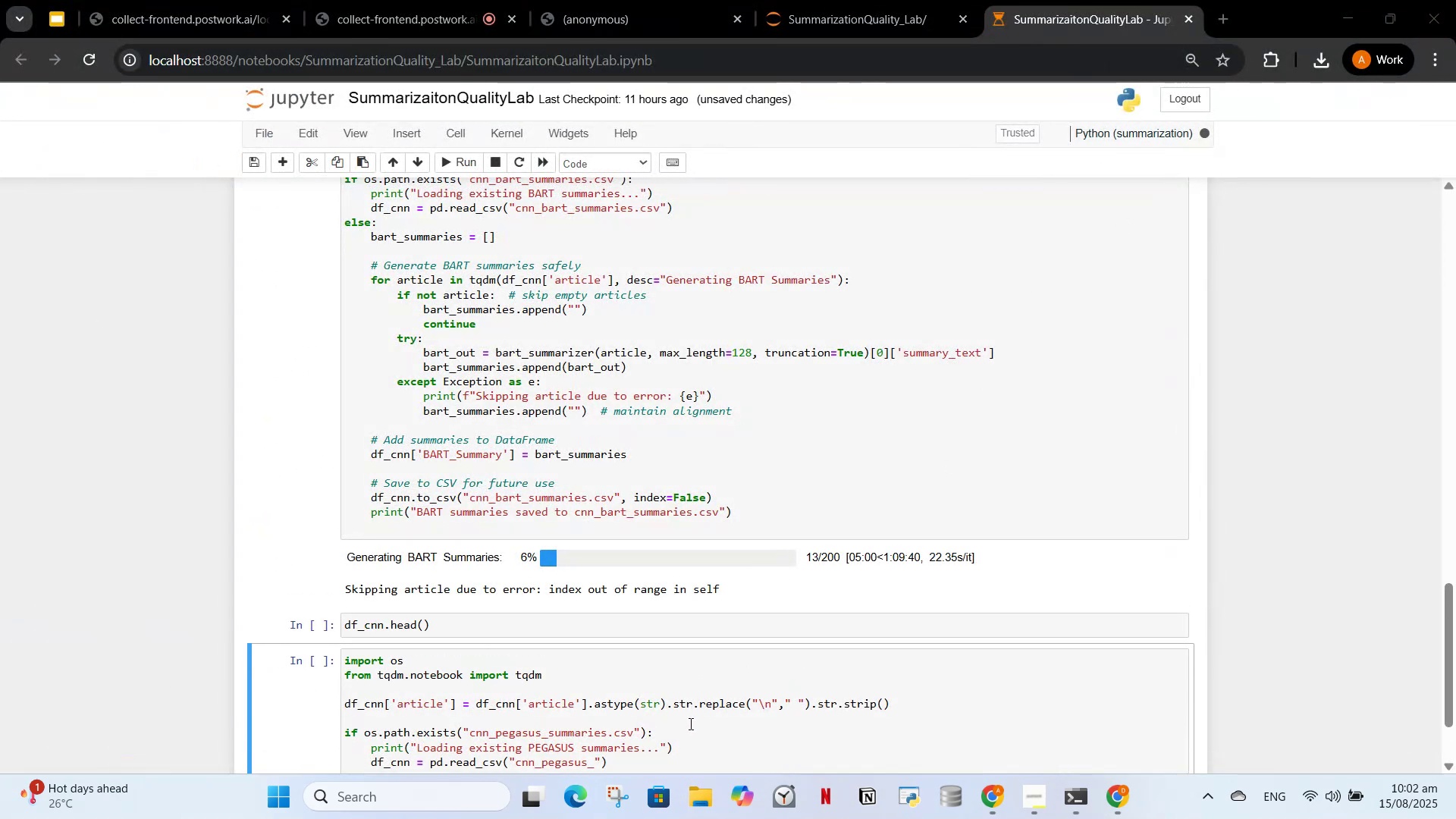 
scroll: coordinate [700, 681], scroll_direction: down, amount: 1.0
 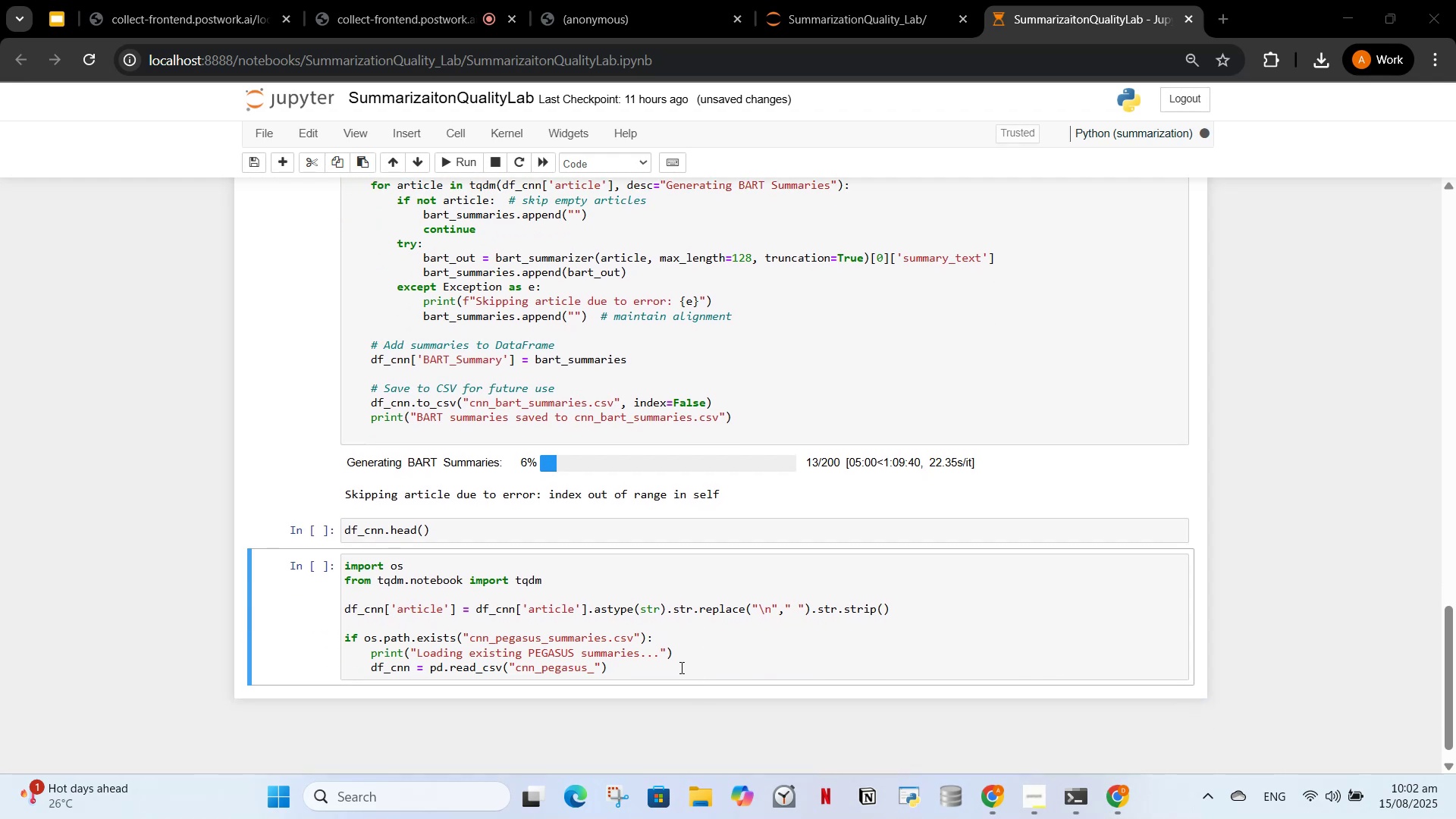 
left_click([679, 667])
 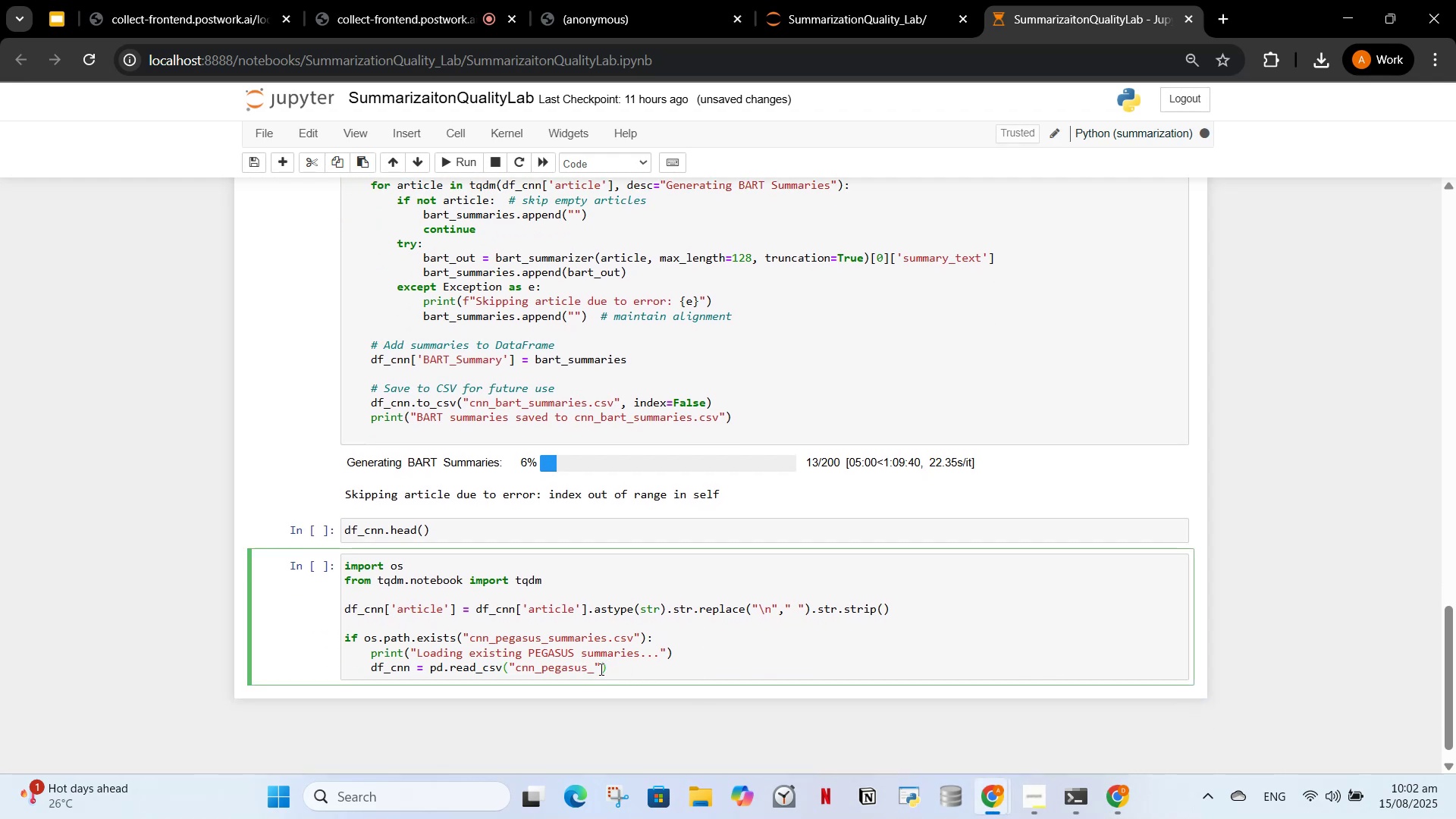 
left_click([601, 670])
 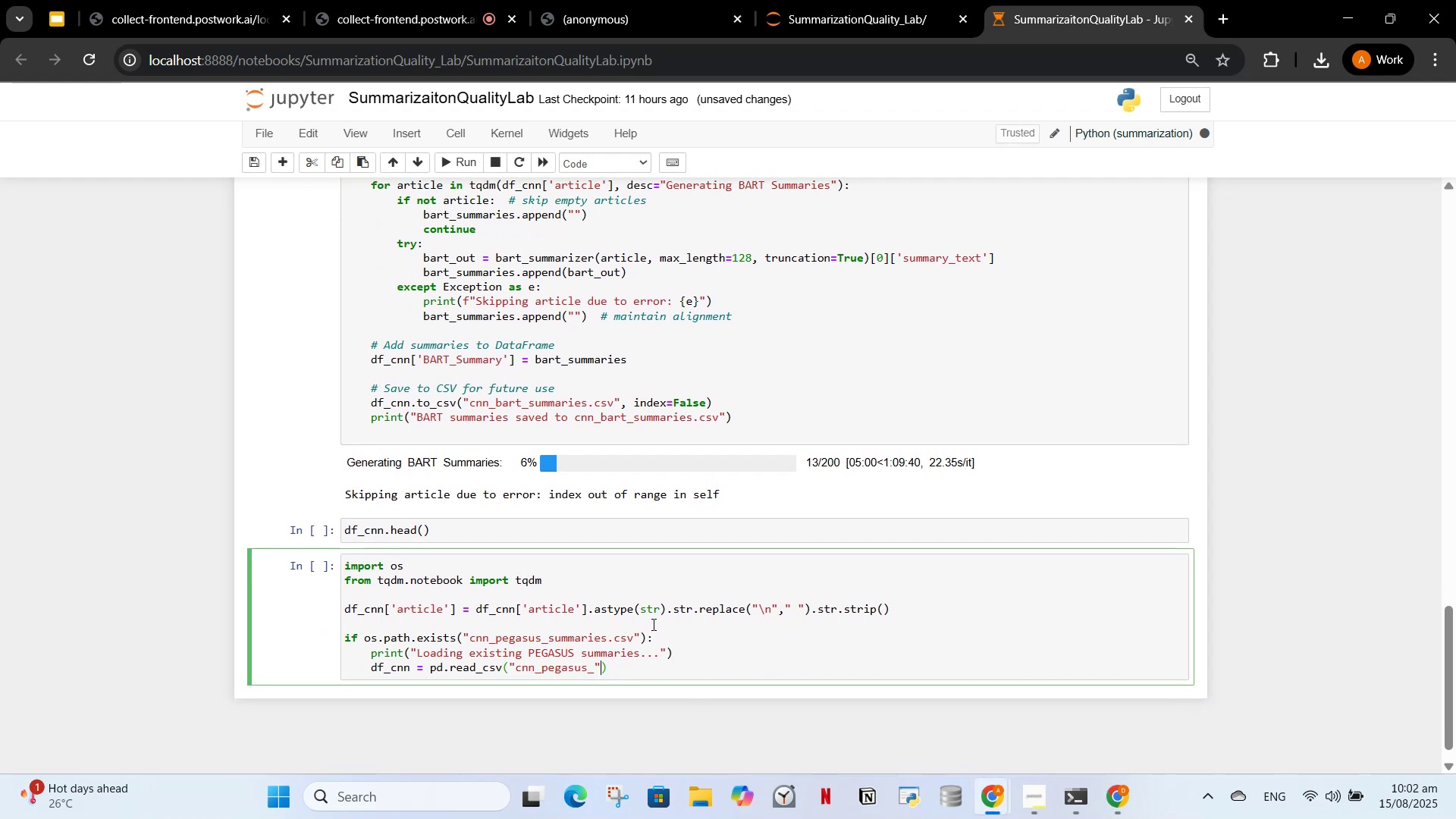 
key(ArrowLeft)
 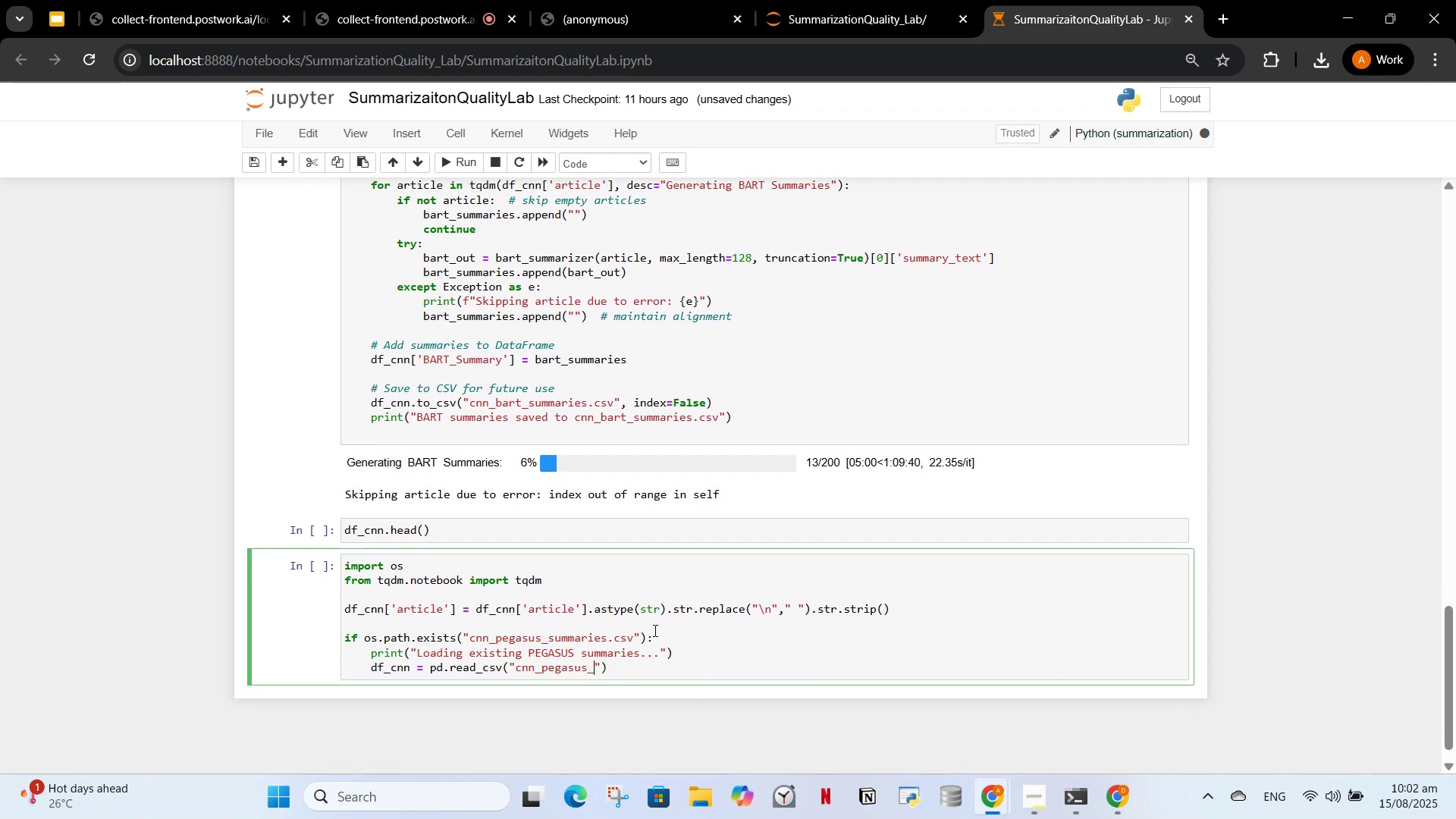 
type(suma)
key(Backspace)
type(maries)
 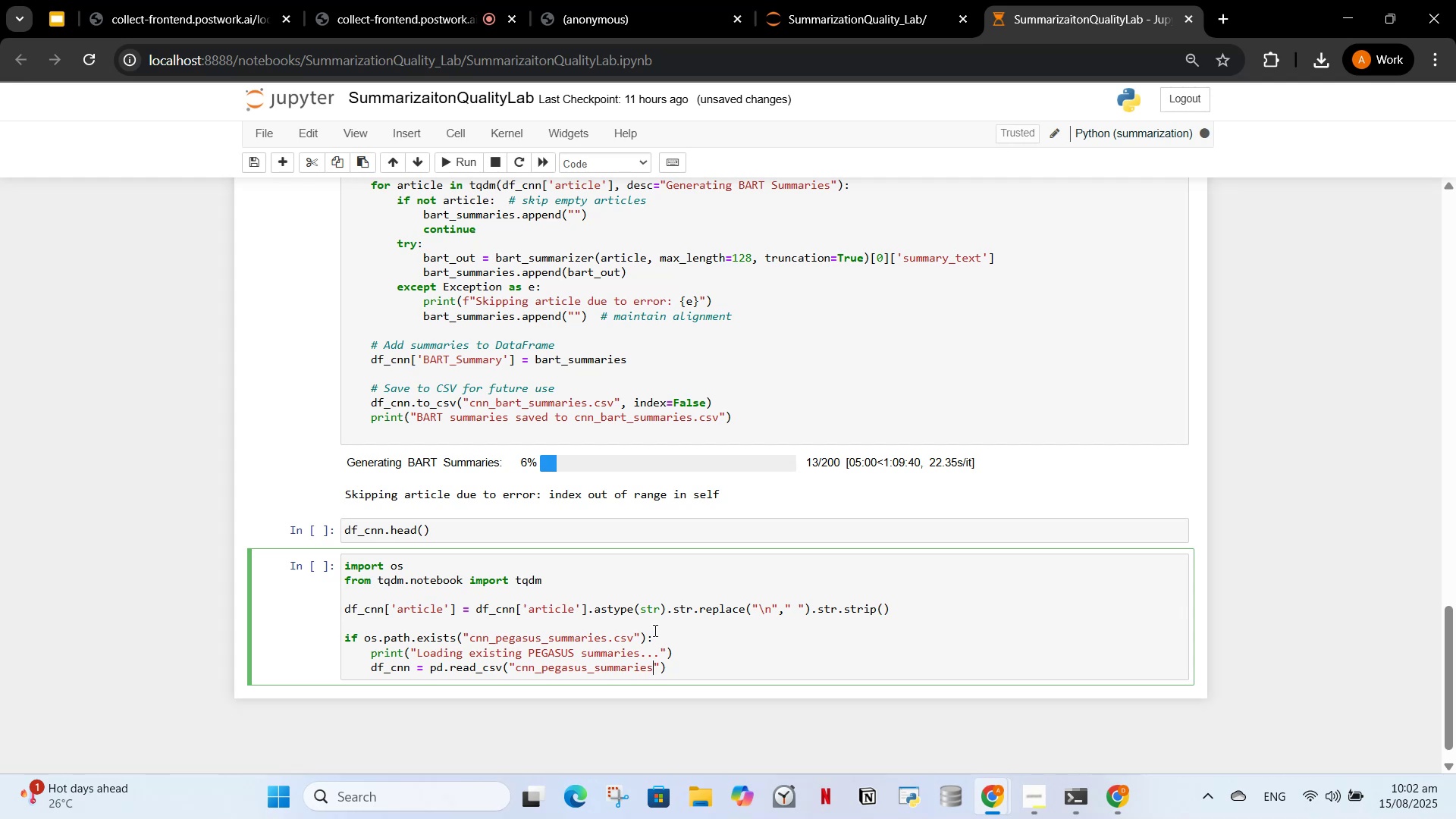 
scroll: coordinate [693, 619], scroll_direction: up, amount: 1.0
 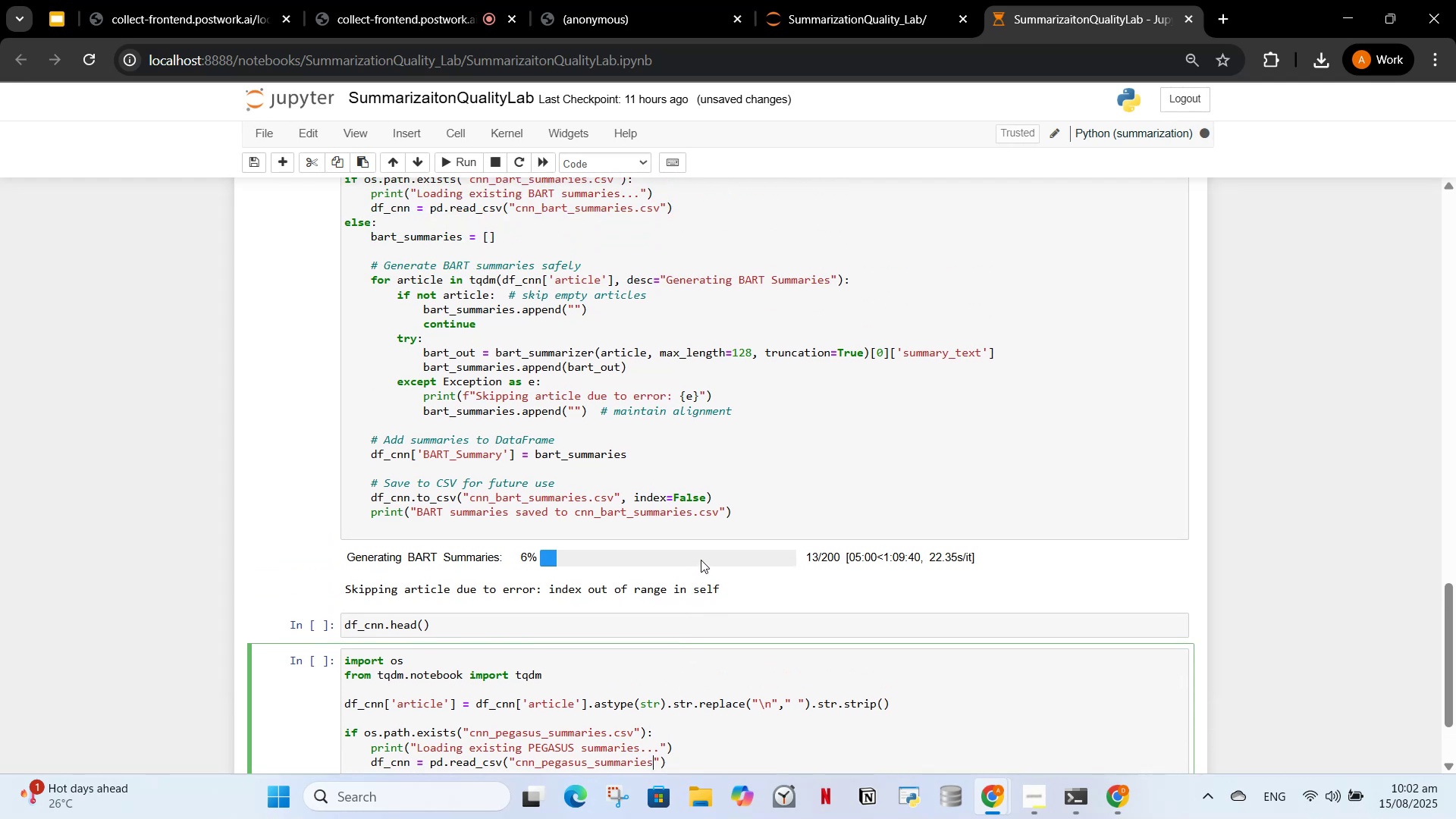 
type(.csv)
 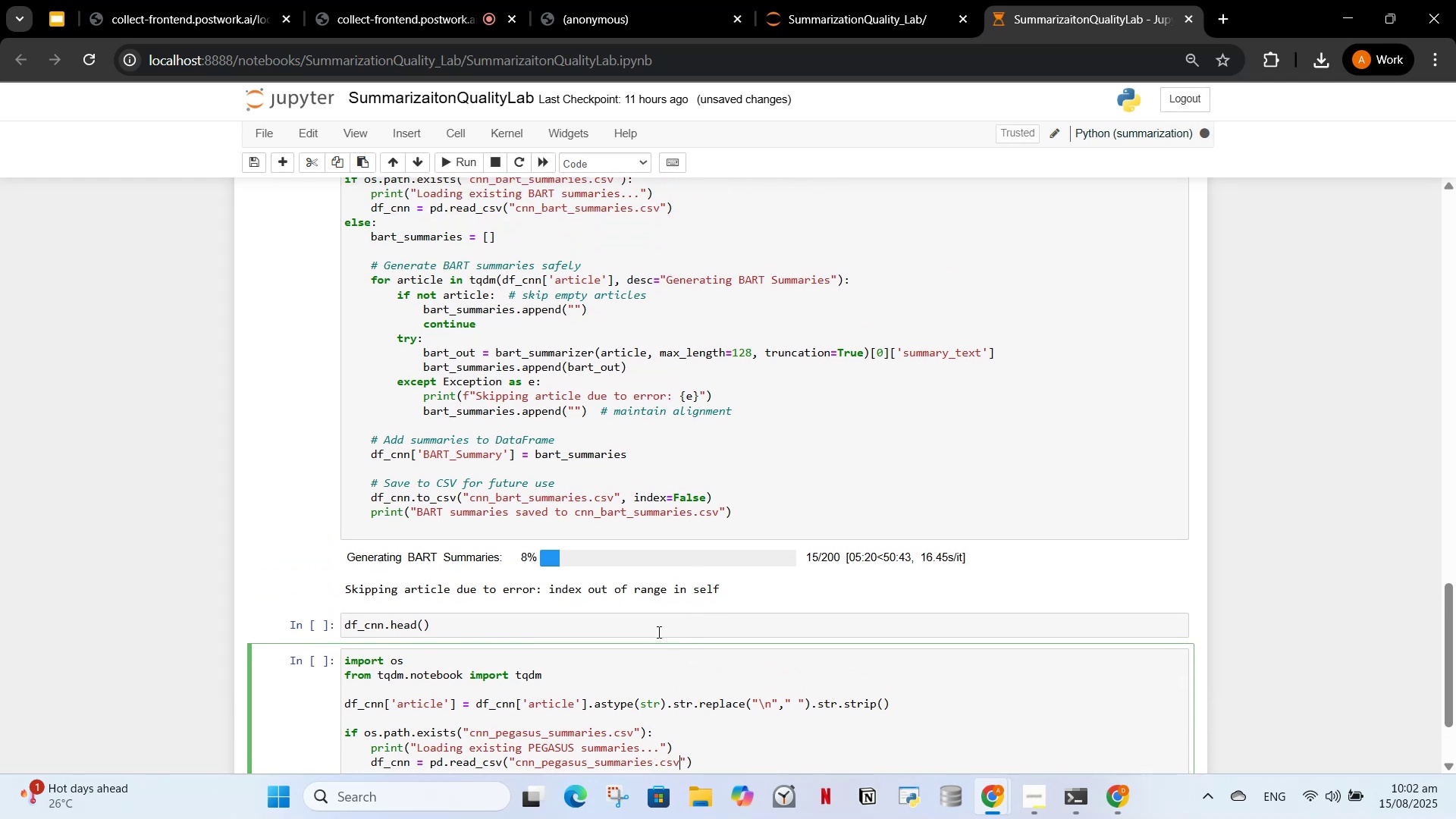 
scroll: coordinate [657, 629], scroll_direction: down, amount: 1.0
 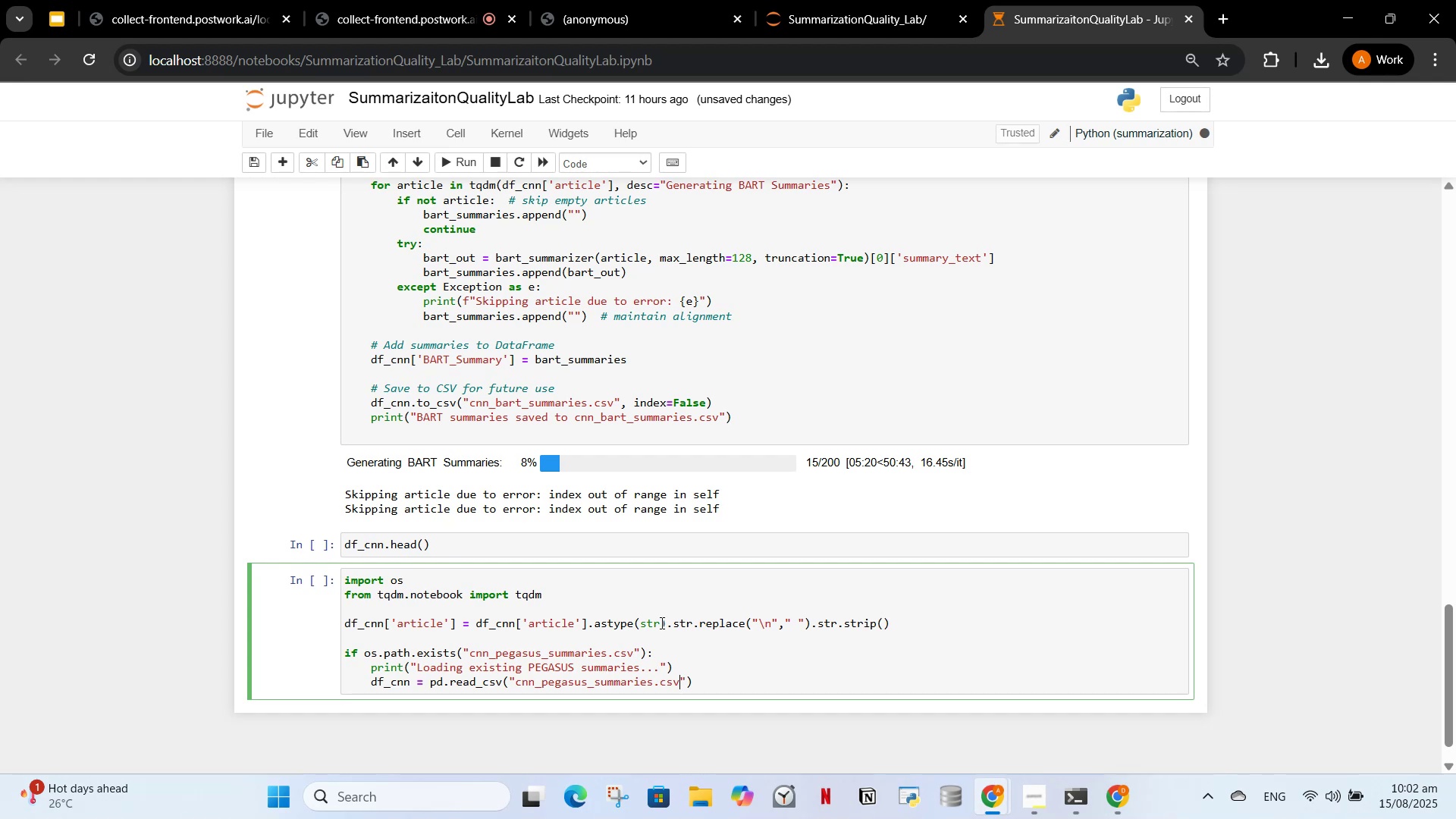 
scroll: coordinate [661, 623], scroll_direction: up, amount: 1.0
 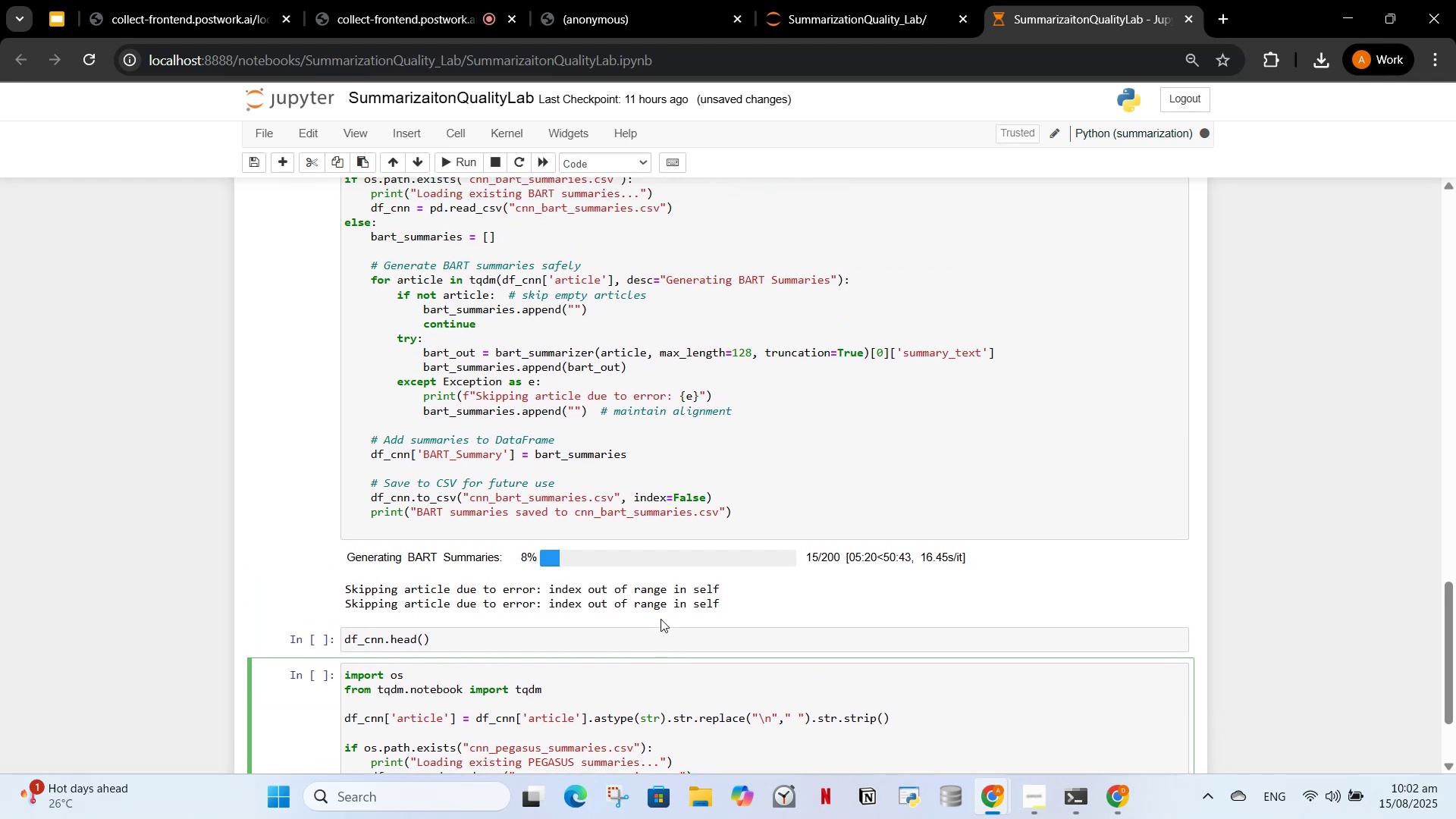 
scroll: coordinate [660, 618], scroll_direction: down, amount: 1.0
 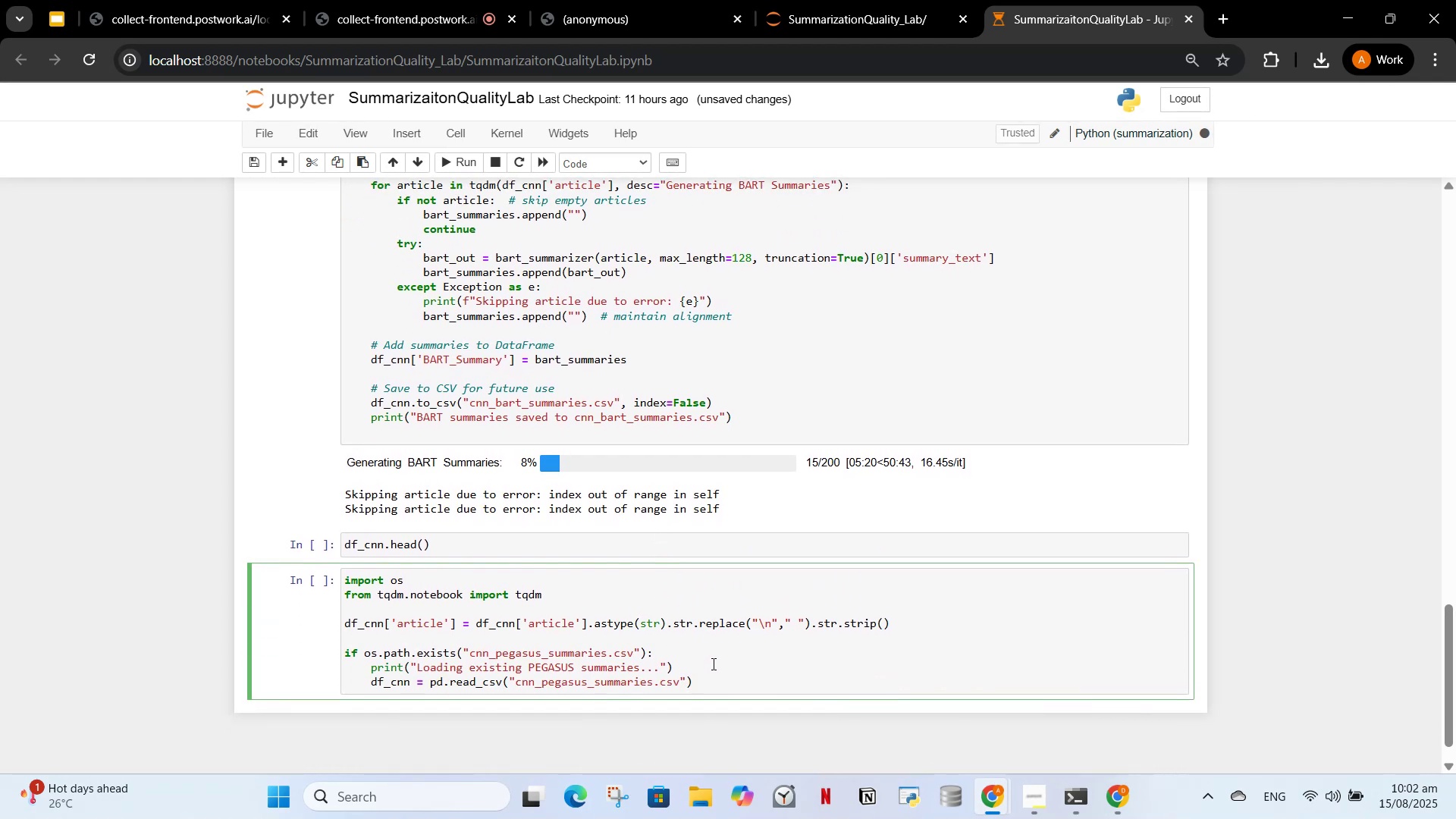 
wait(8.43)
 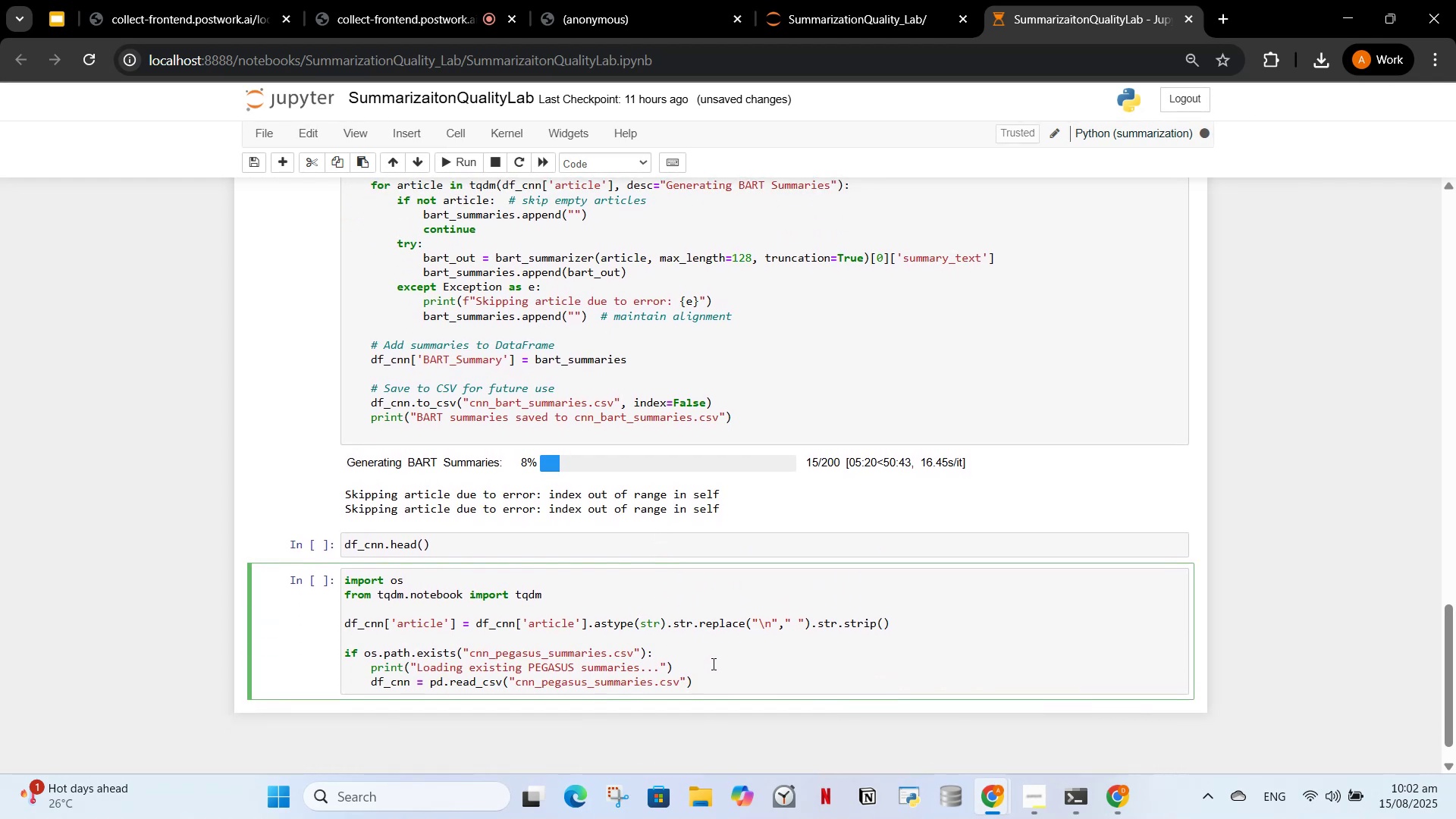 
left_click([719, 680])
 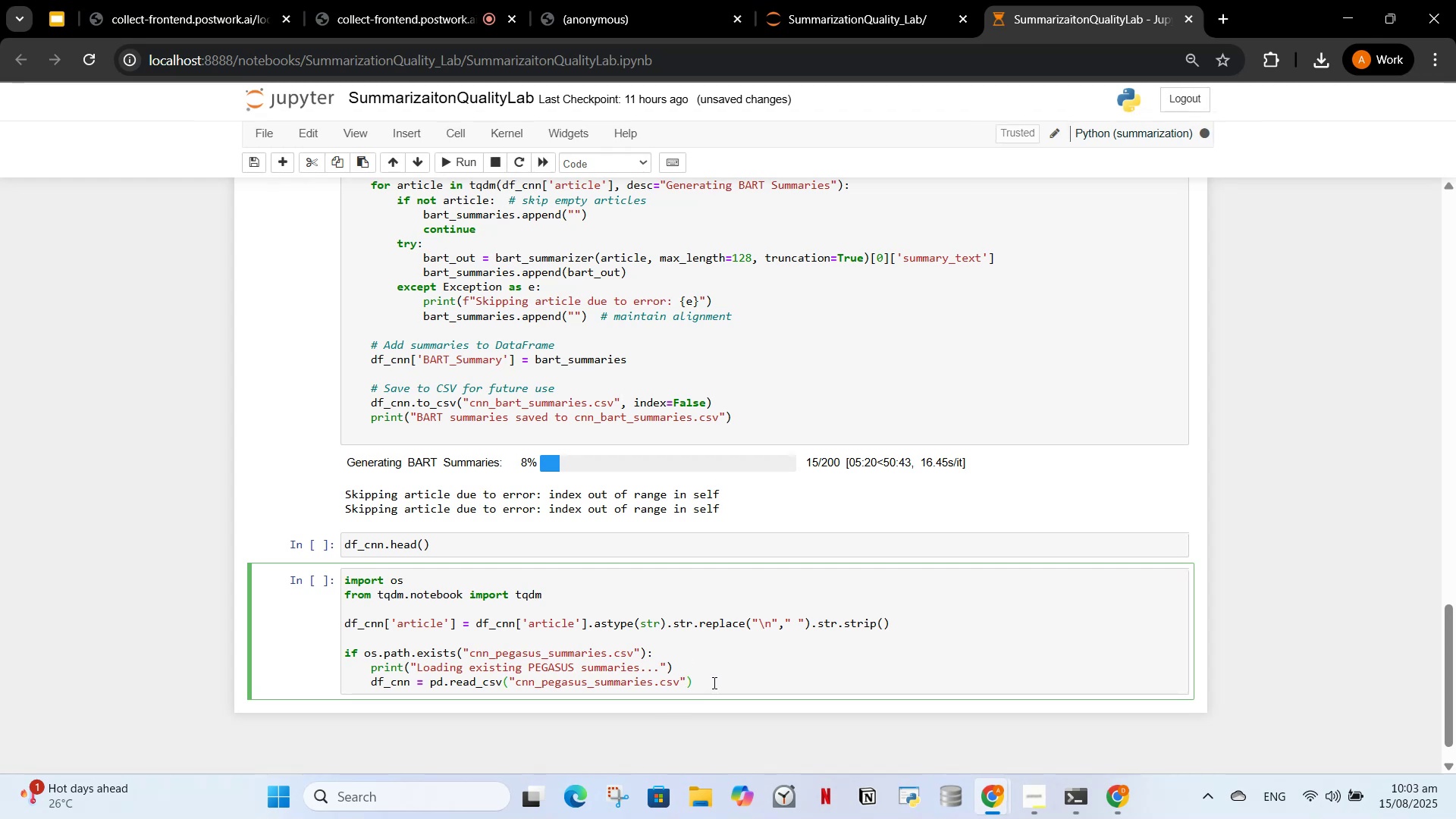 
scroll: coordinate [717, 673], scroll_direction: up, amount: 2.0
 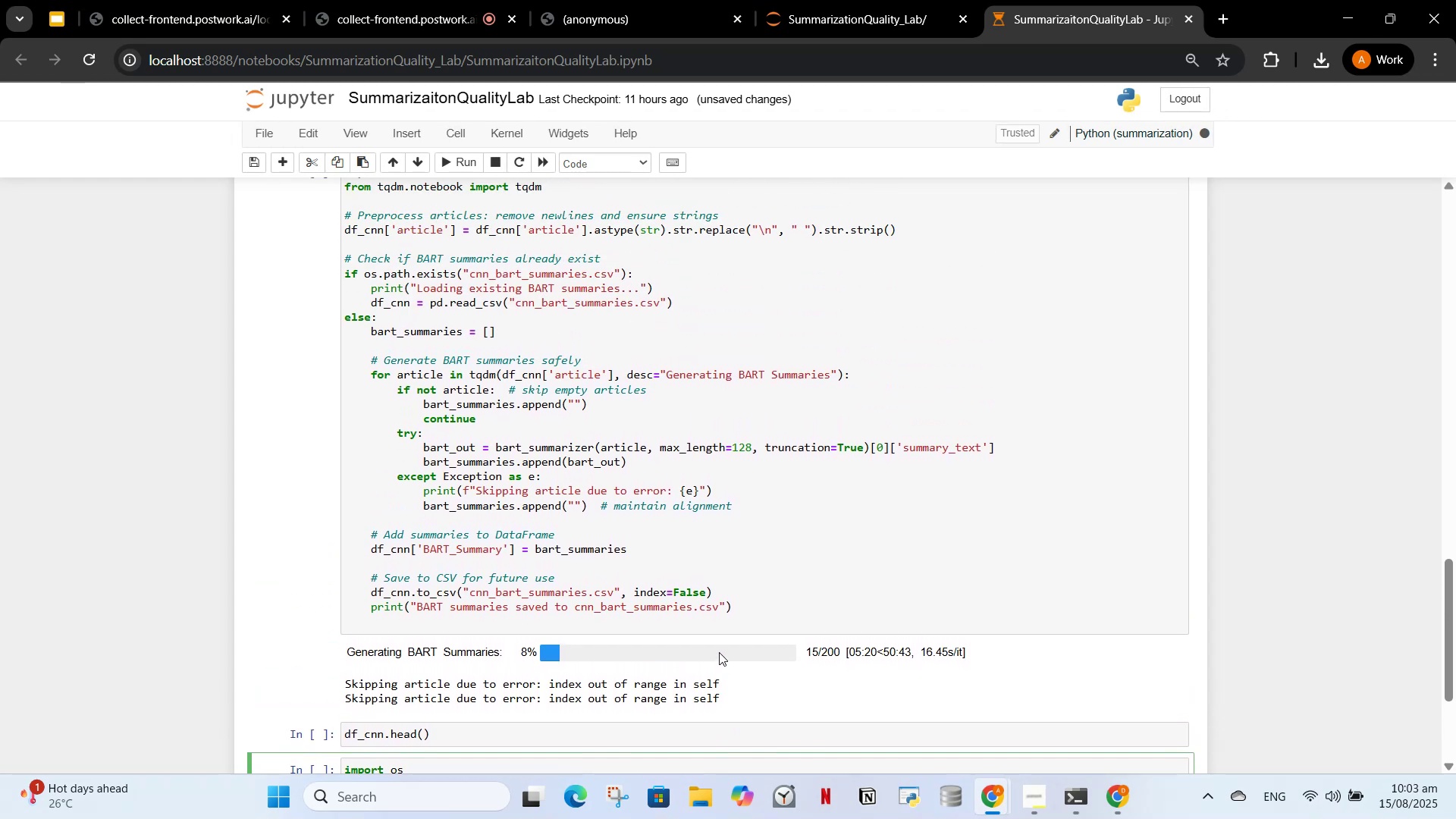 
scroll: coordinate [724, 629], scroll_direction: down, amount: 2.0
 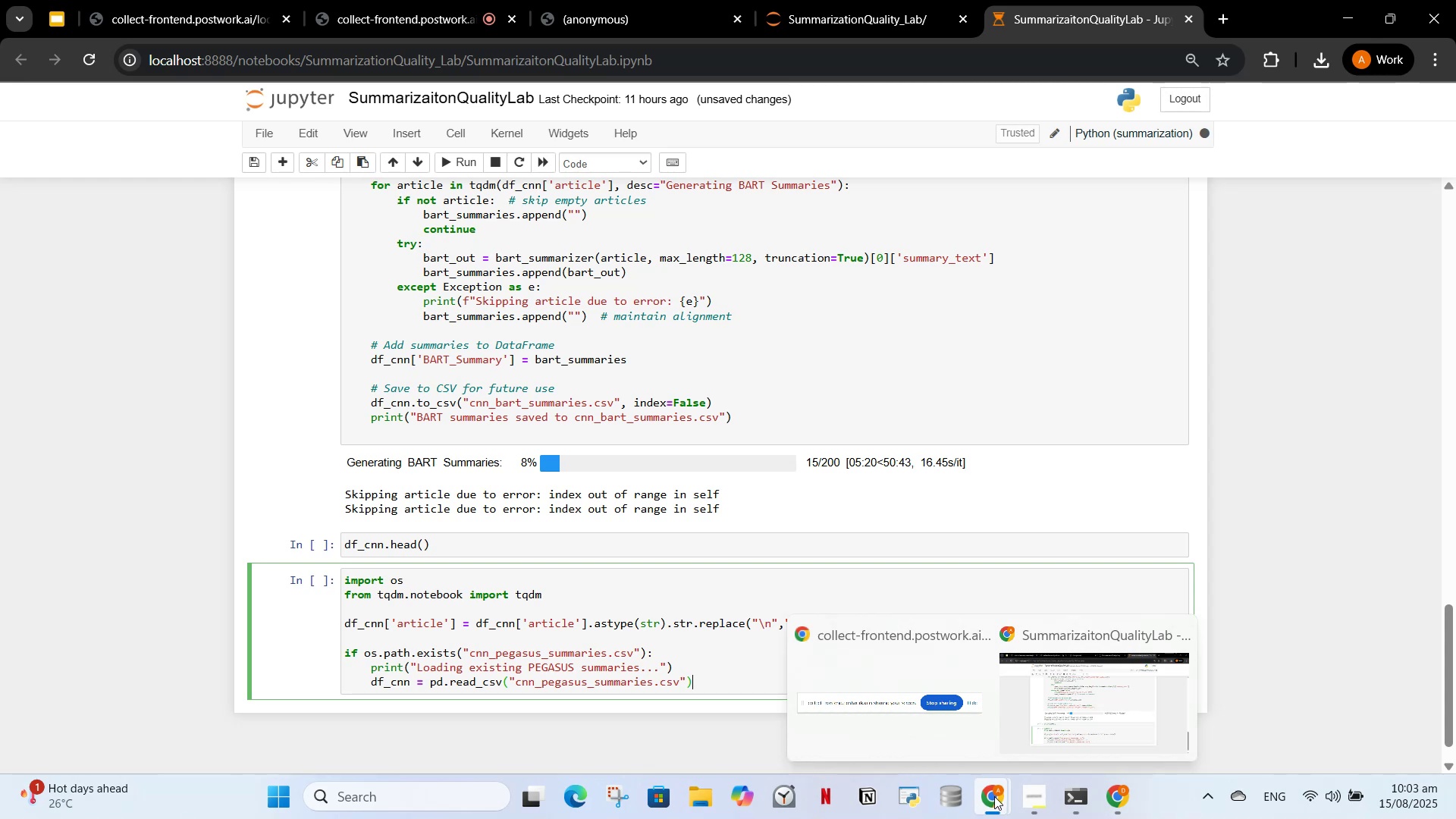 
left_click_drag(start_coordinate=[1122, 801], to_coordinate=[987, 802])
 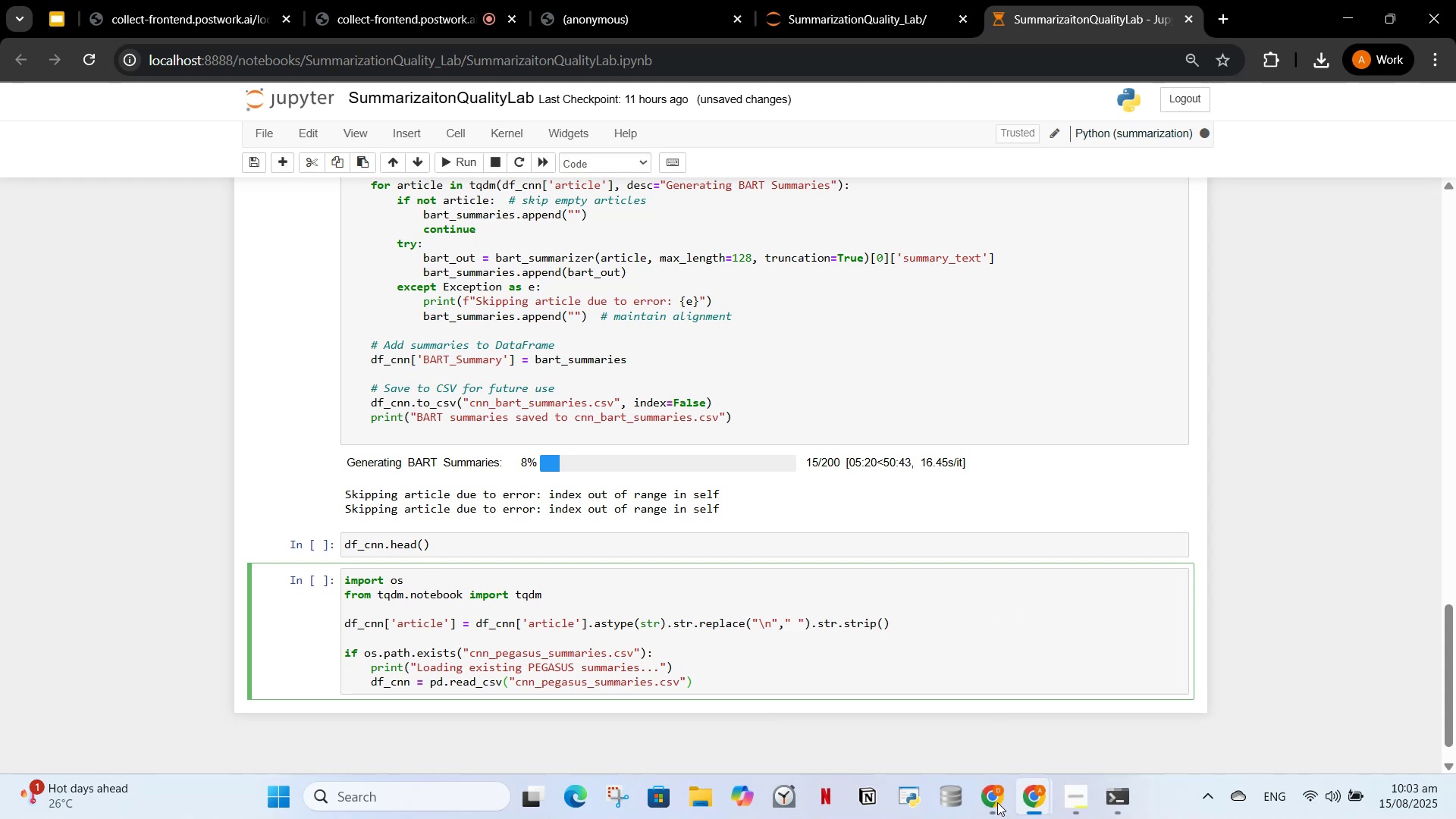 
left_click([997, 802])
 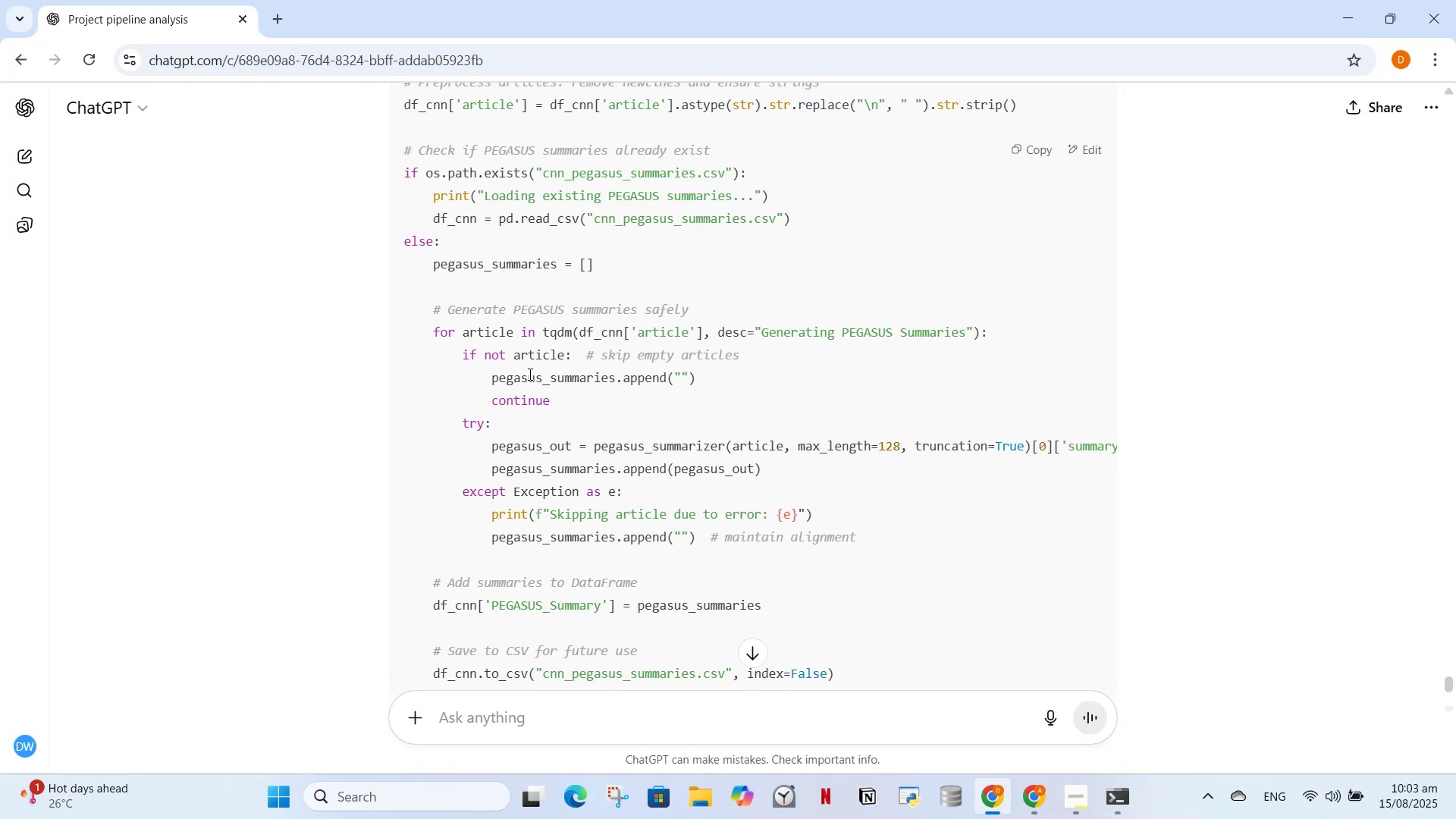 
wait(6.91)
 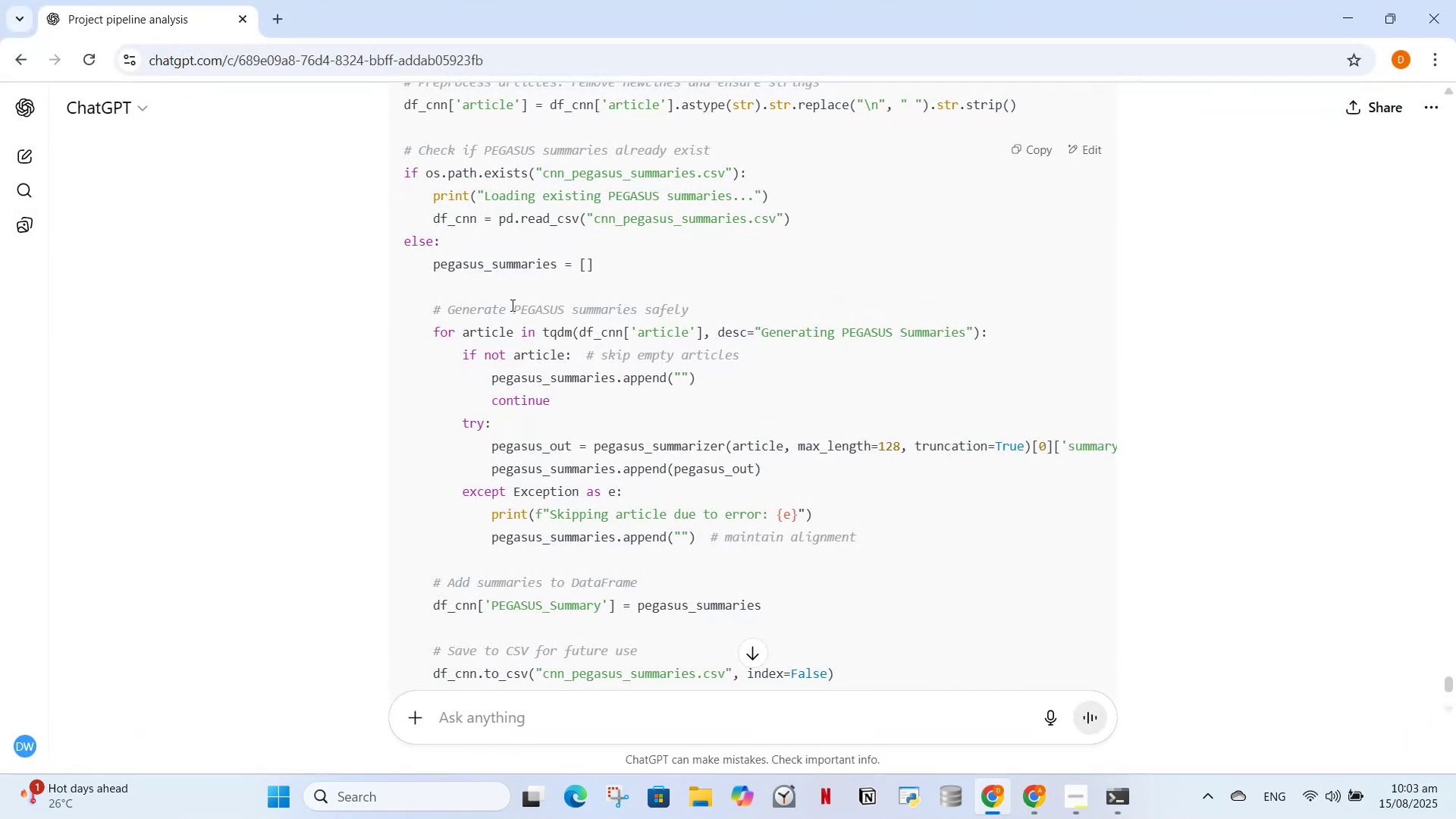 
left_click([1336, 15])
 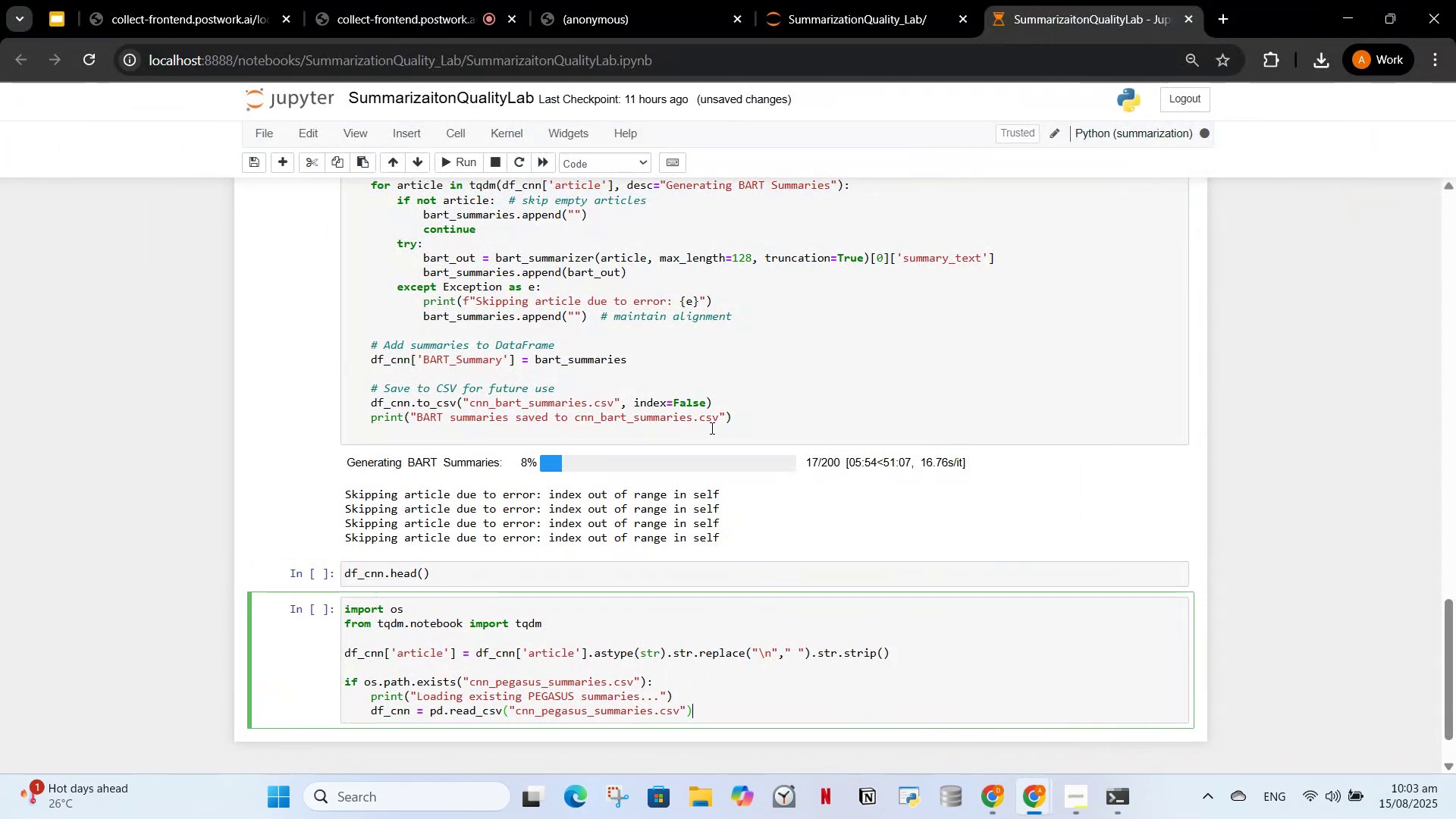 
wait(8.34)
 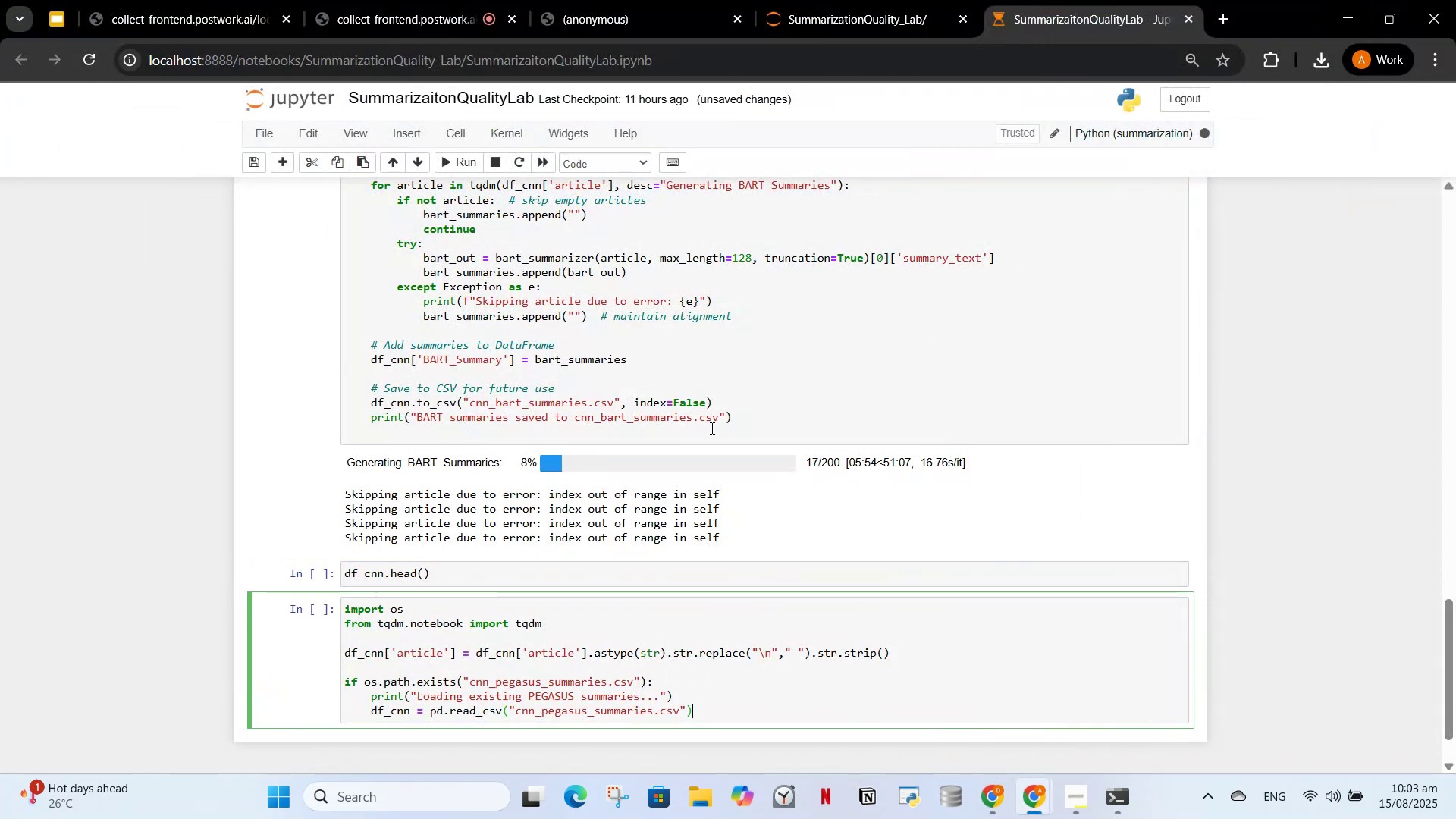 
scroll: coordinate [678, 536], scroll_direction: up, amount: 1.0
 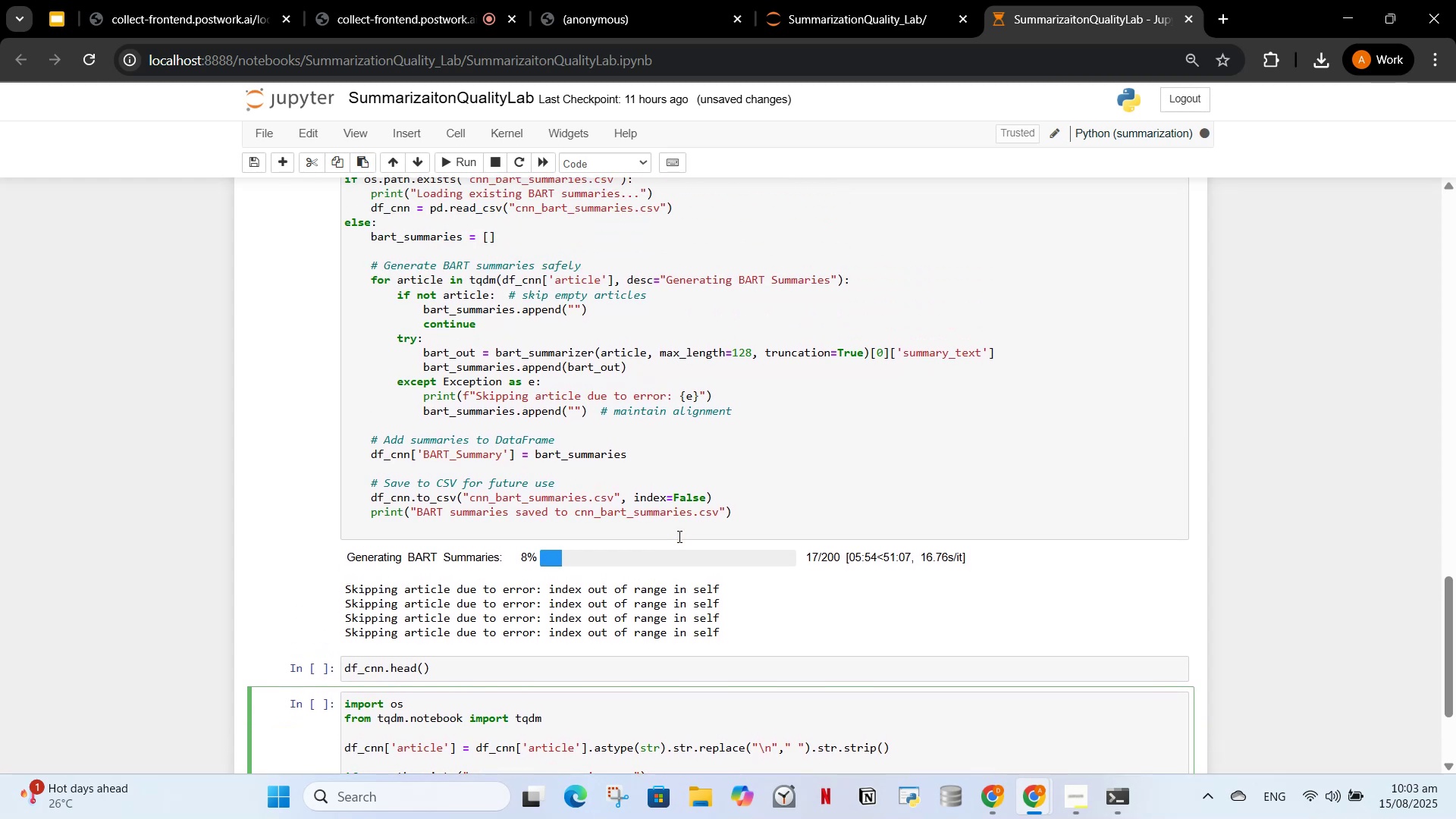 
wait(11.68)
 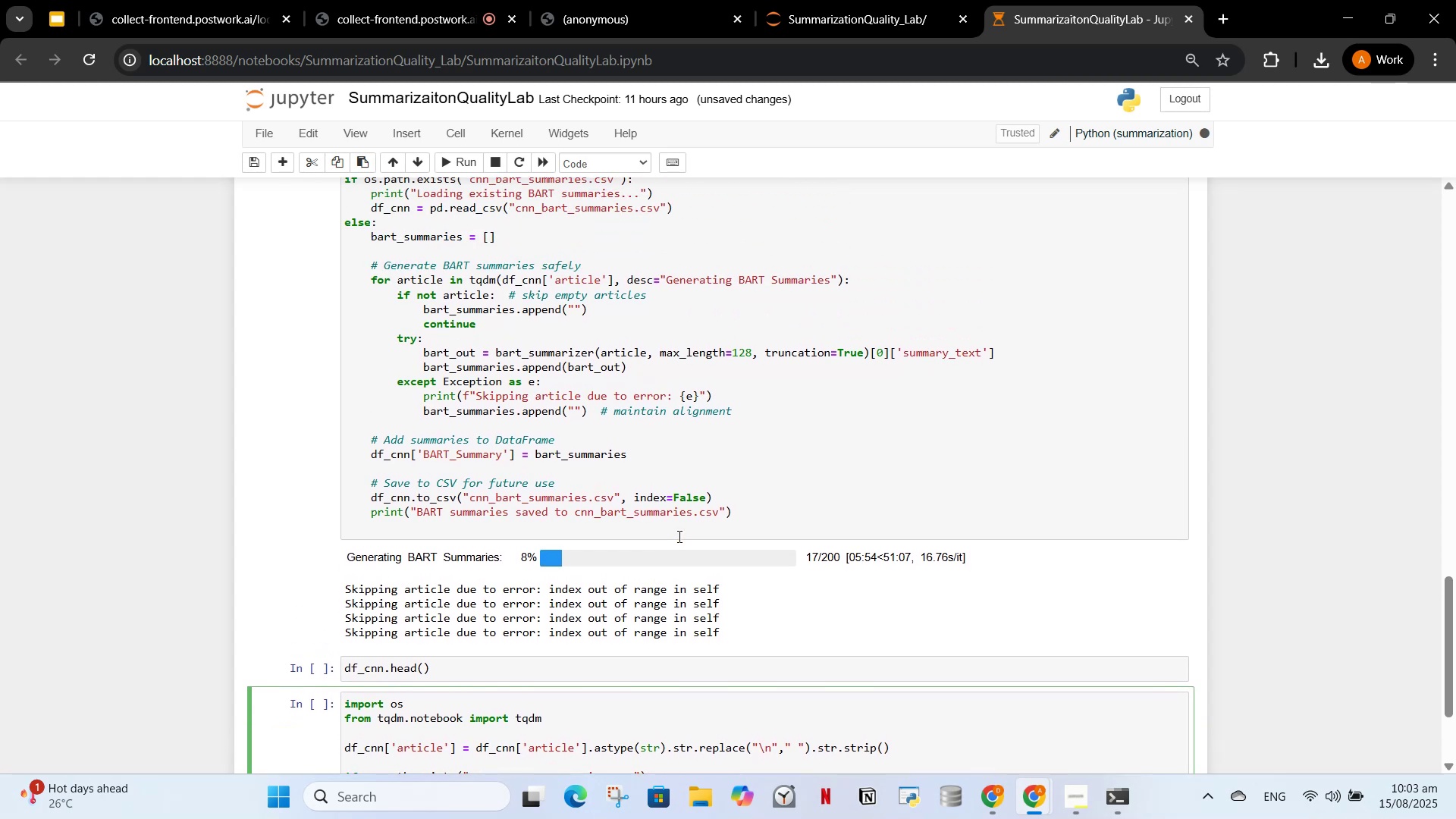 
scroll: coordinate [468, 315], scroll_direction: up, amount: 2.0
 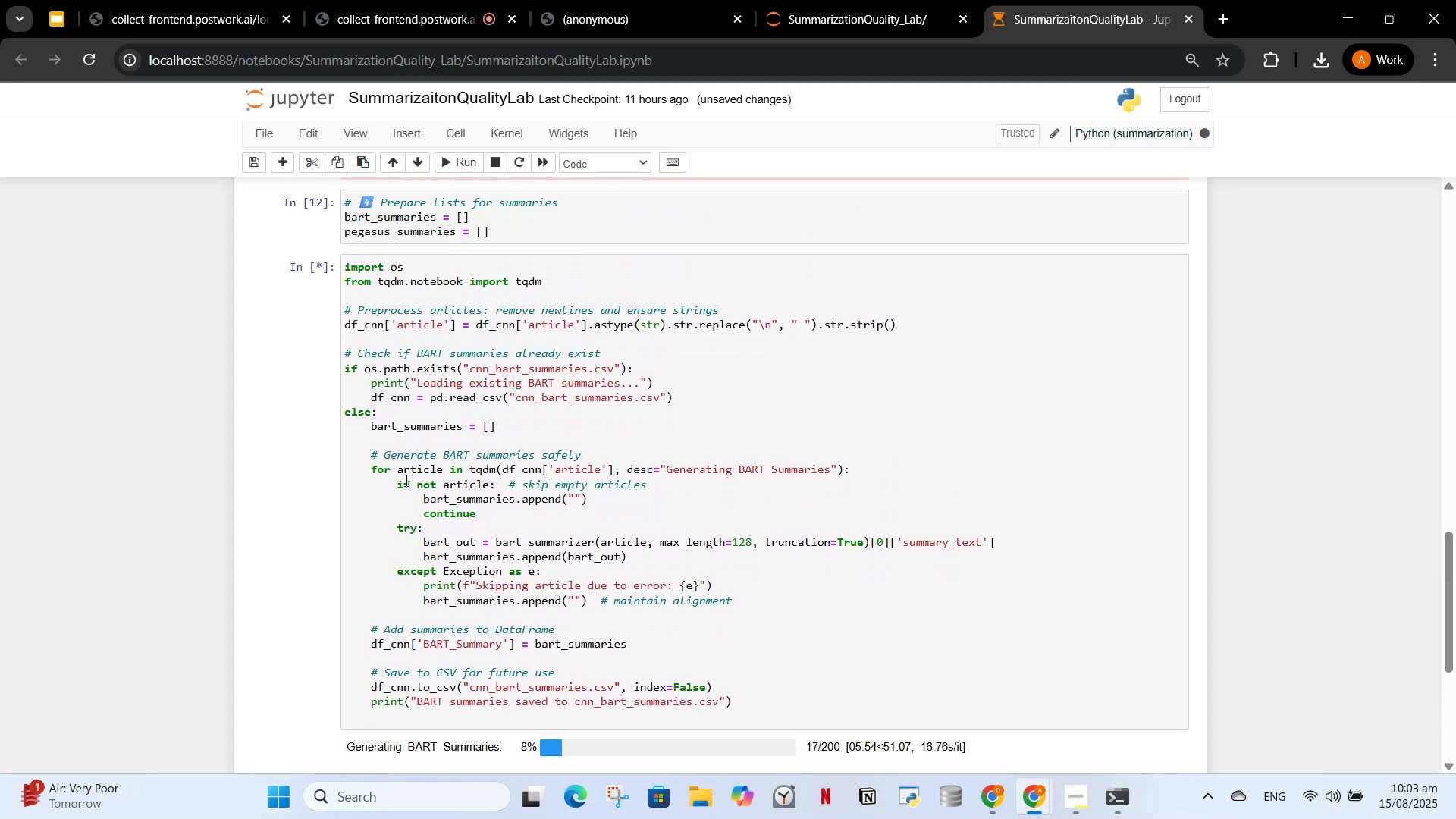 
scroll: coordinate [713, 400], scroll_direction: down, amount: 3.0
 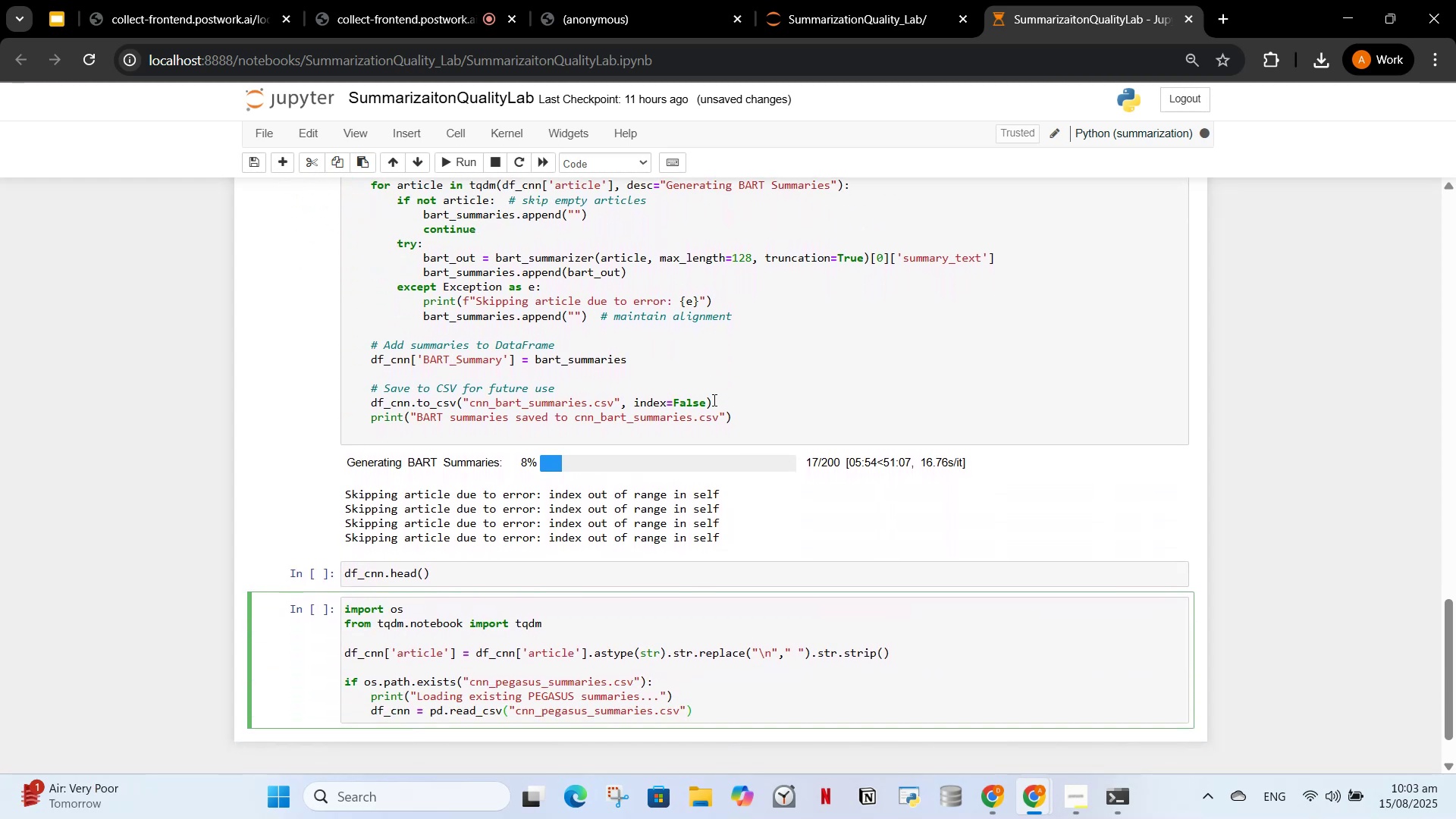 
scroll: coordinate [713, 400], scroll_direction: up, amount: 1.0
 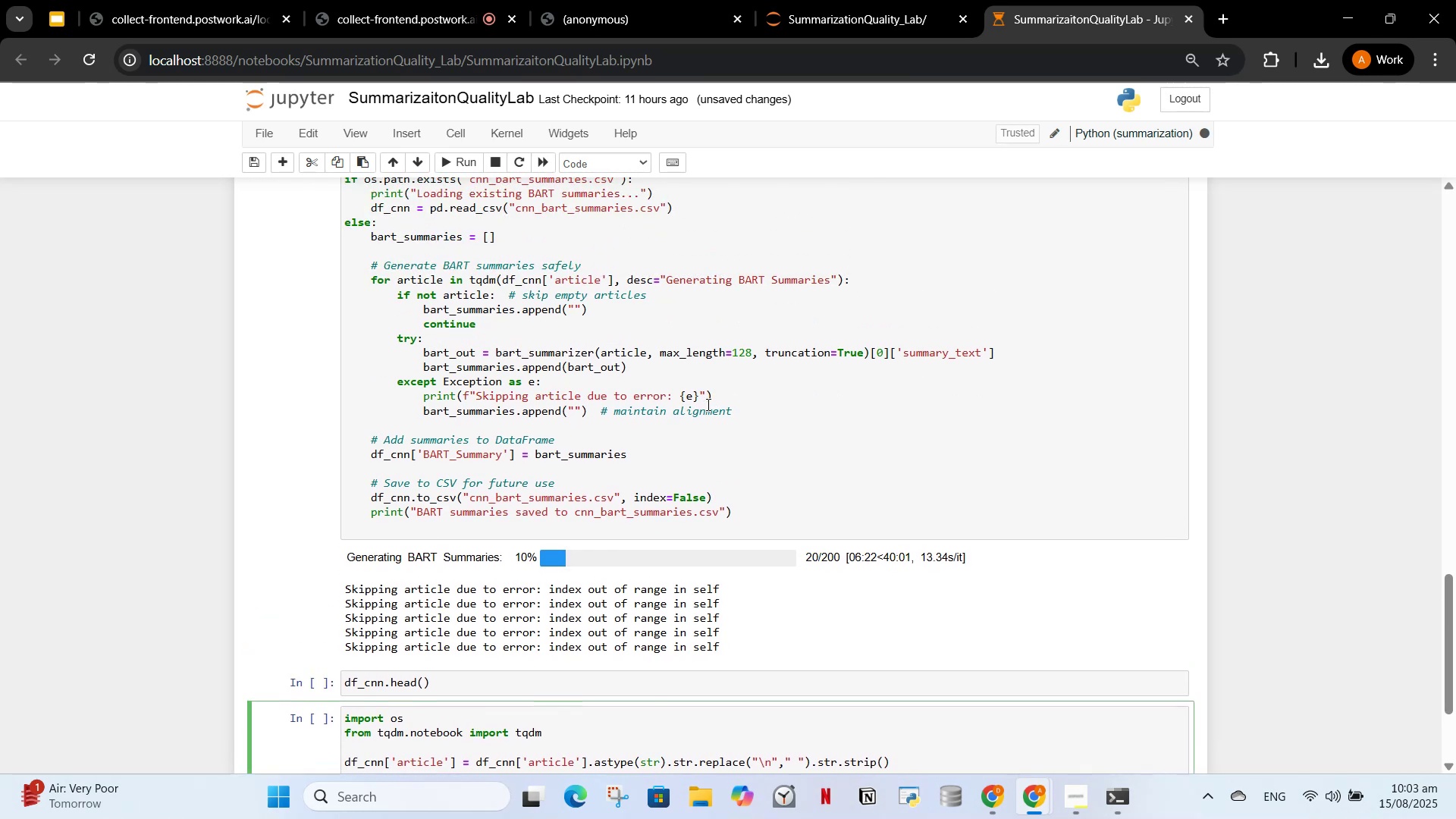 
scroll: coordinate [707, 404], scroll_direction: down, amount: 1.0
 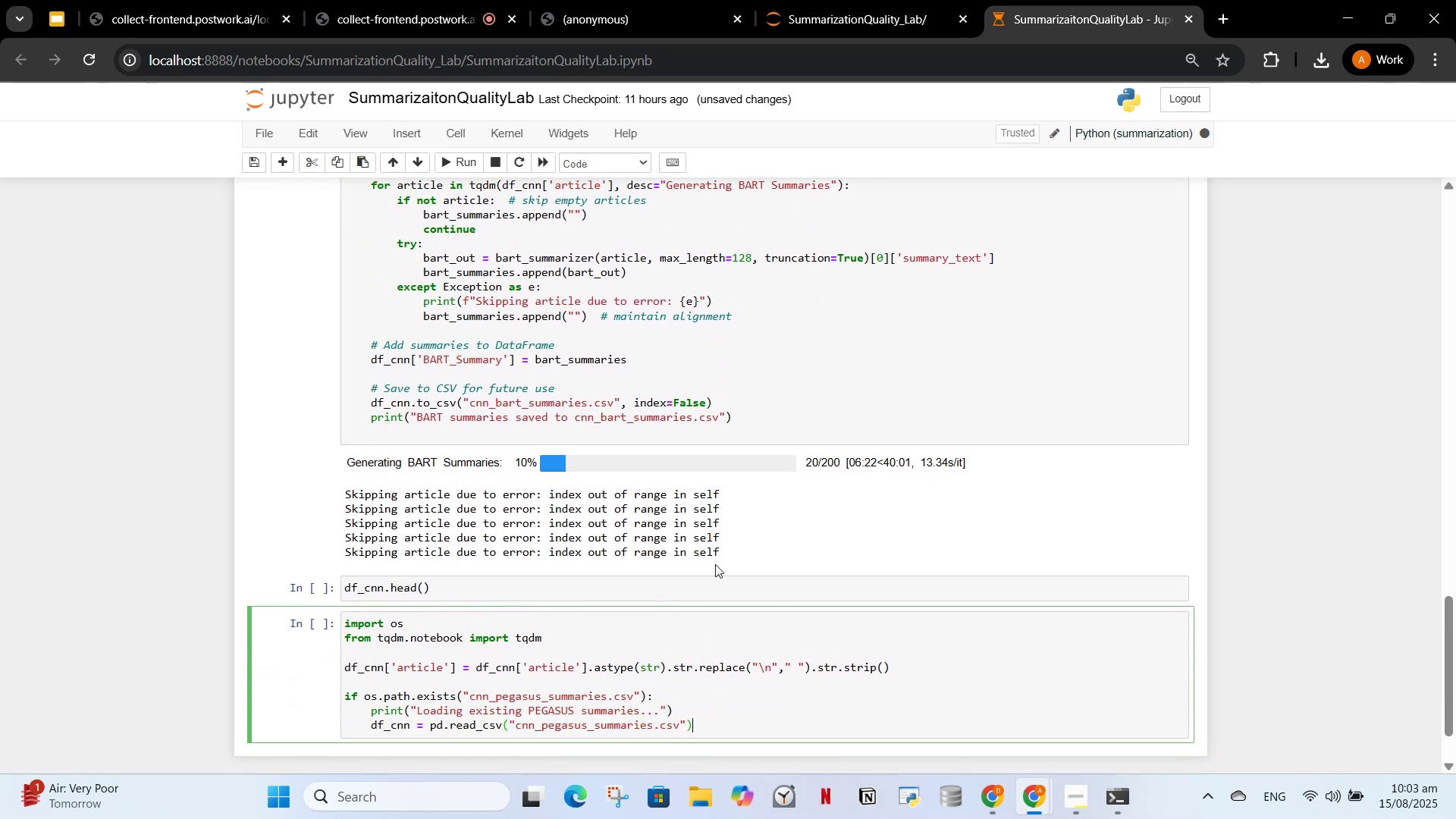 
wait(5.27)
 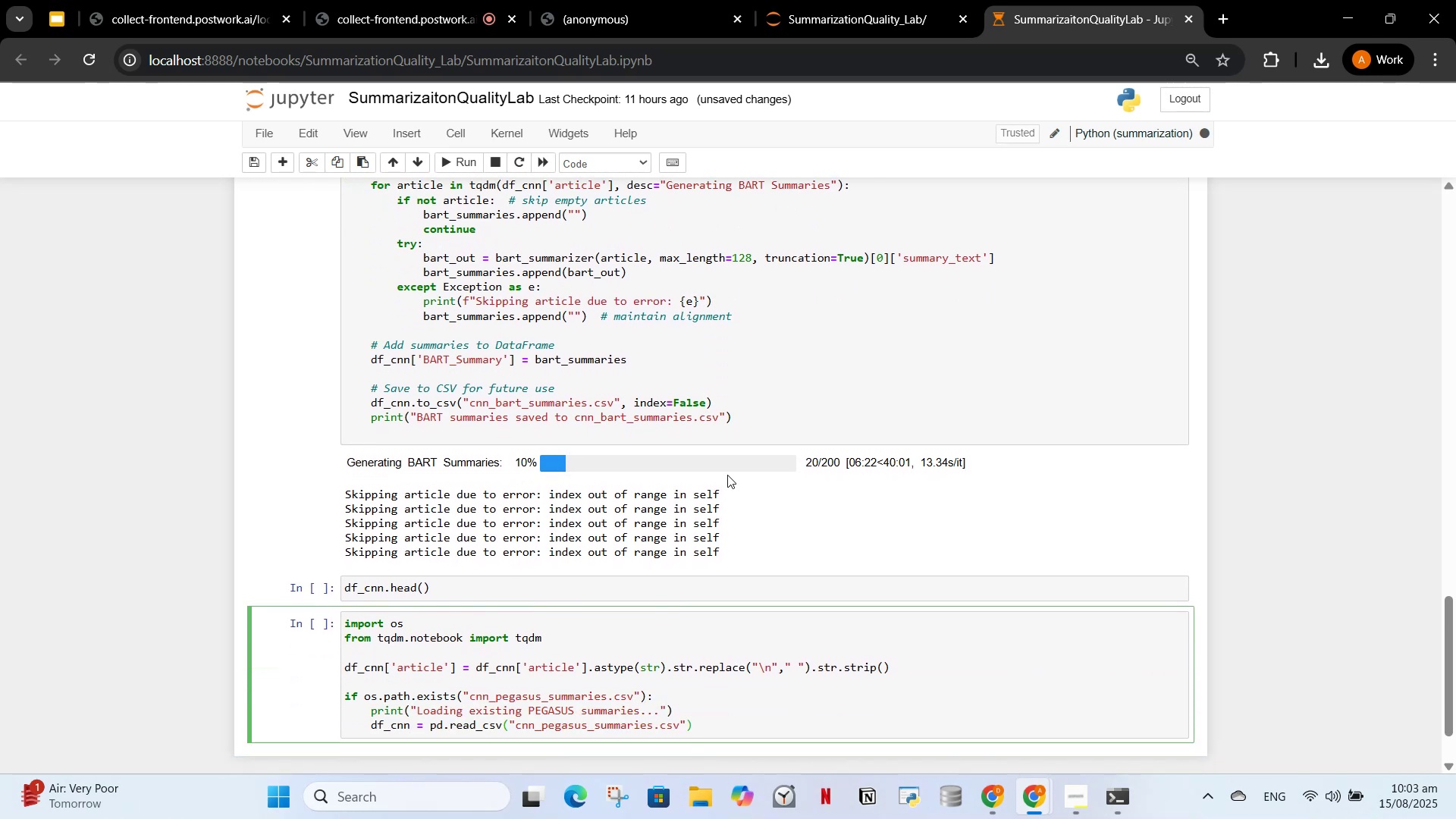 
left_click([717, 723])
 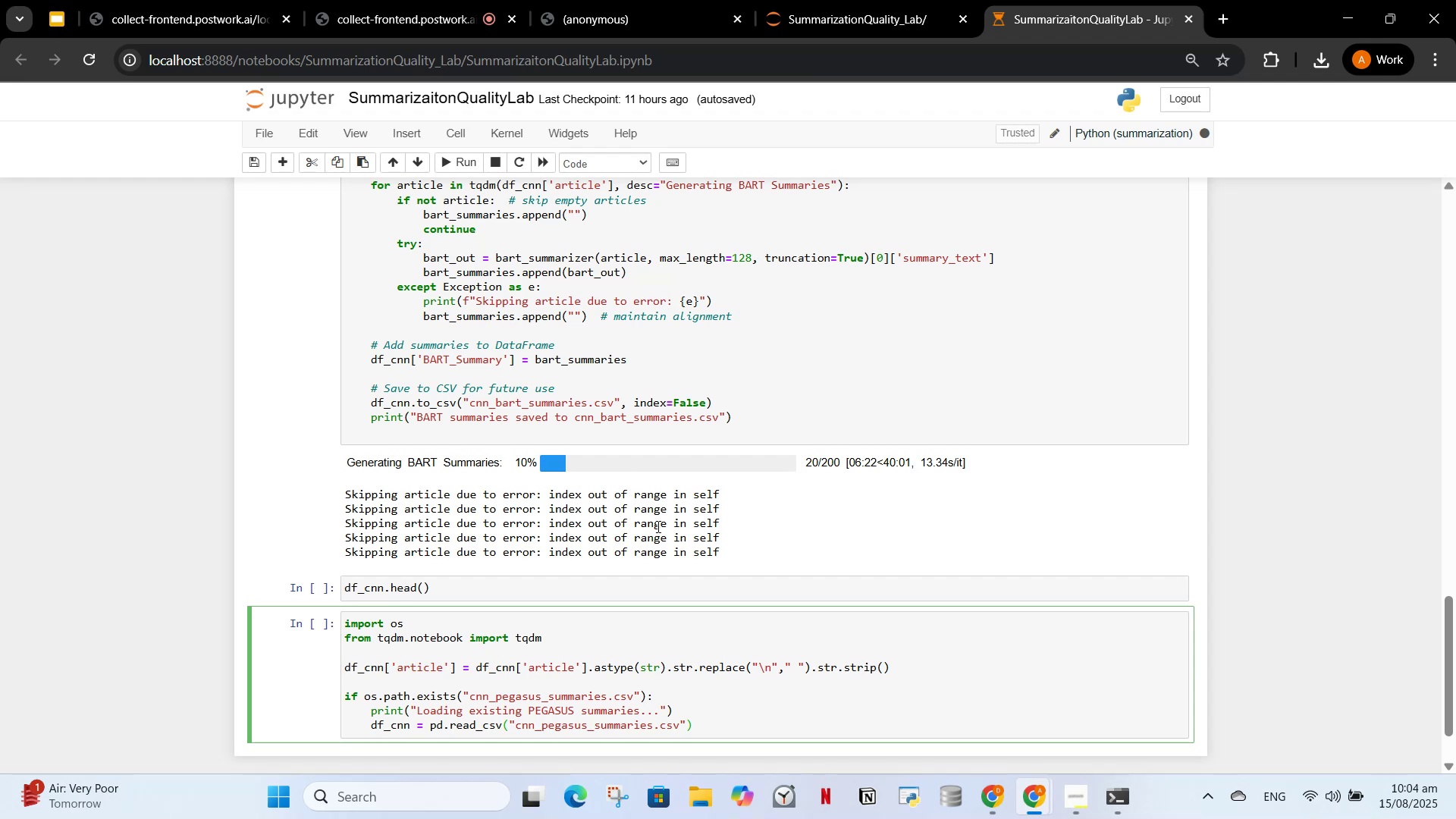 
hold_key(key=ShiftLeft, duration=0.66)
 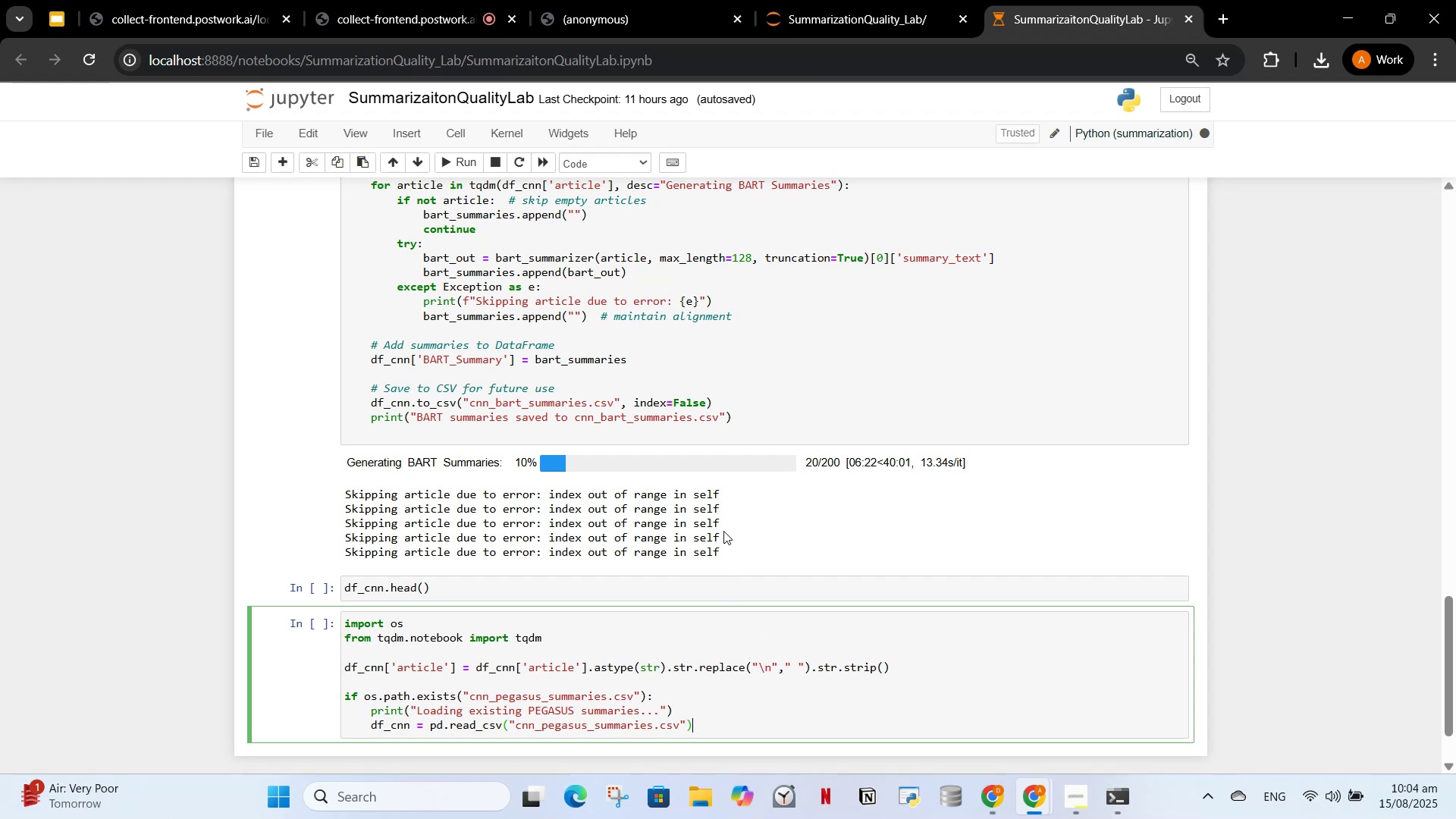 
key(Enter)
 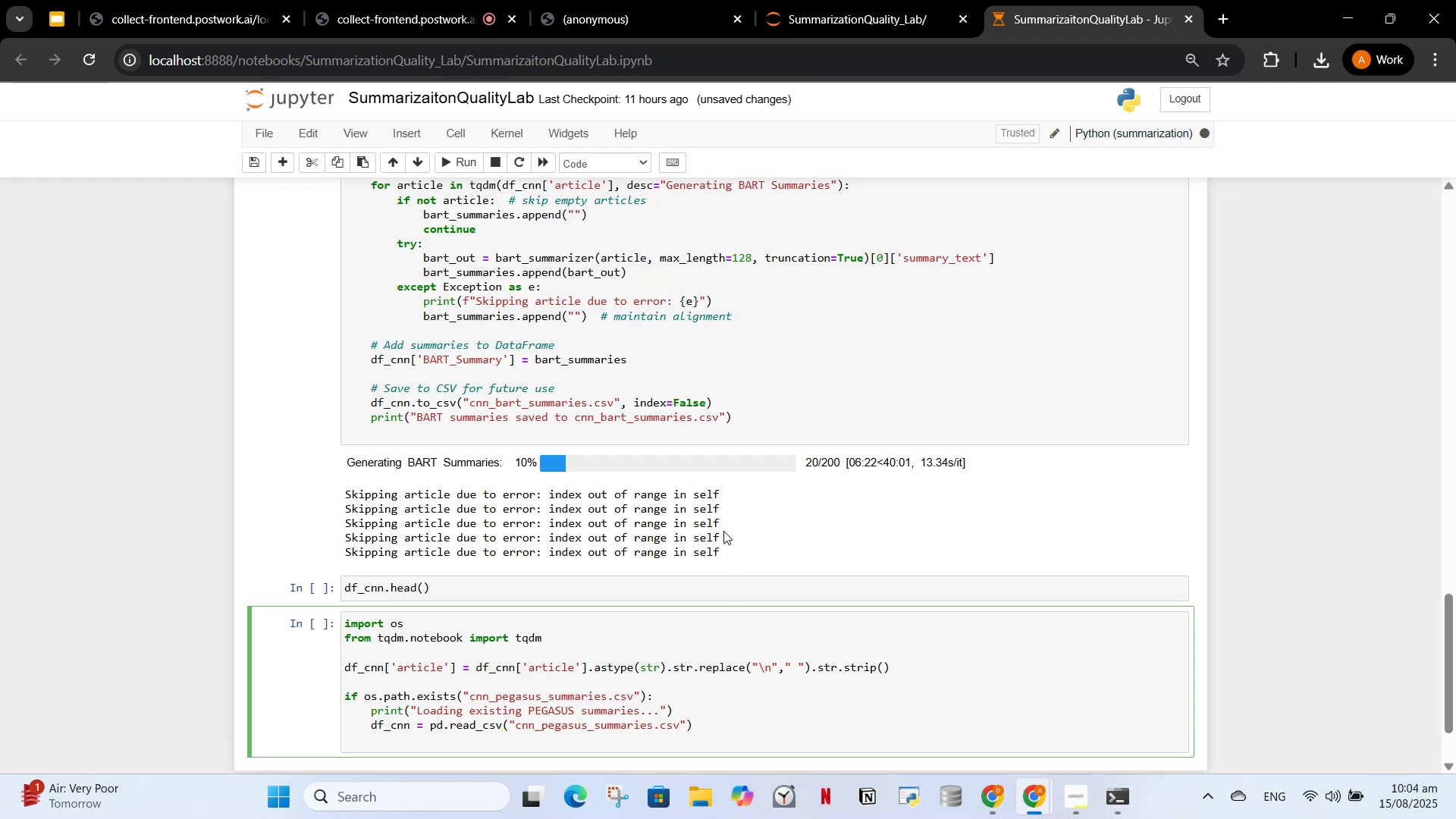 
key(Backspace)
type(else)
 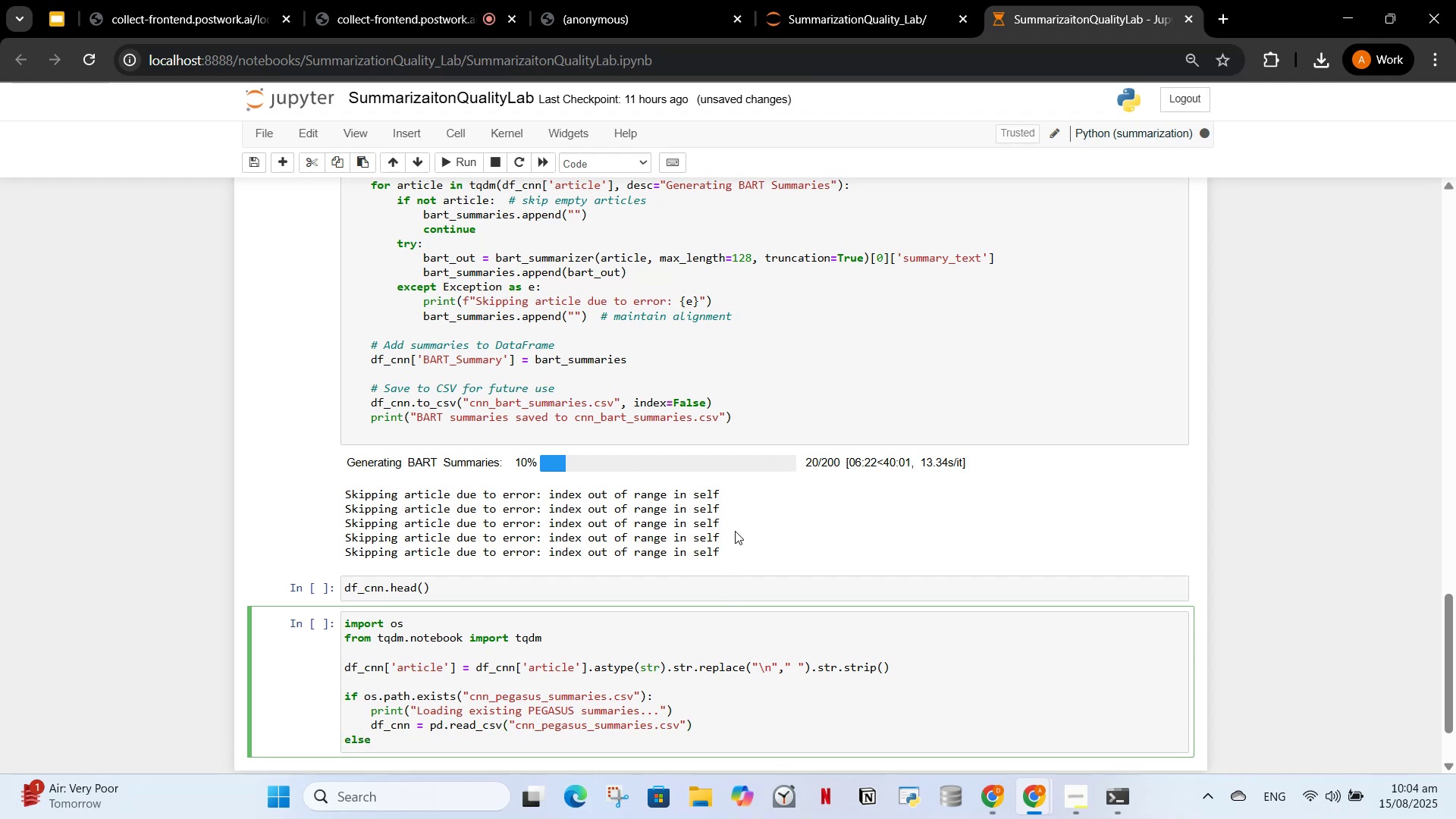 
scroll: coordinate [623, 477], scroll_direction: up, amount: 2.0
 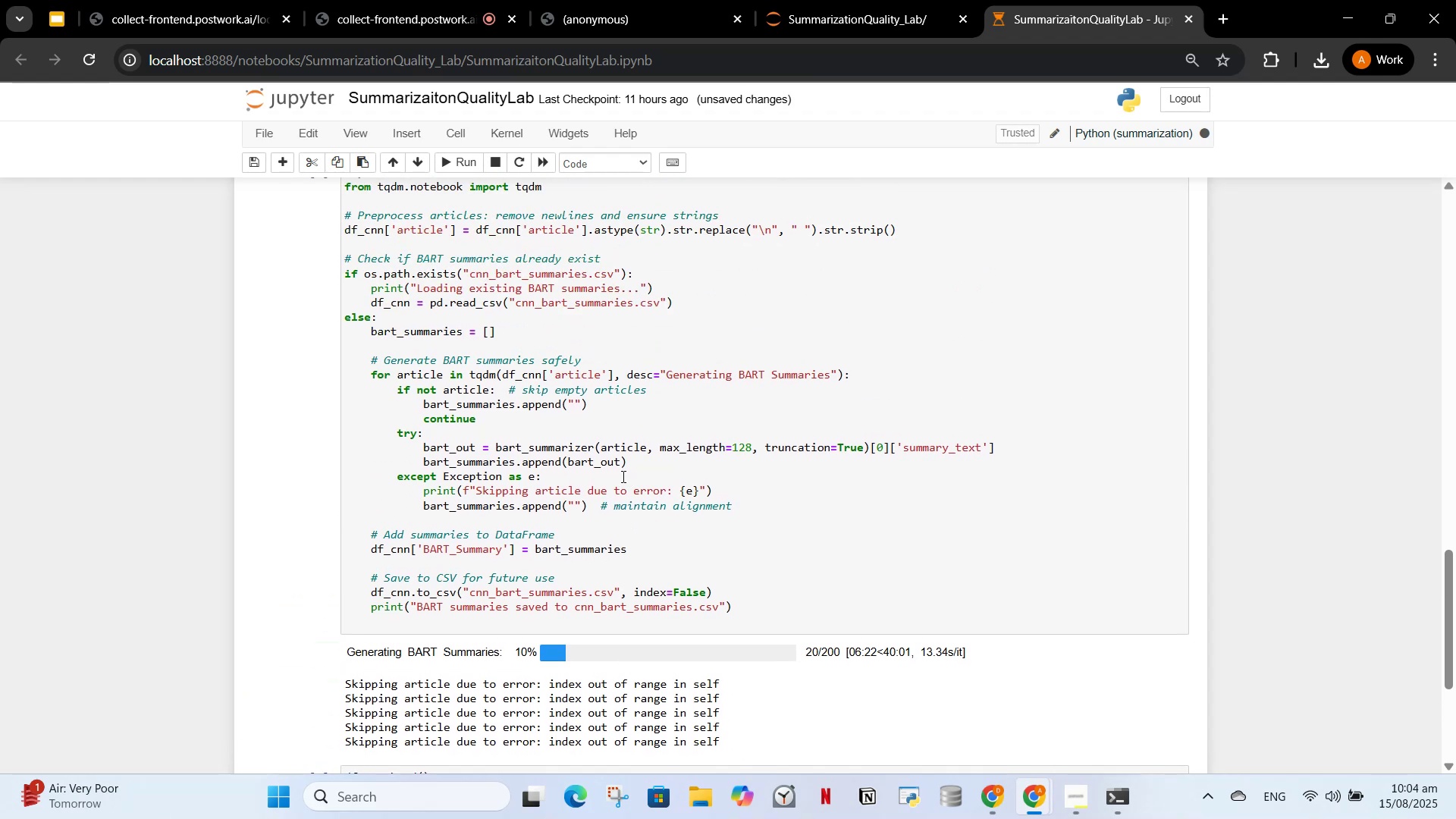 
scroll: coordinate [617, 457], scroll_direction: down, amount: 2.0
 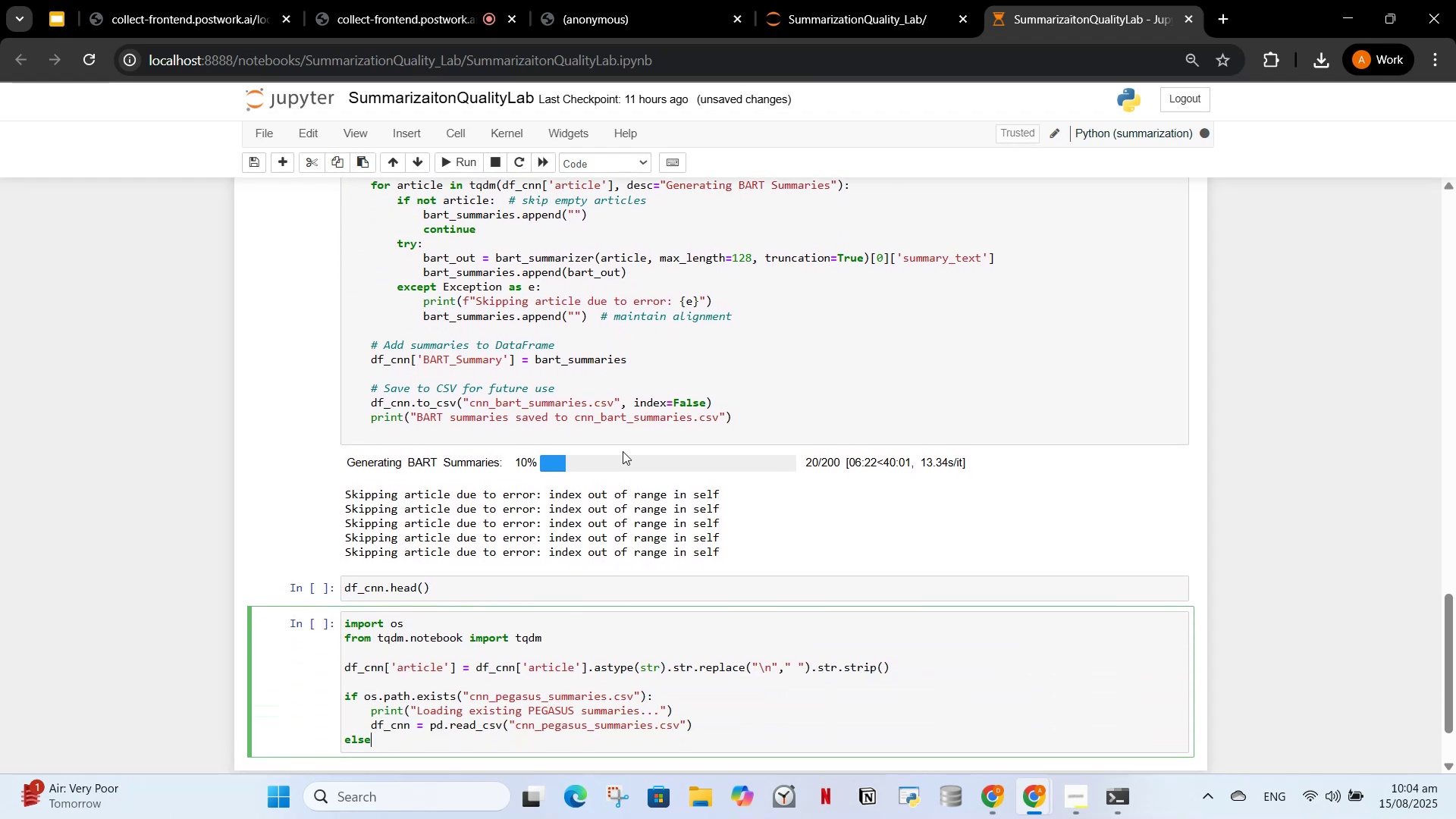 
key(Shift+Semicolon)
 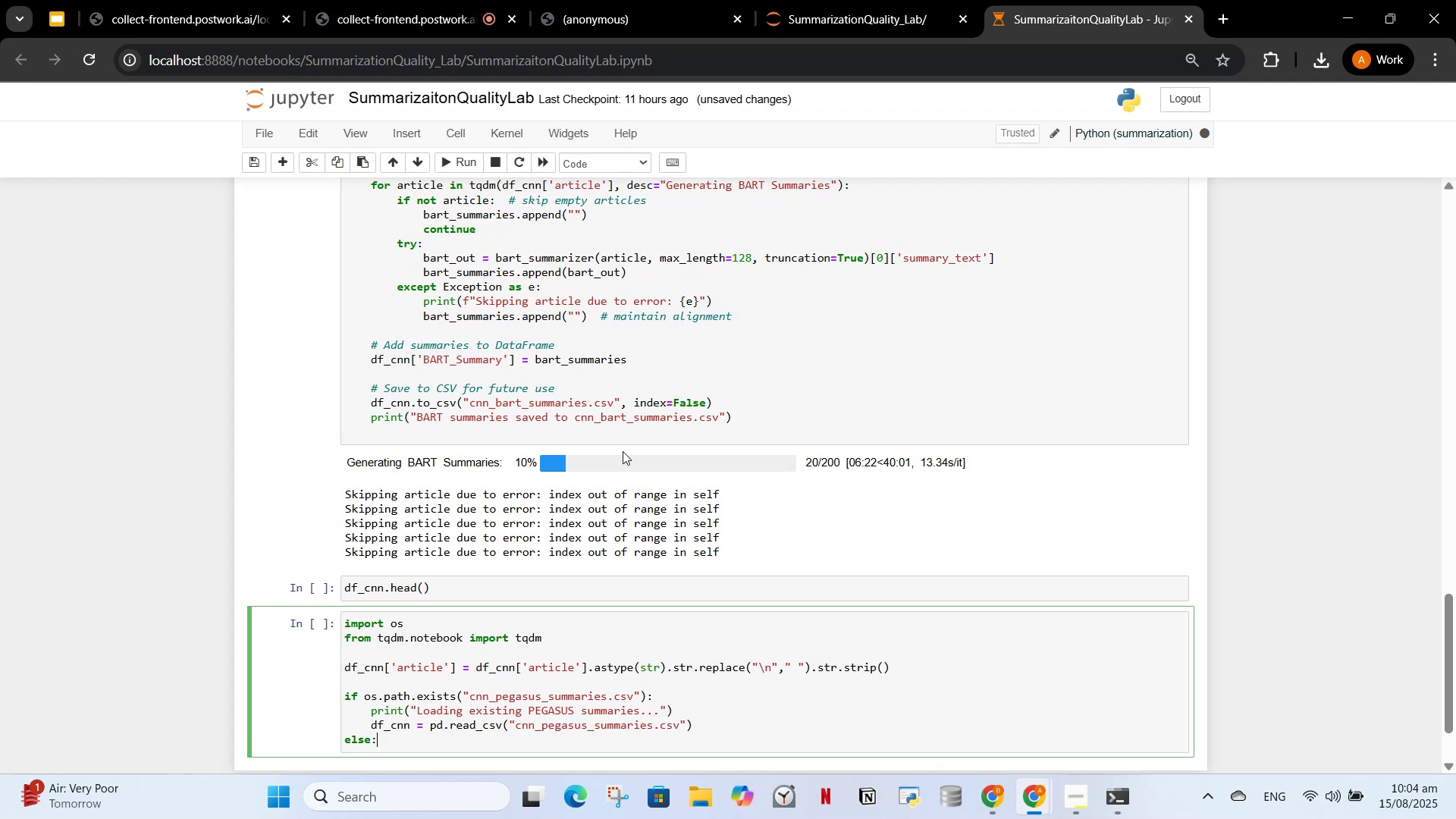 
key(Enter)
 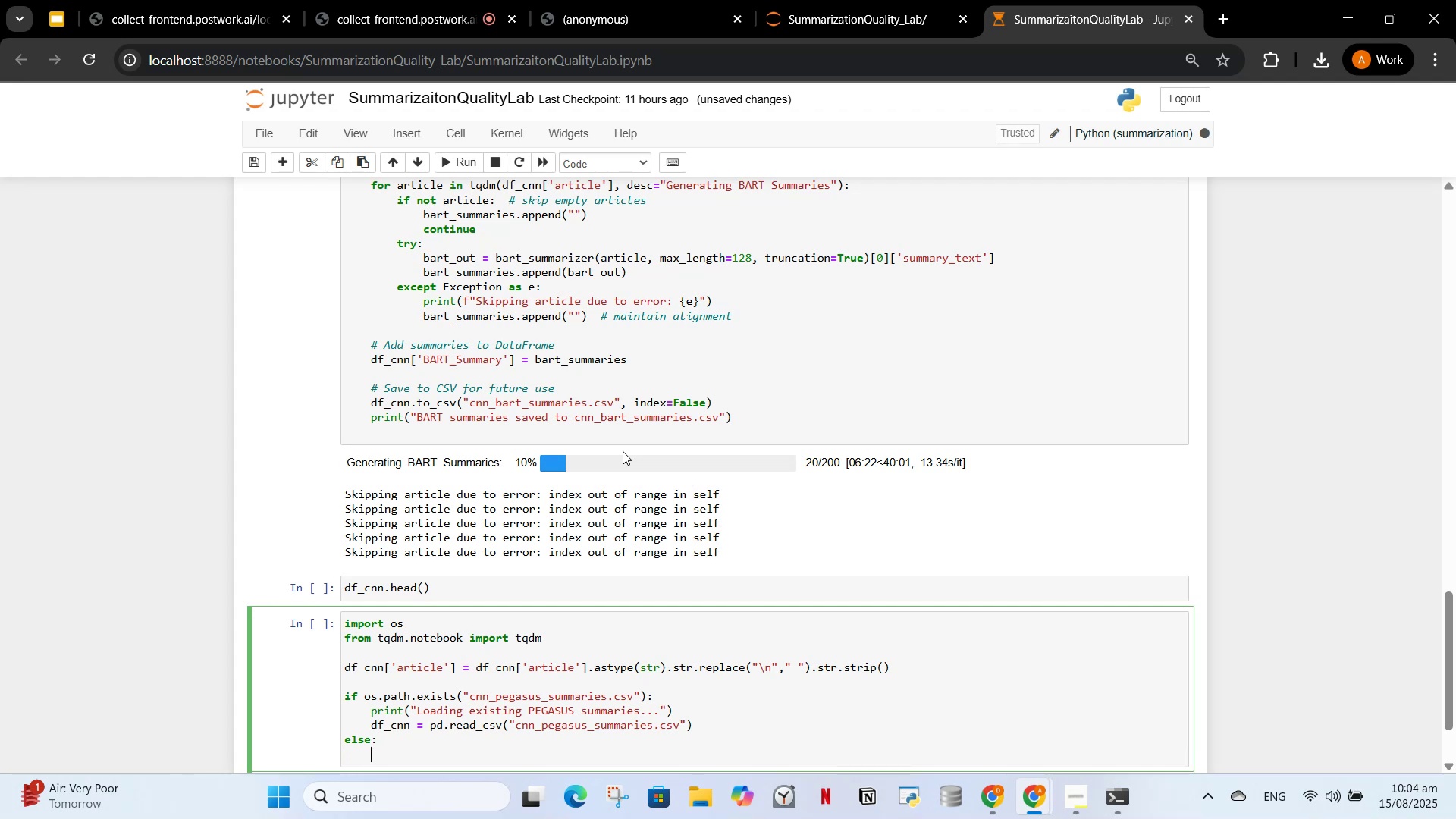 
type(pegas)
key(Backspace)
type(sus_summaries)
 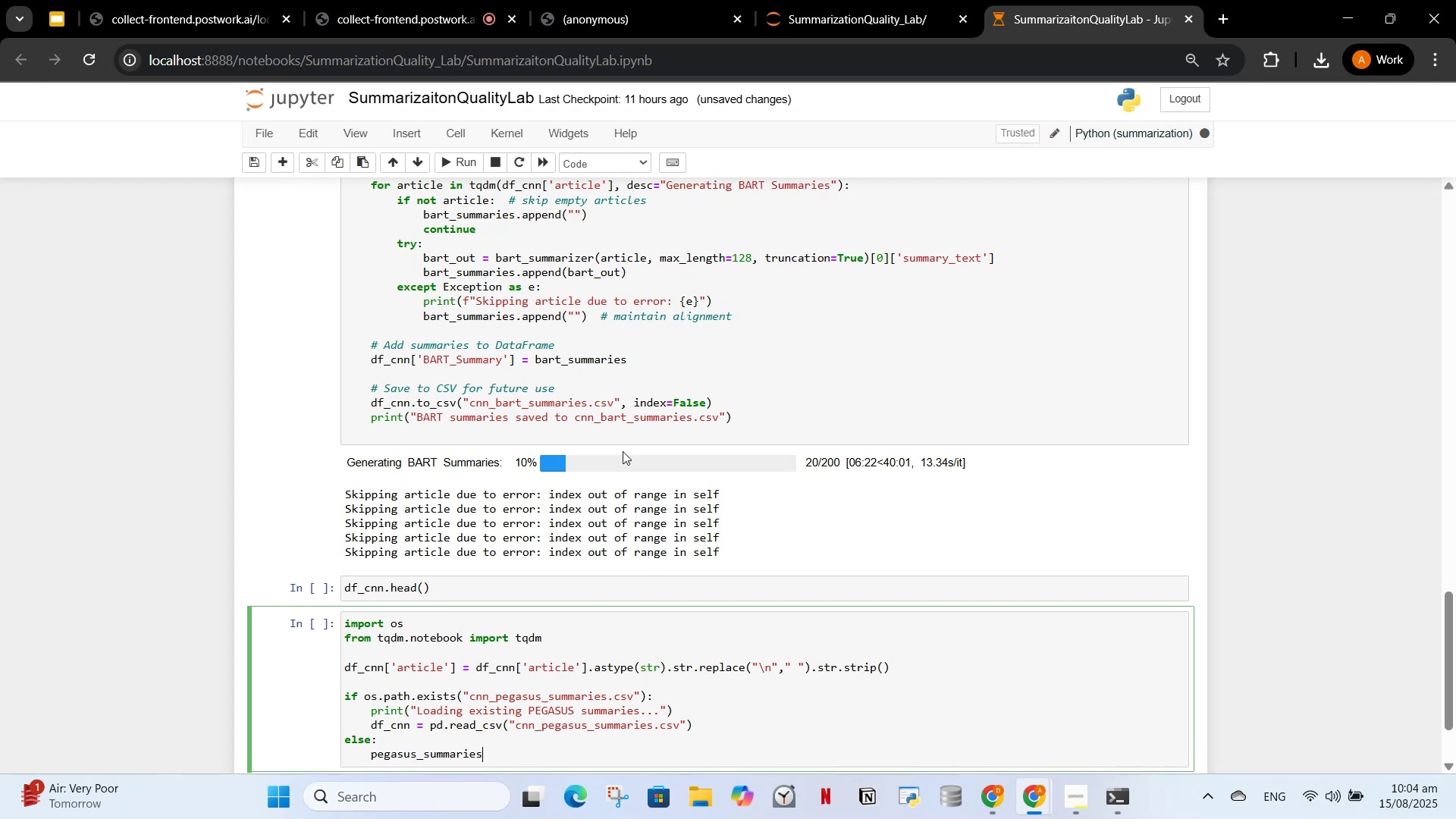 
scroll: coordinate [623, 438], scroll_direction: up, amount: 1.0
 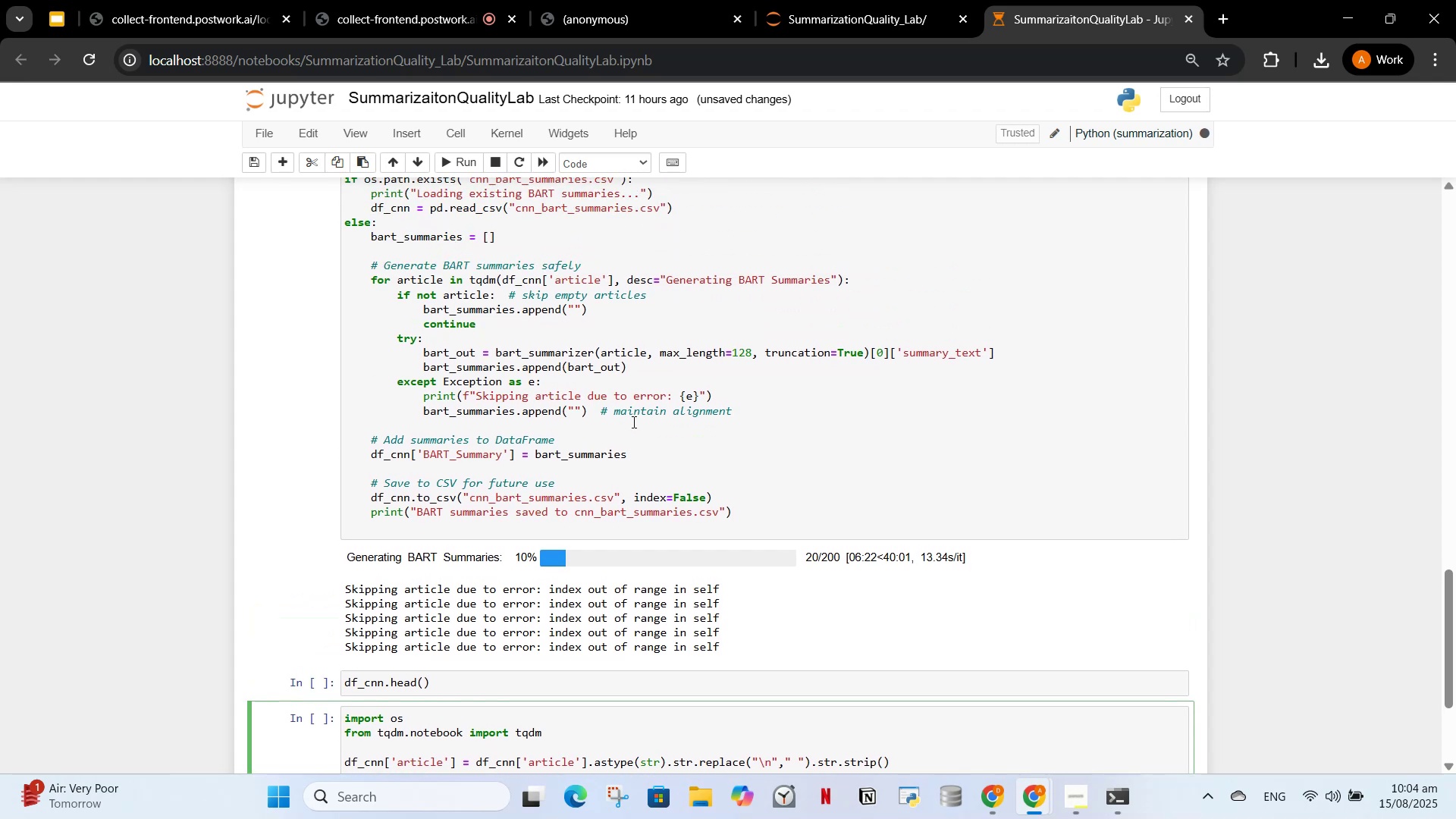 
scroll: coordinate [643, 418], scroll_direction: down, amount: 3.0
 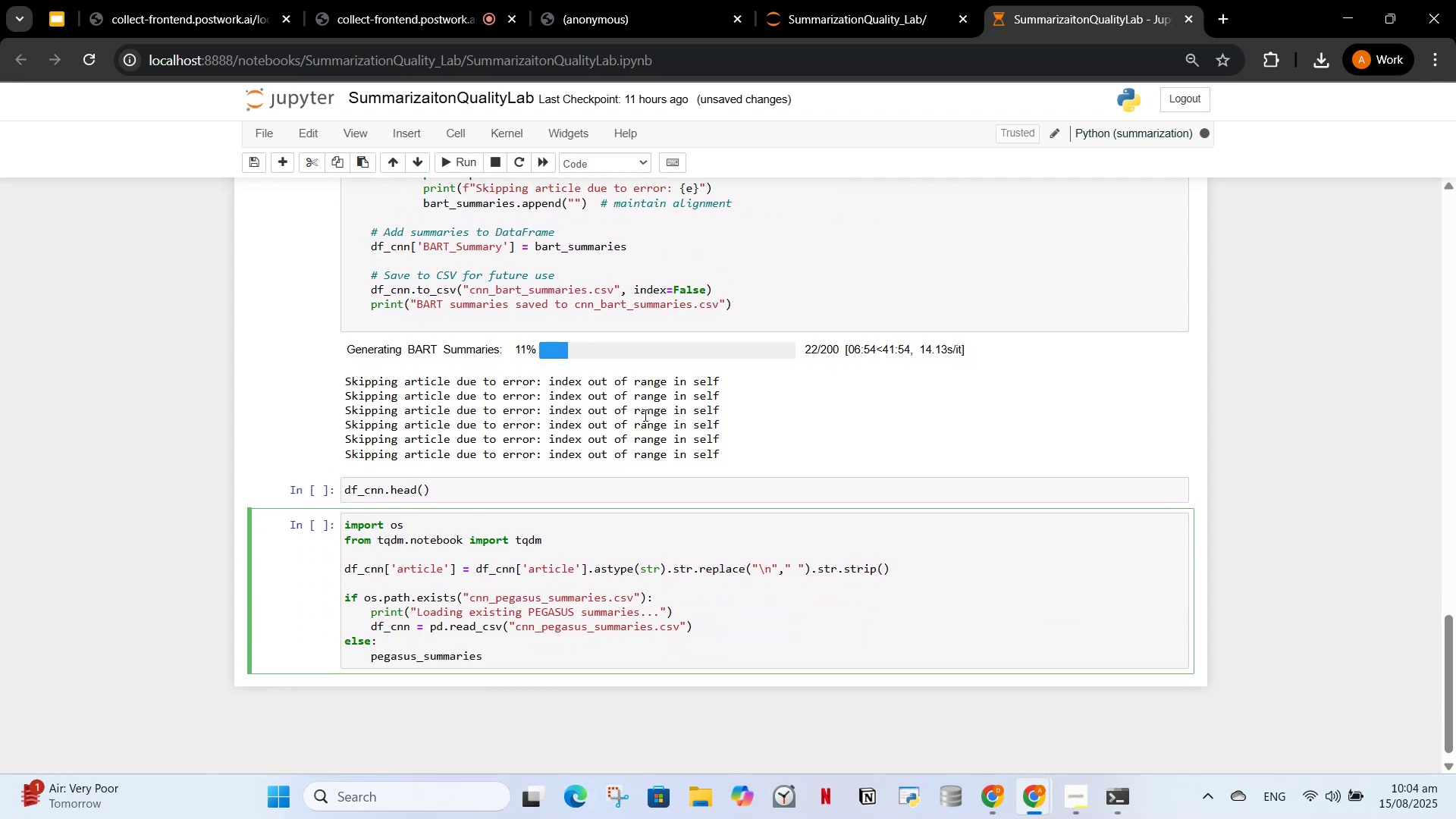 
key(Space)
 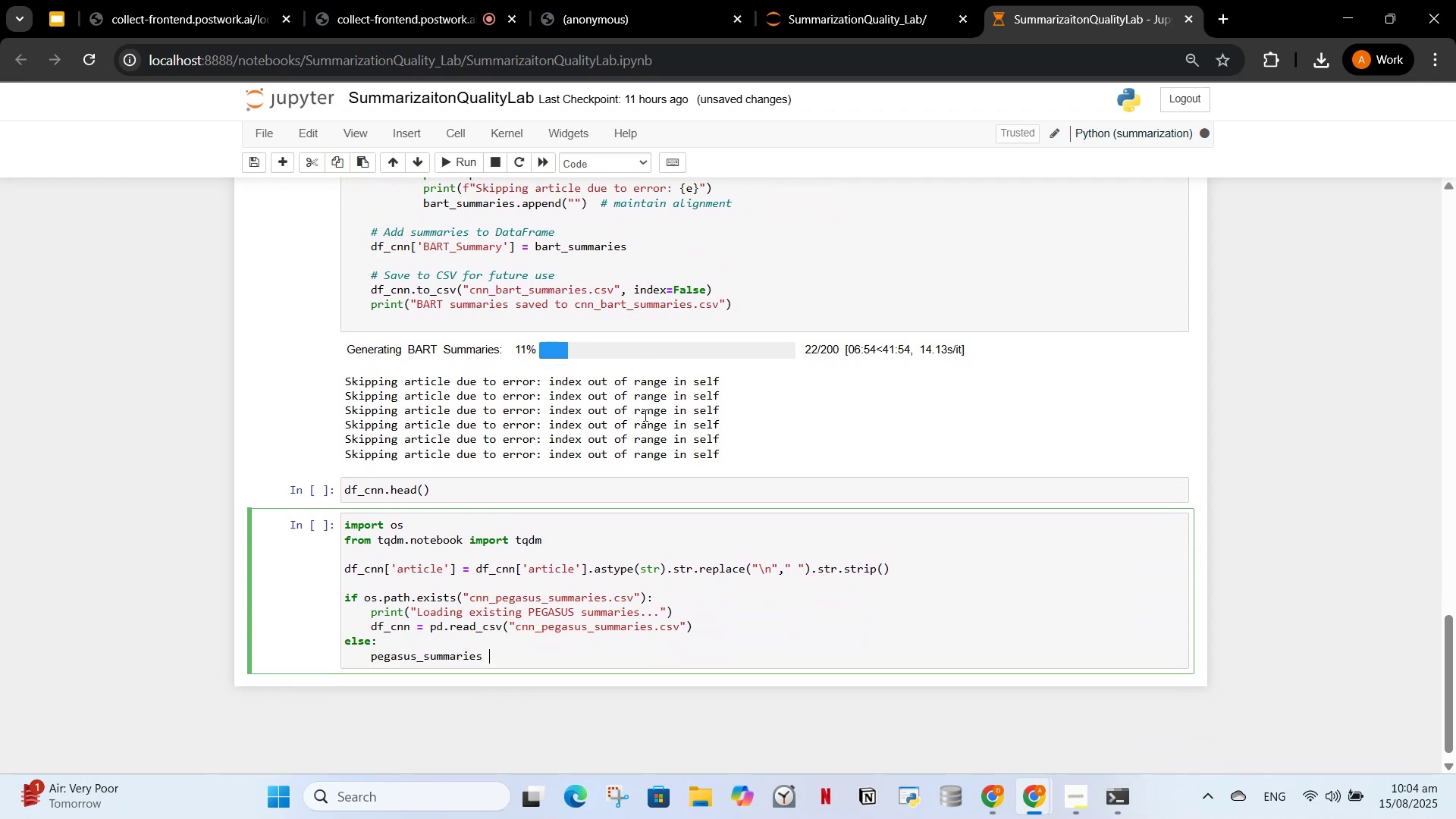 
key(Equal)
 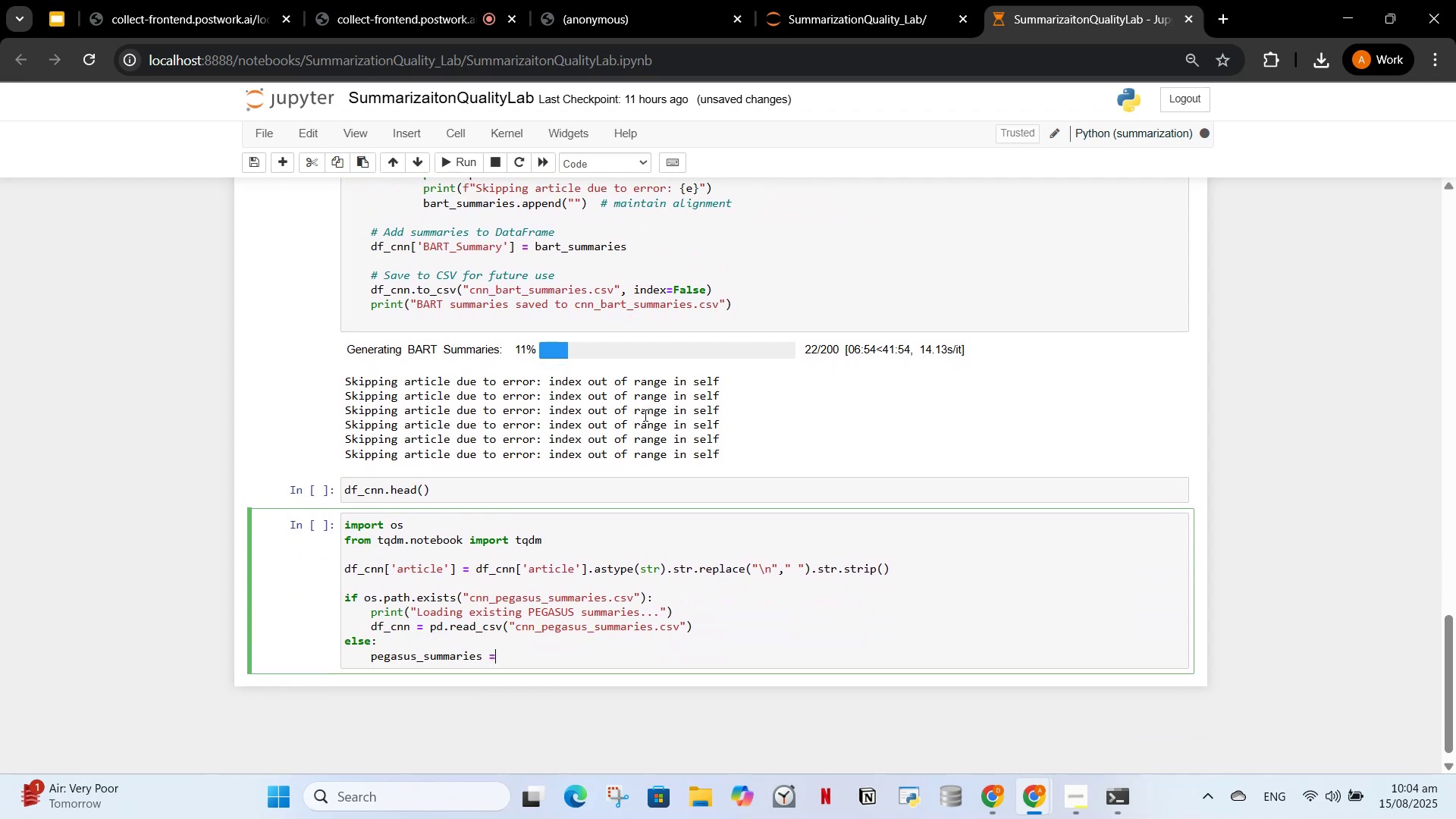 
key(Space)
 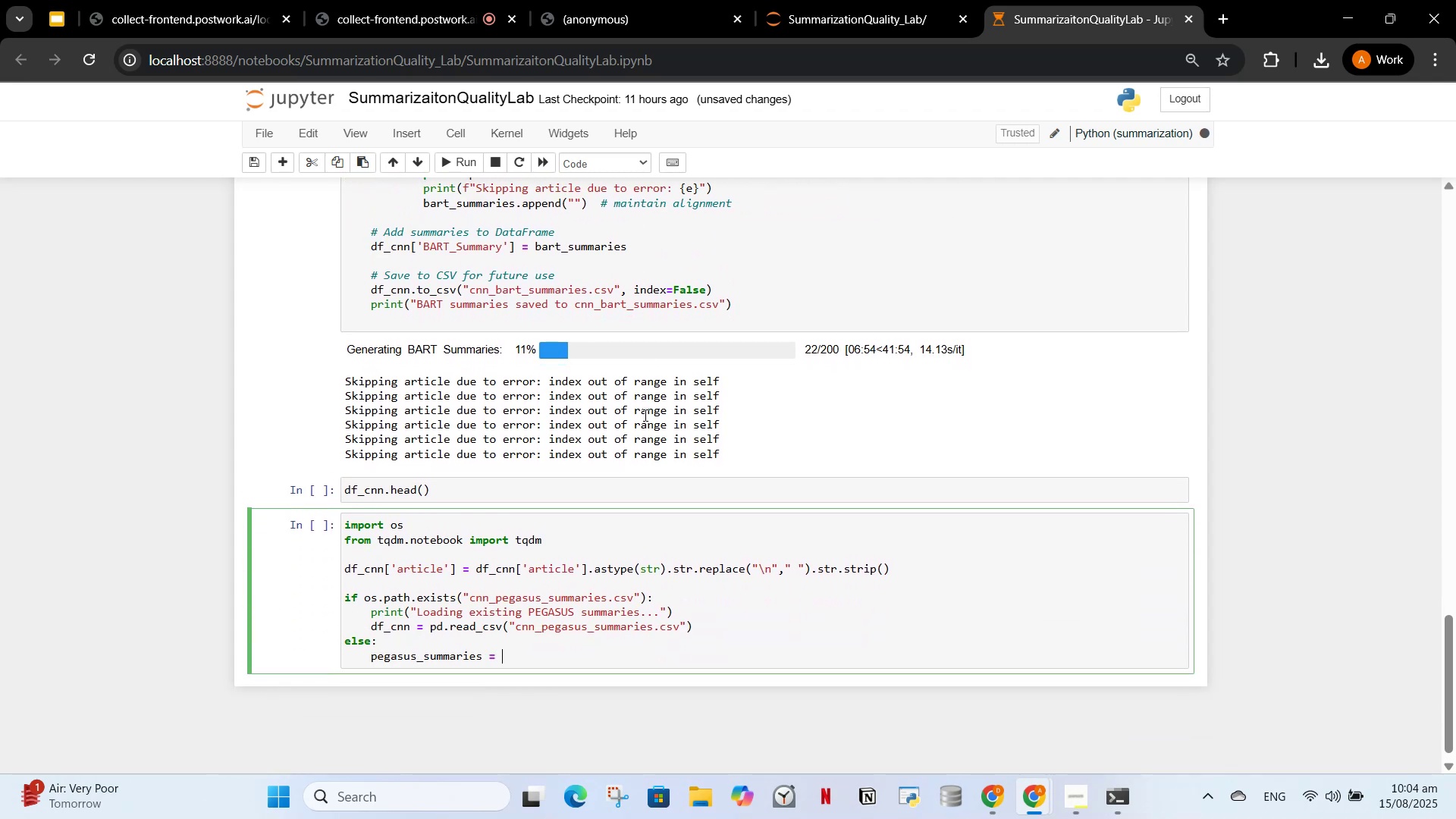 
key(BracketLeft)
 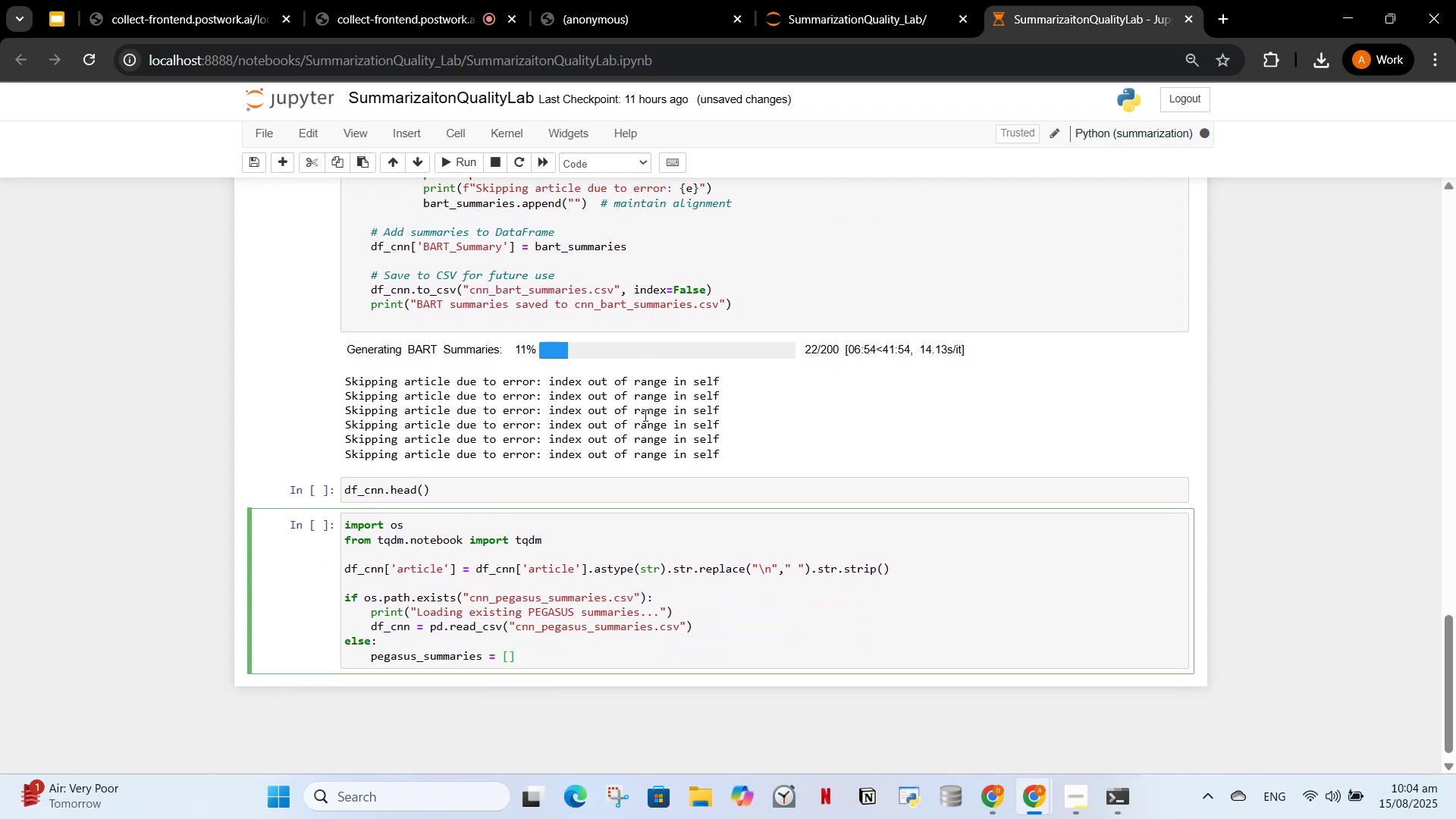 
key(ArrowRight)
 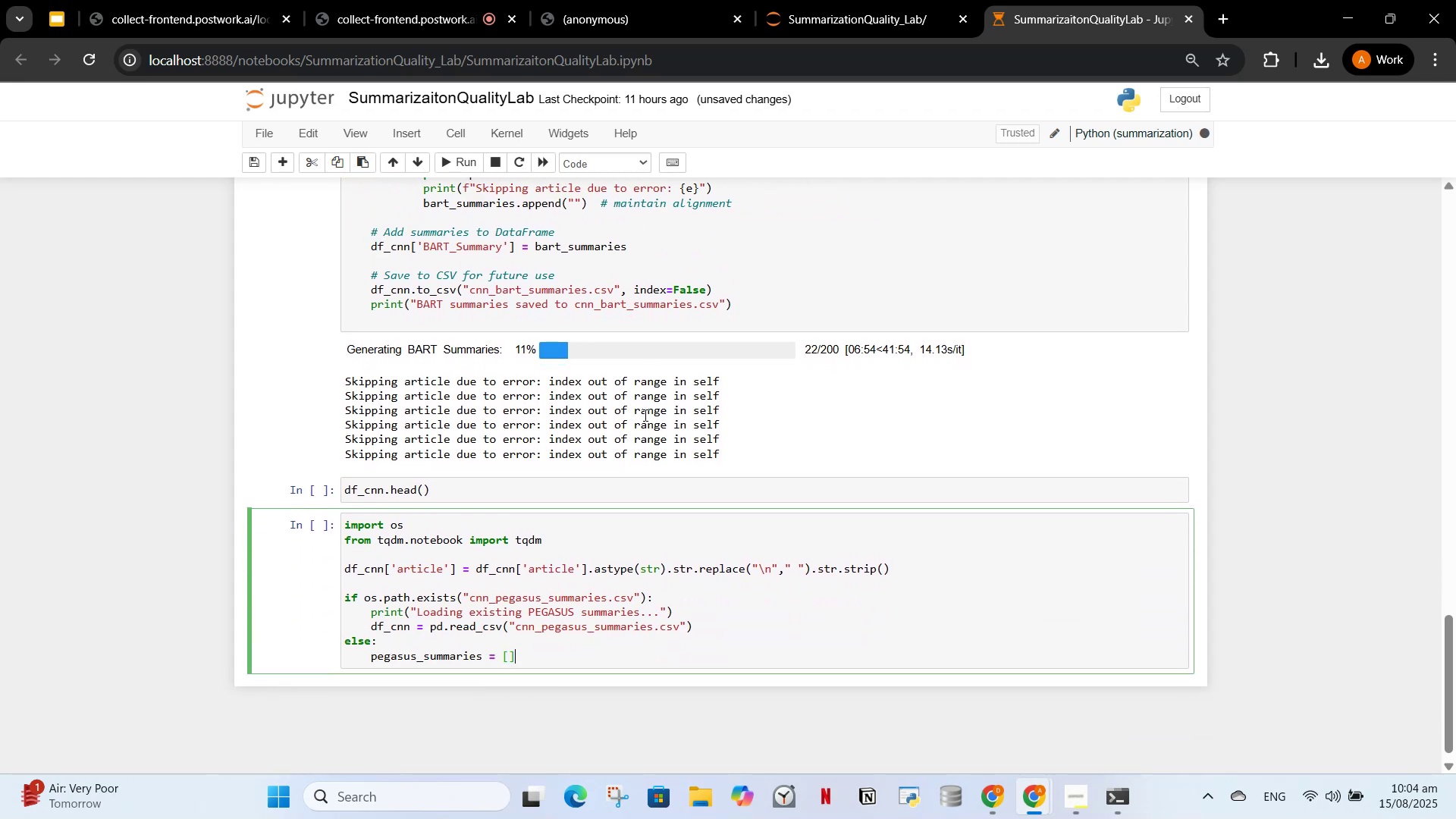 
key(Enter)
 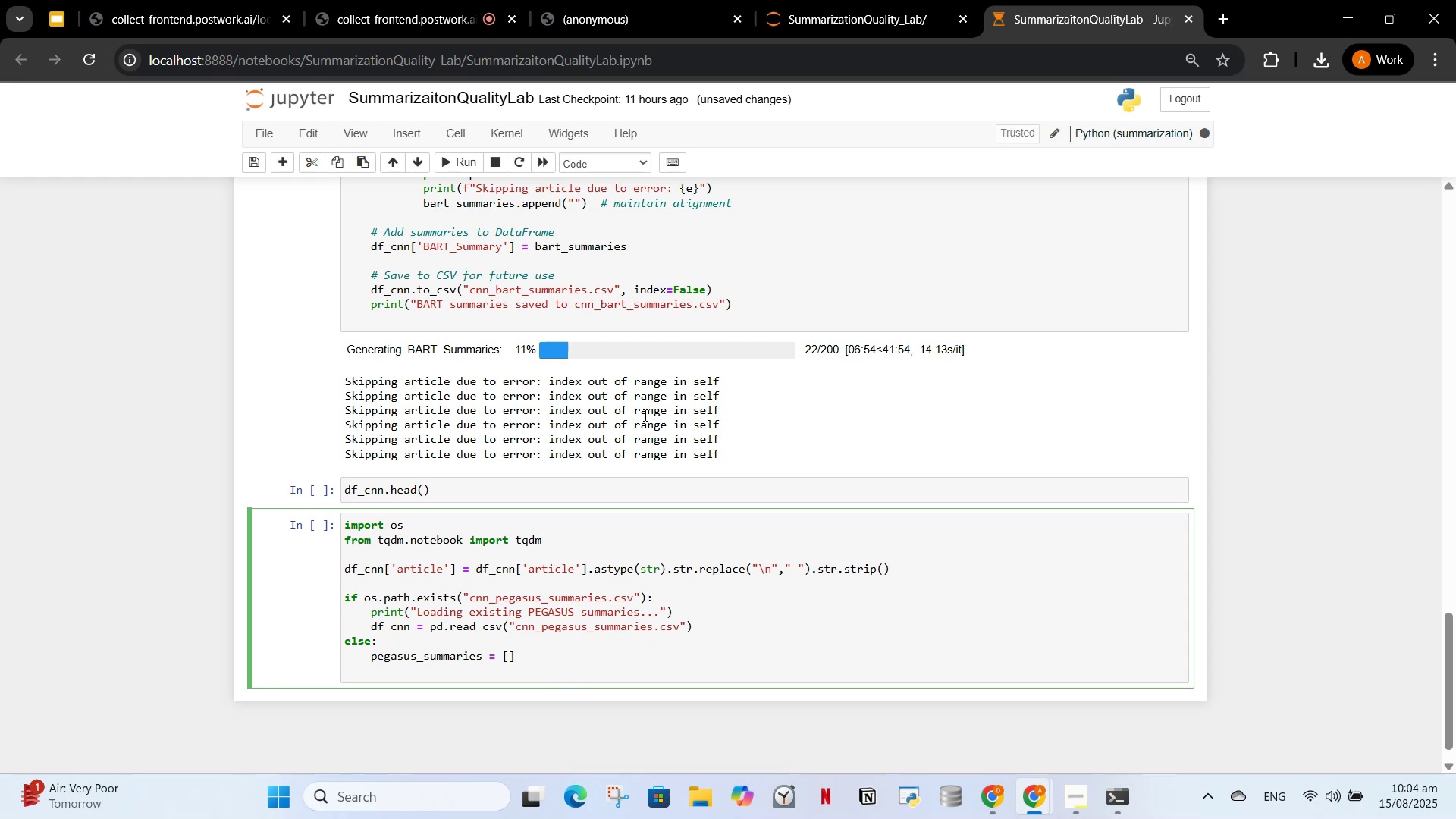 
scroll: coordinate [644, 347], scroll_direction: up, amount: 4.0
 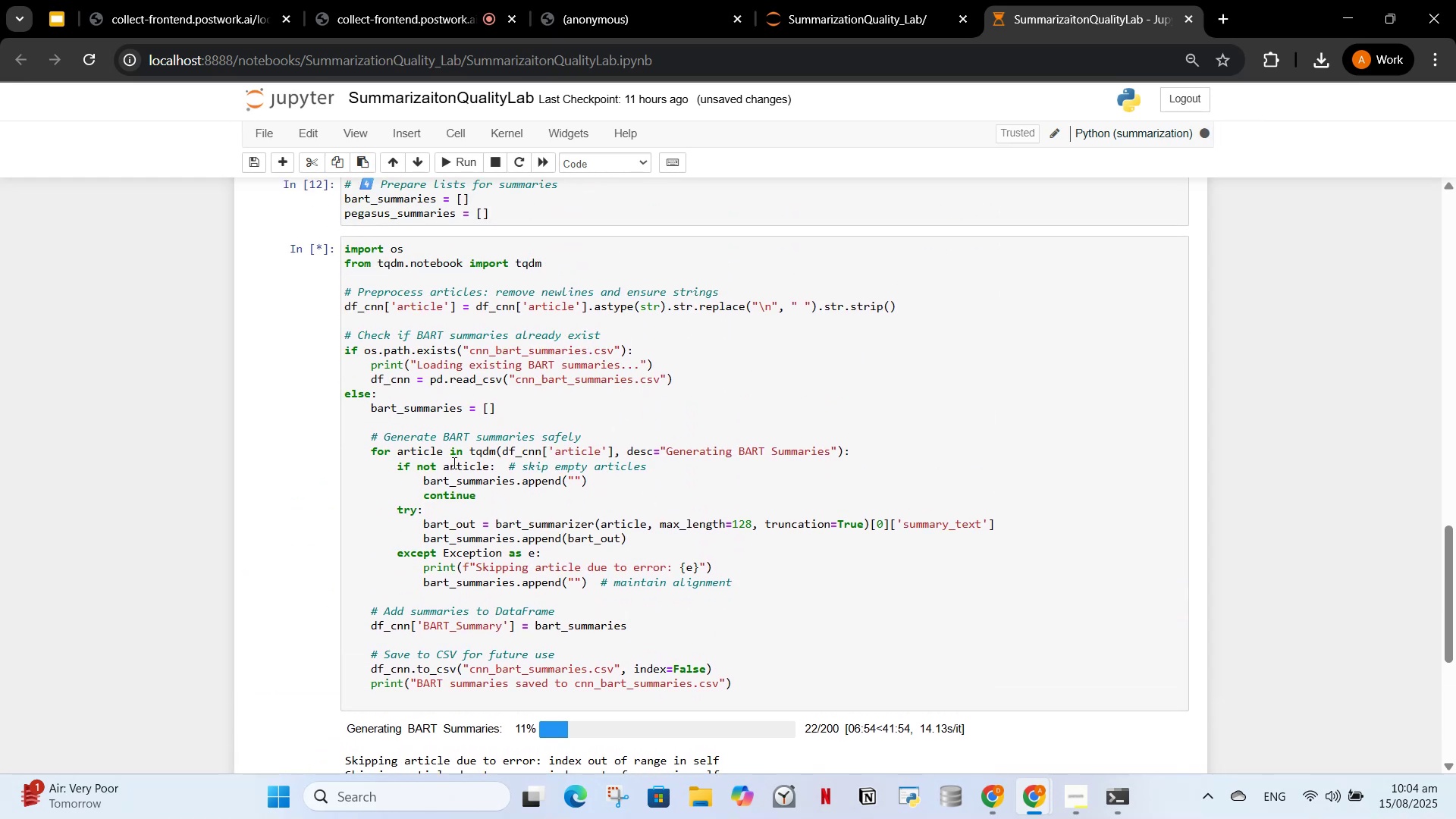 
wait(5.79)
 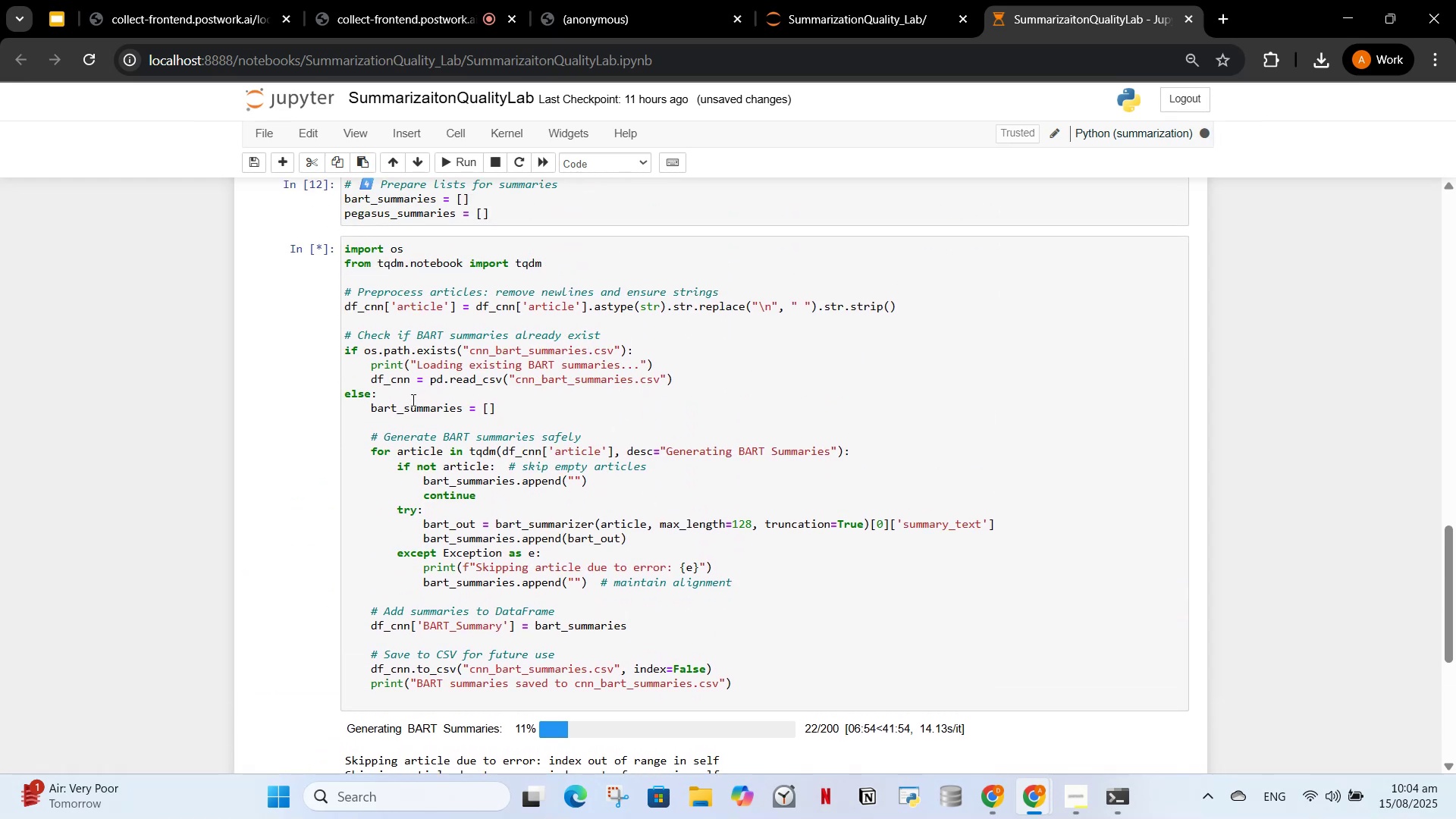 
scroll: coordinate [520, 472], scroll_direction: down, amount: 5.0
 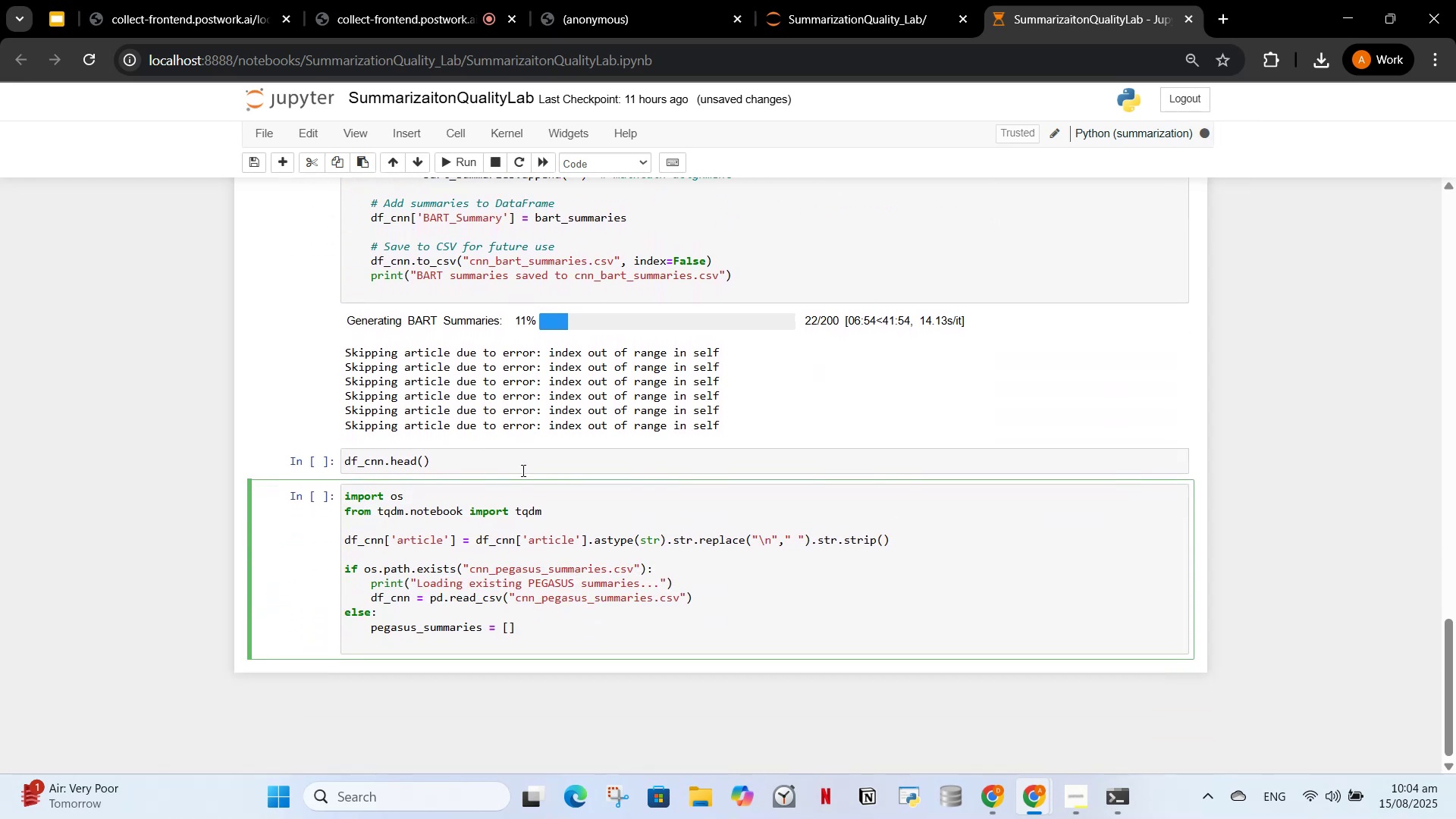 
type(for article)
 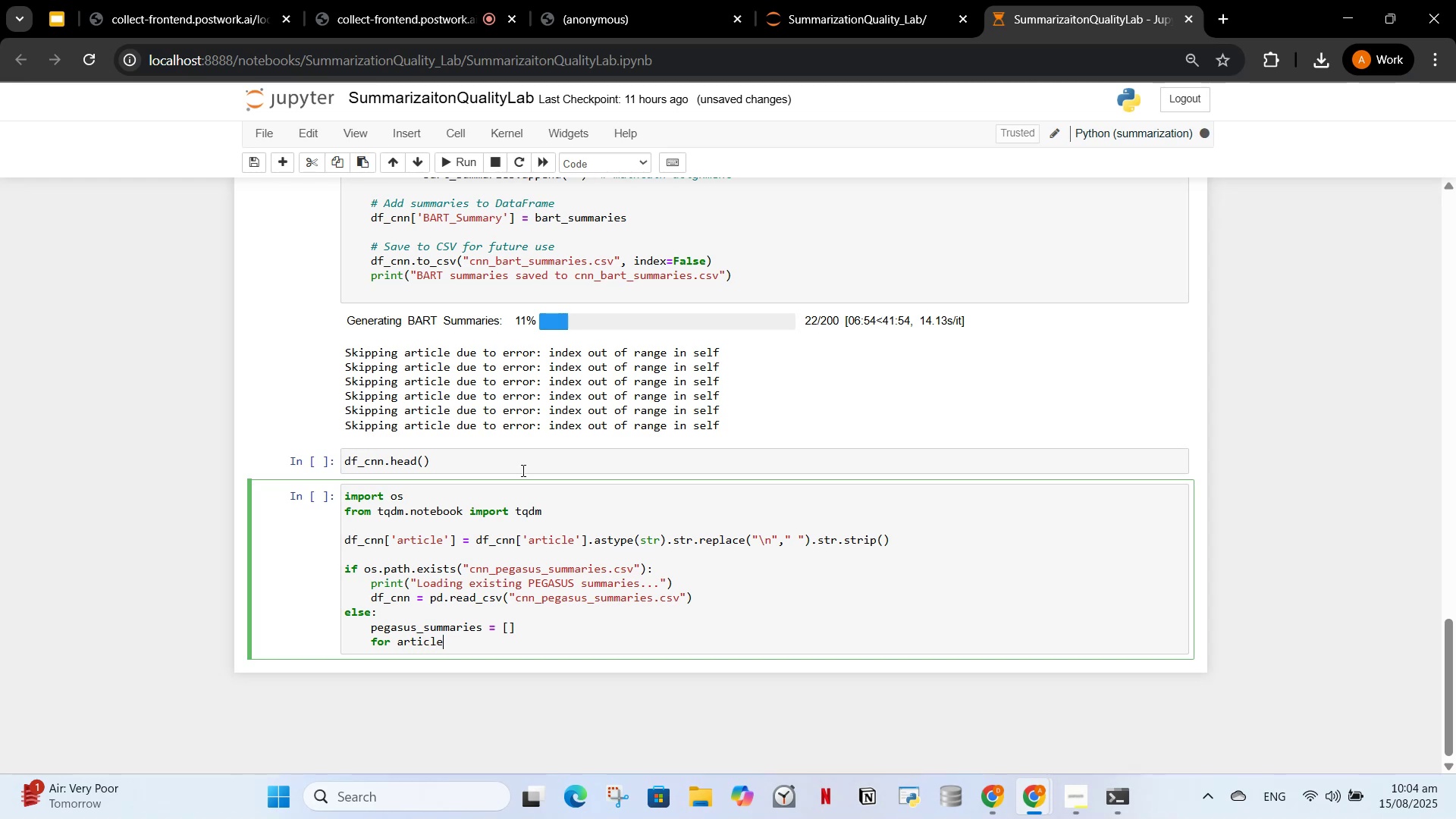 
scroll: coordinate [500, 436], scroll_direction: up, amount: 2.0
 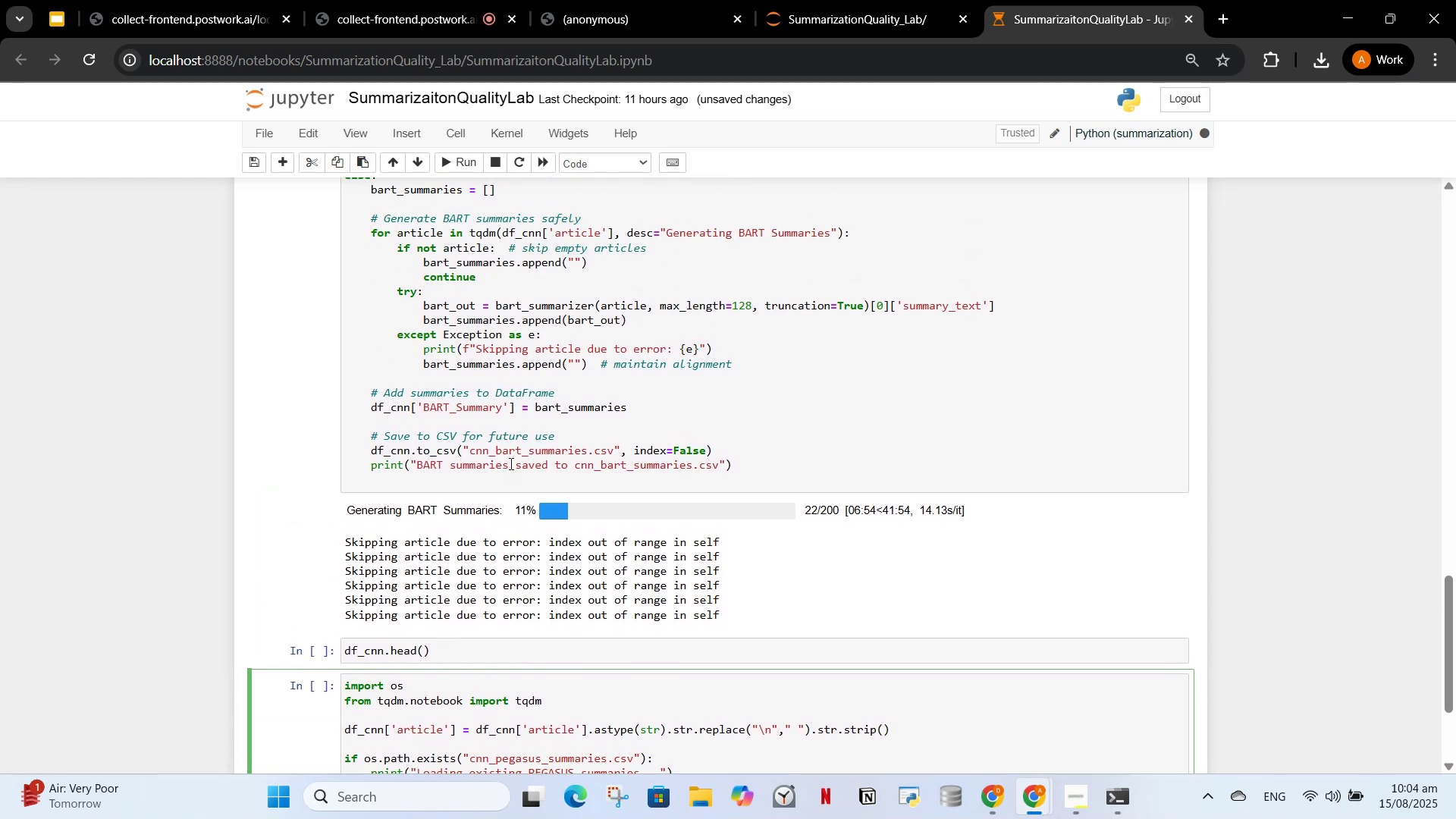 
scroll: coordinate [507, 463], scroll_direction: down, amount: 2.0
 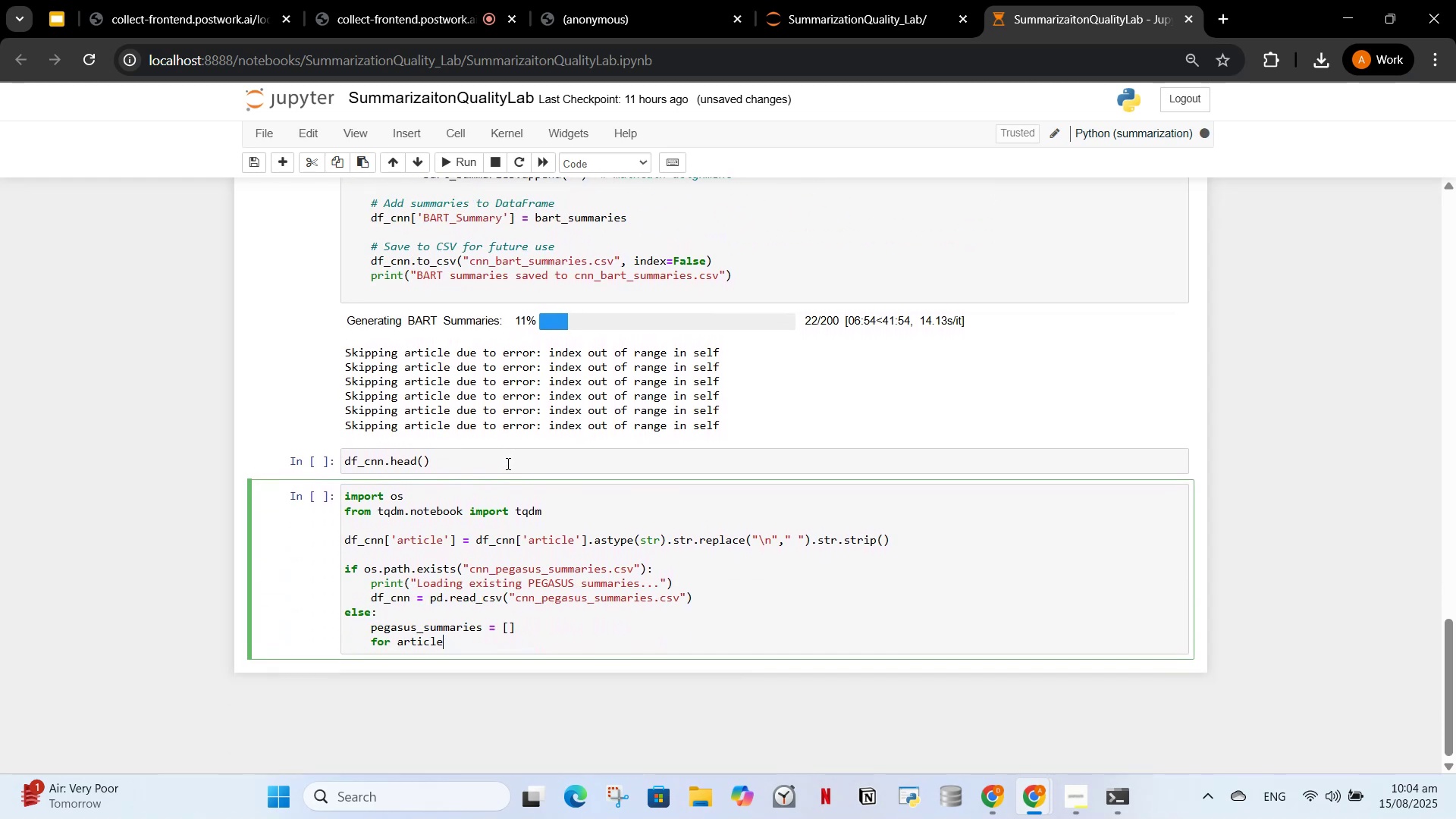 
type( in tqdm )
 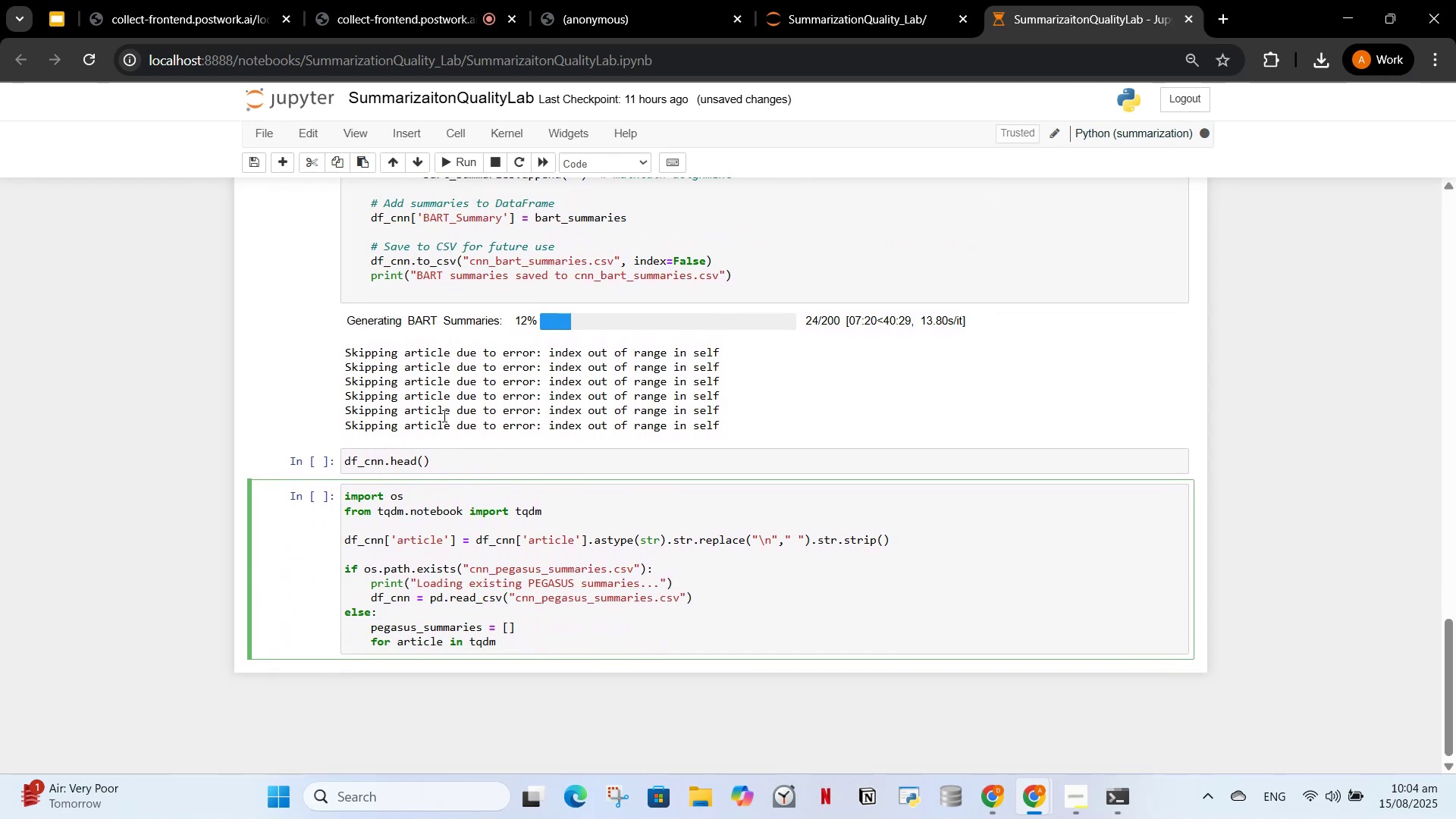 
scroll: coordinate [573, 423], scroll_direction: up, amount: 2.0
 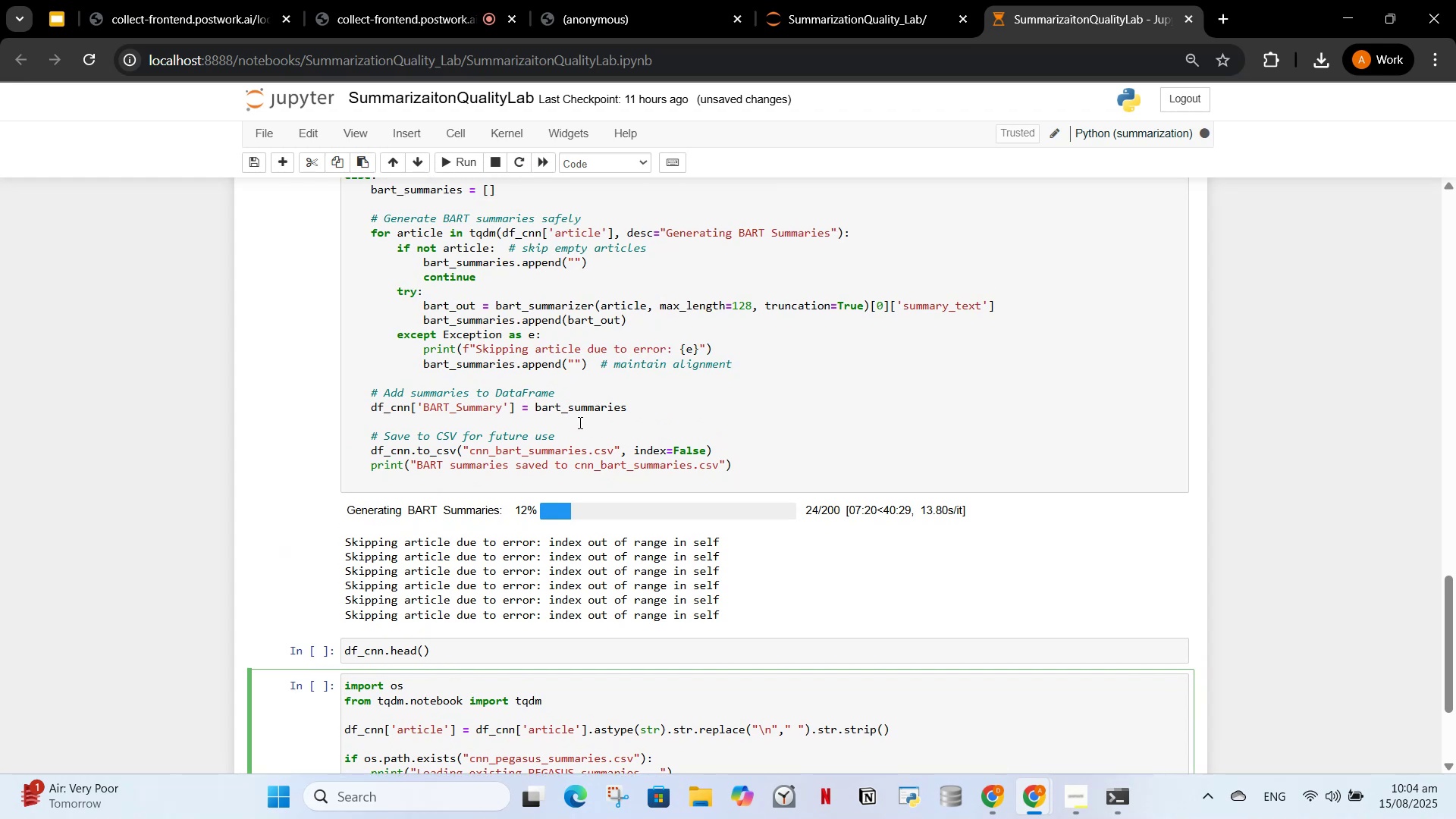 
scroll: coordinate [579, 422], scroll_direction: down, amount: 1.0
 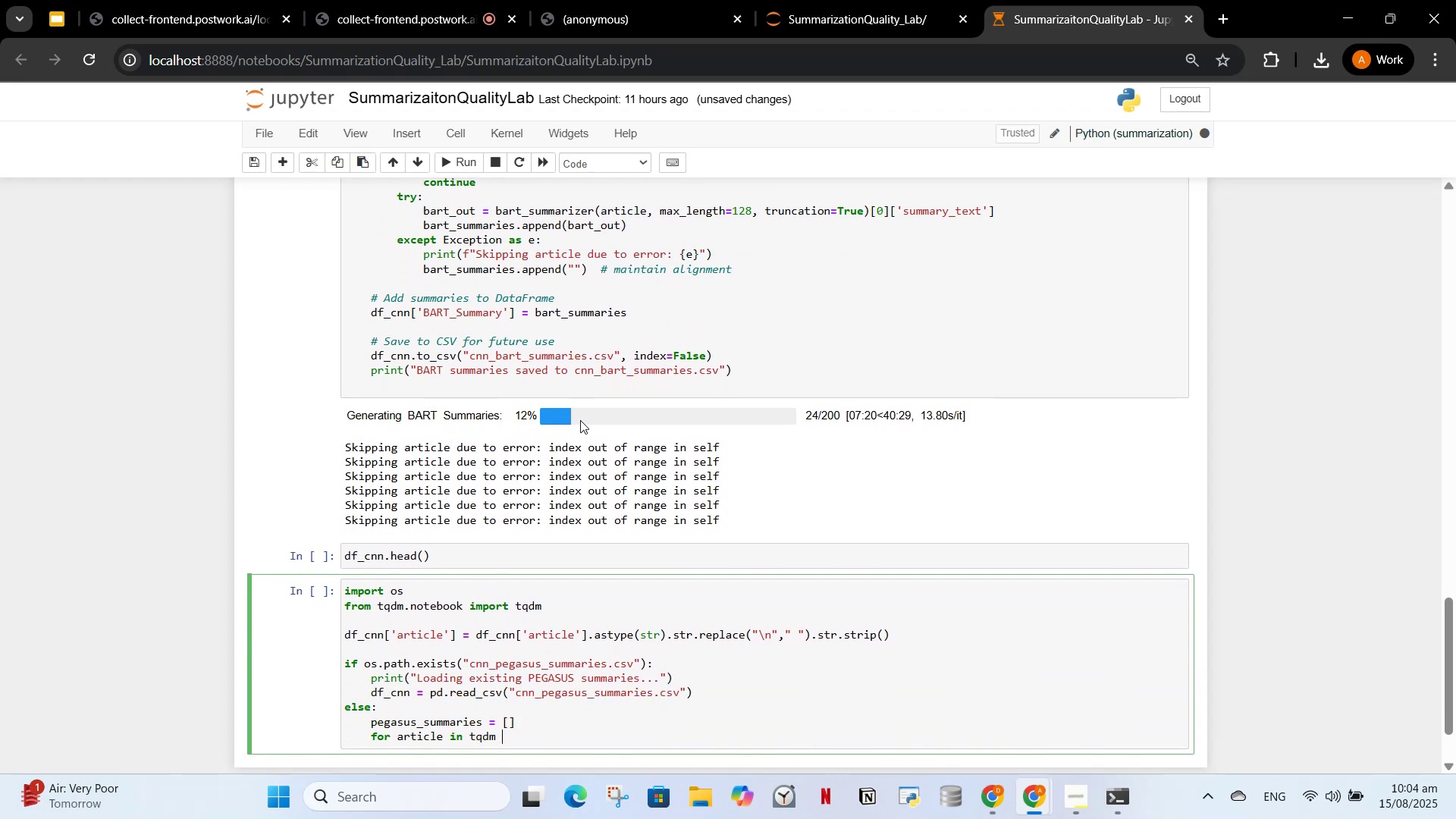 
key(ArrowLeft)
 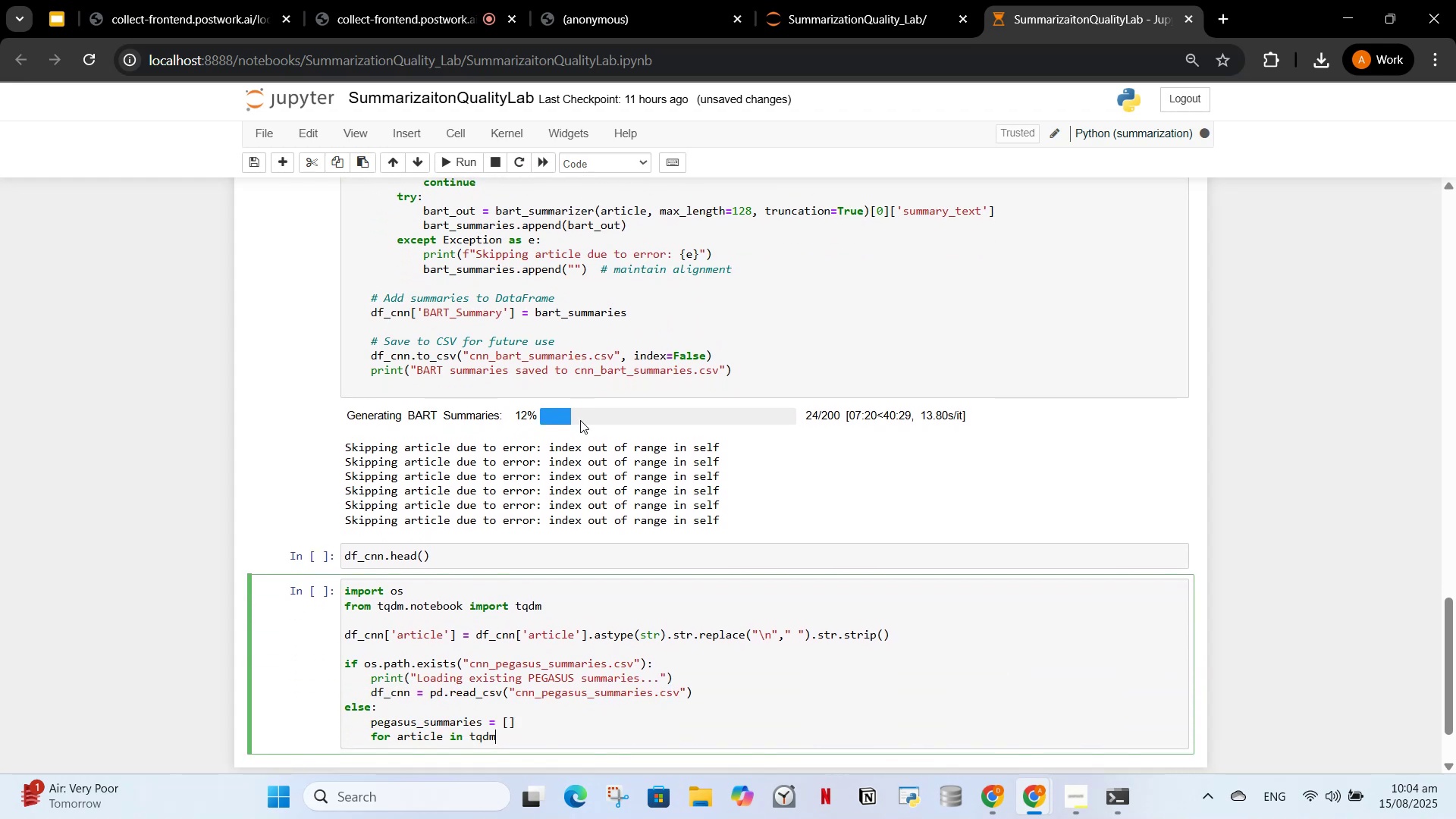 
type((df_cnn['article)
 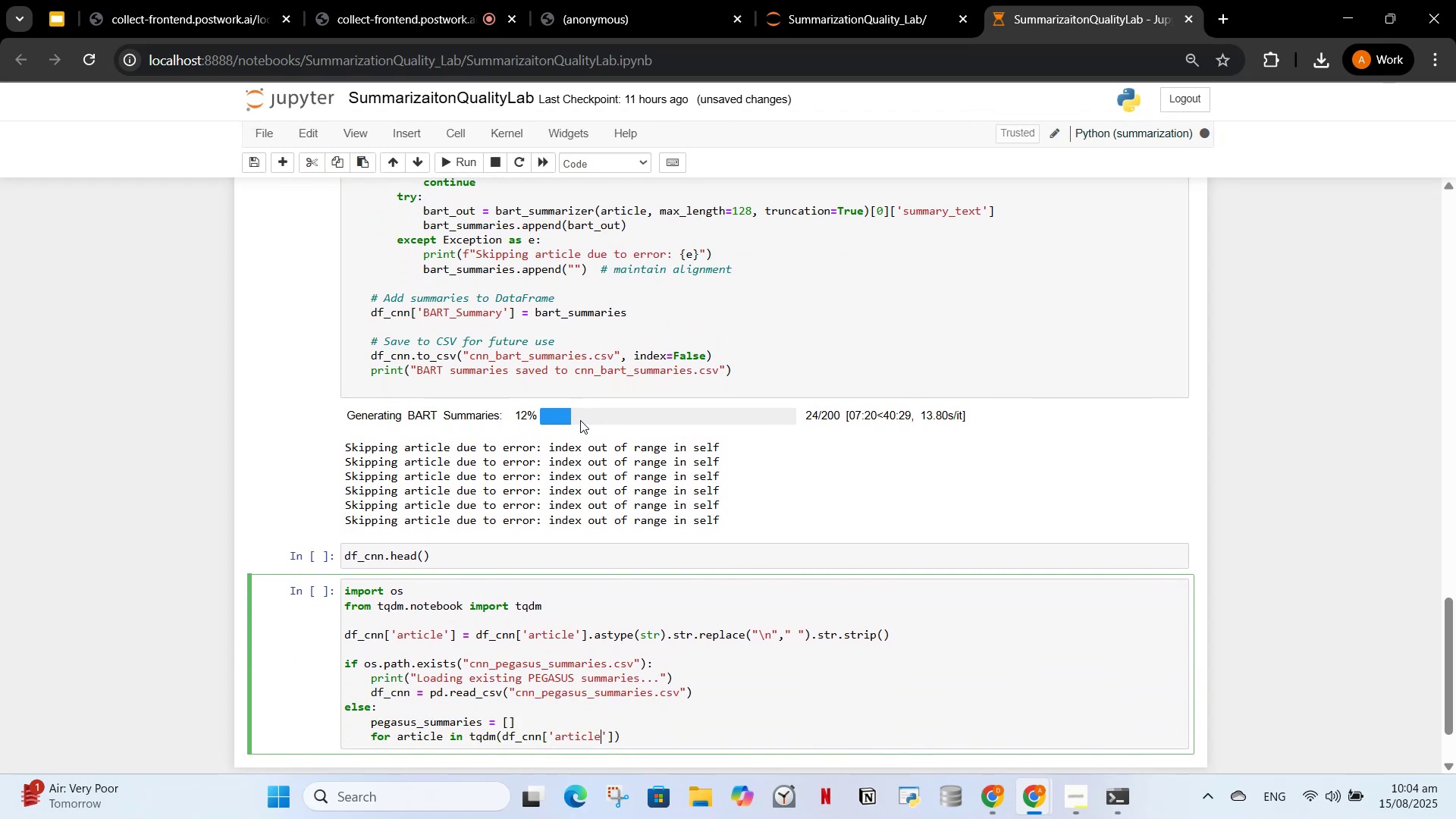 
scroll: coordinate [673, 386], scroll_direction: up, amount: 3.0
 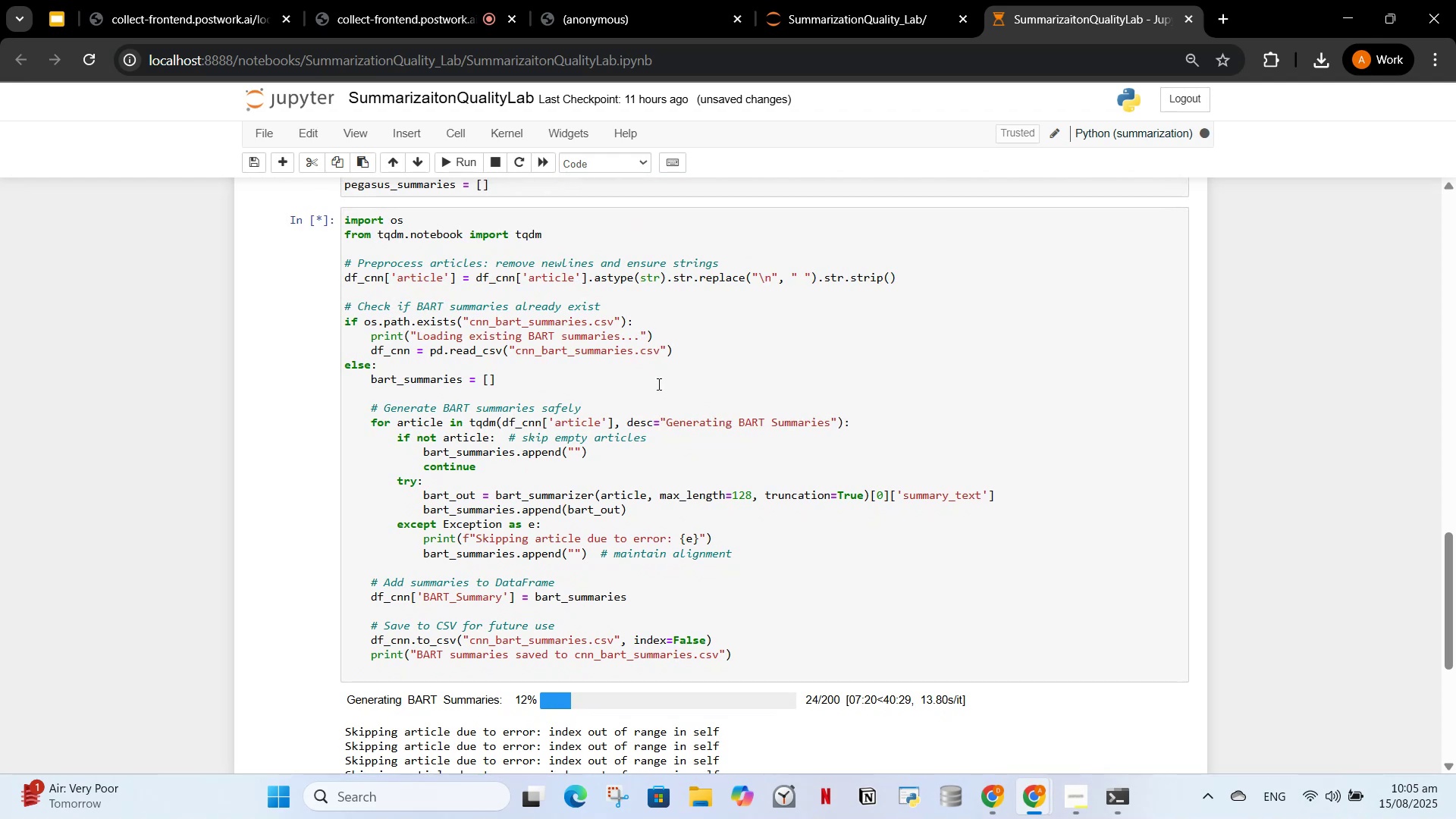 
scroll: coordinate [666, 384], scroll_direction: down, amount: 3.0
 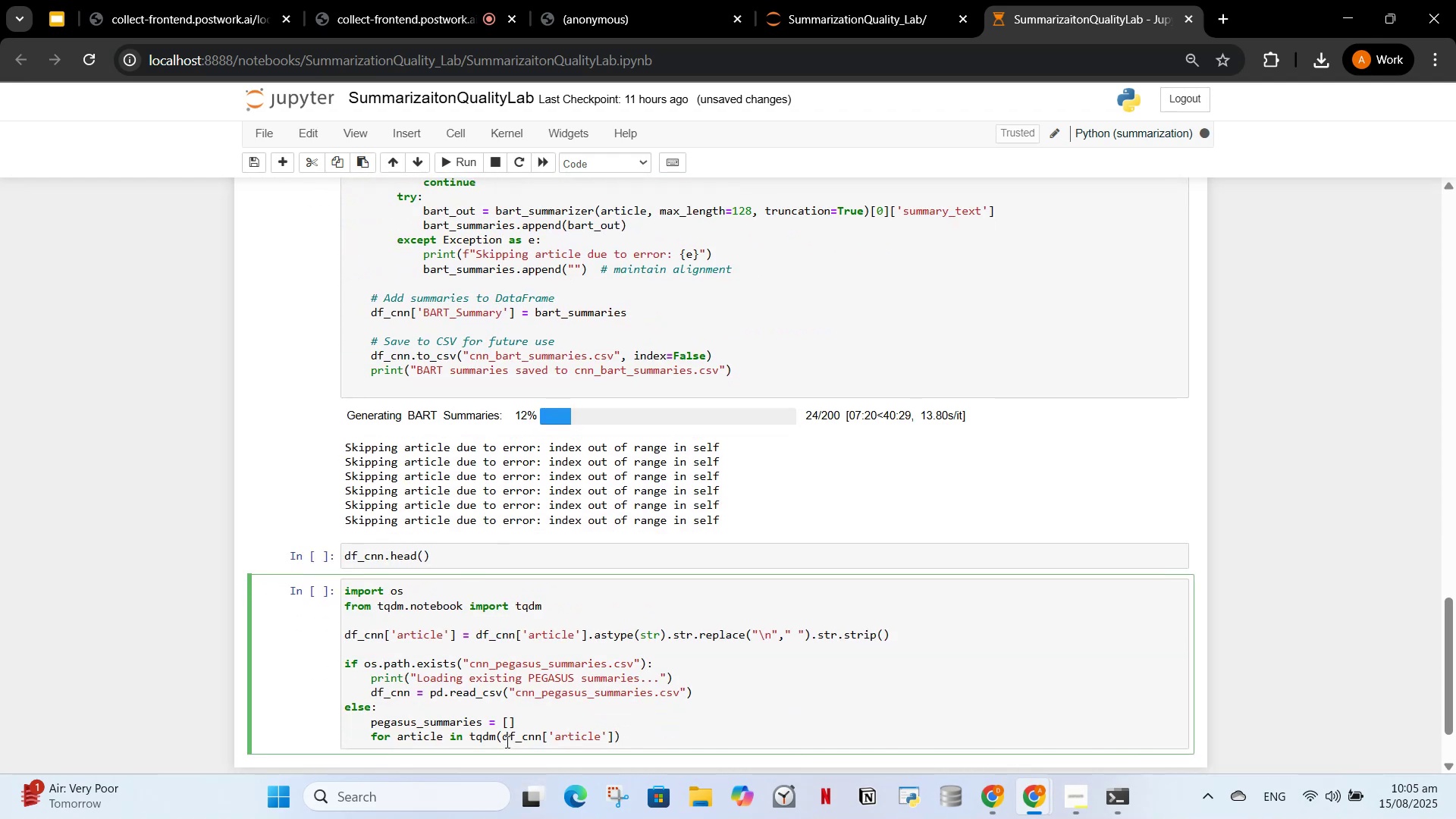 
left_click([504, 739])
 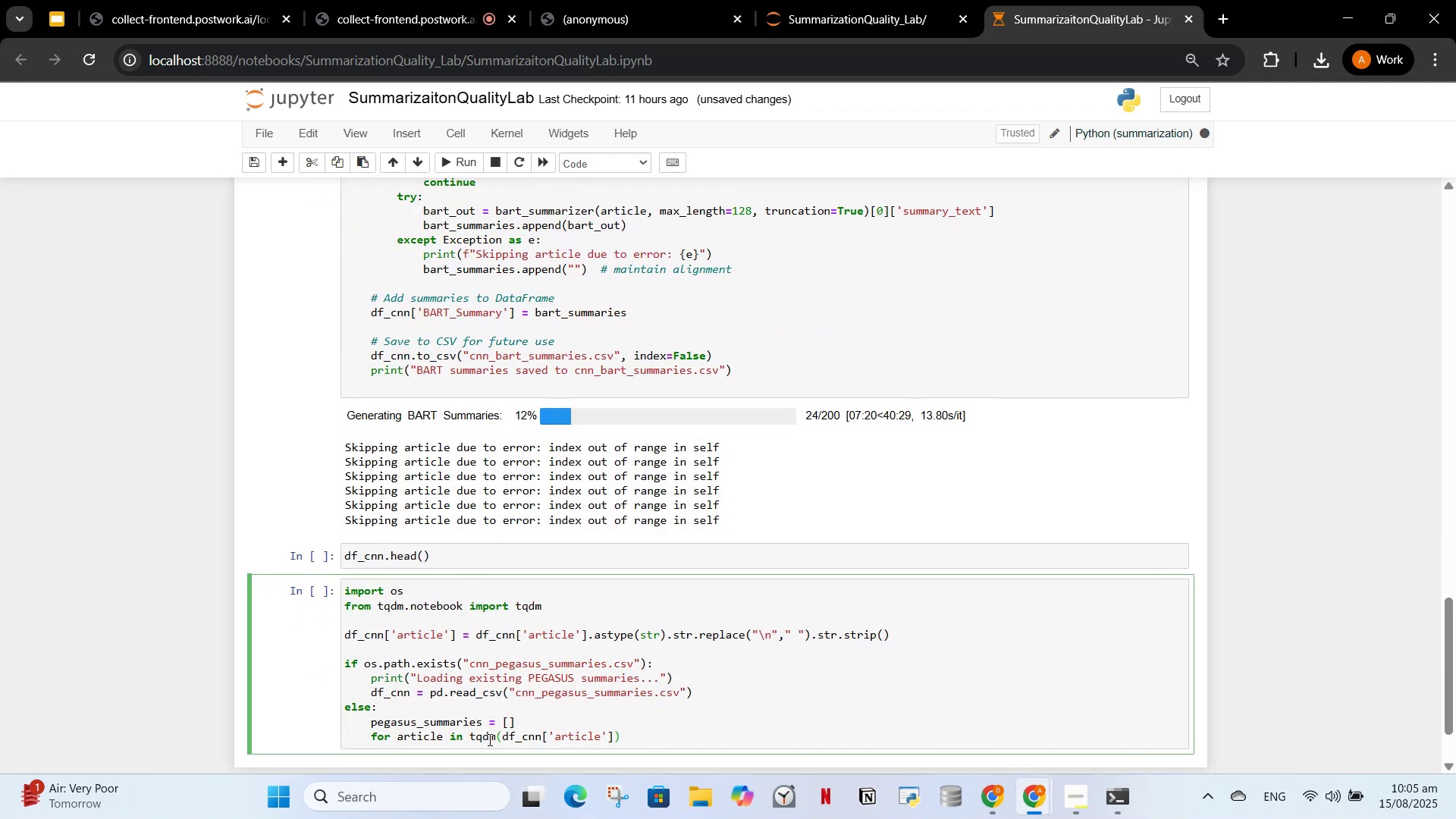 
key(Backspace)
 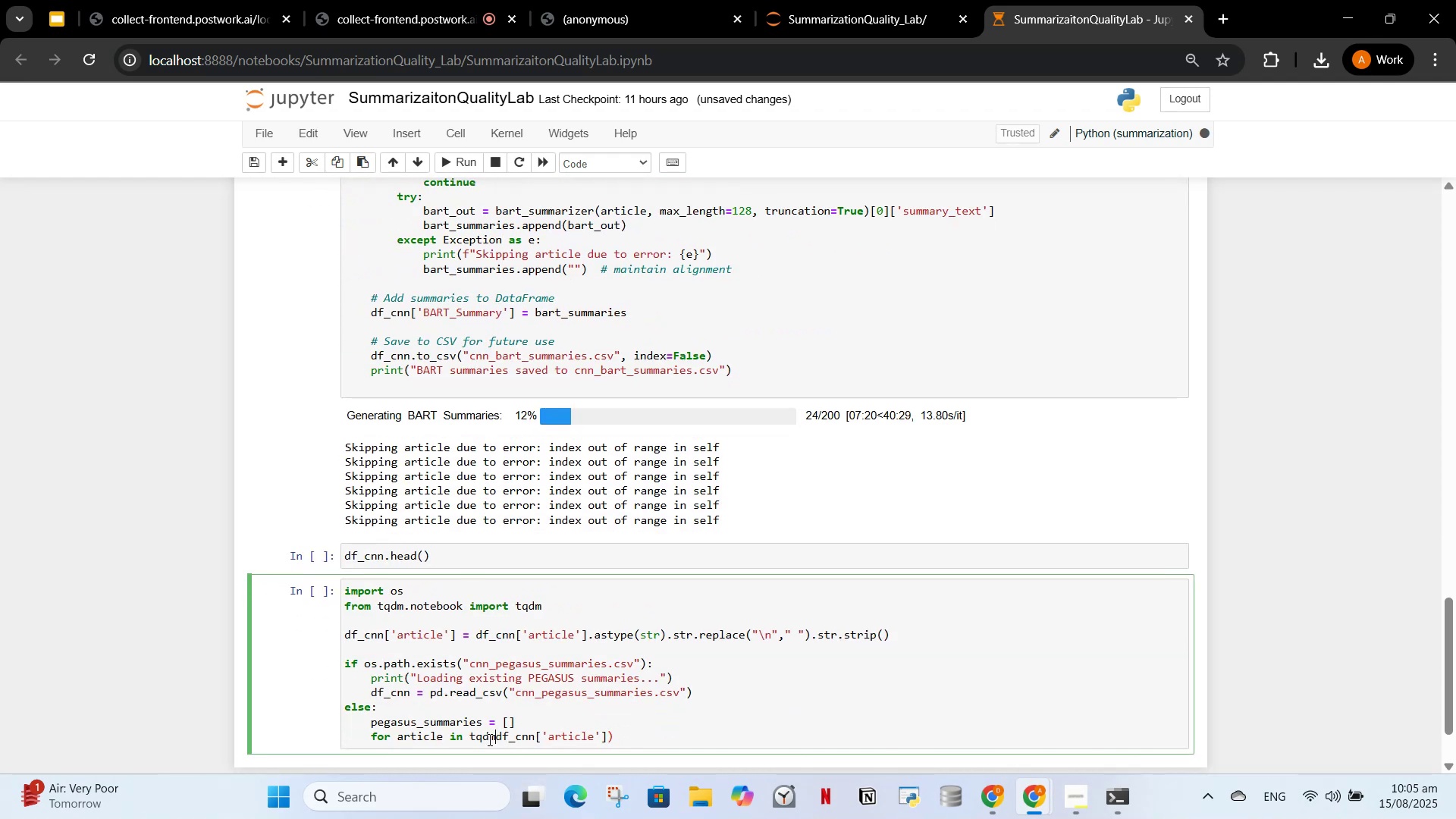 
key(Equal)
 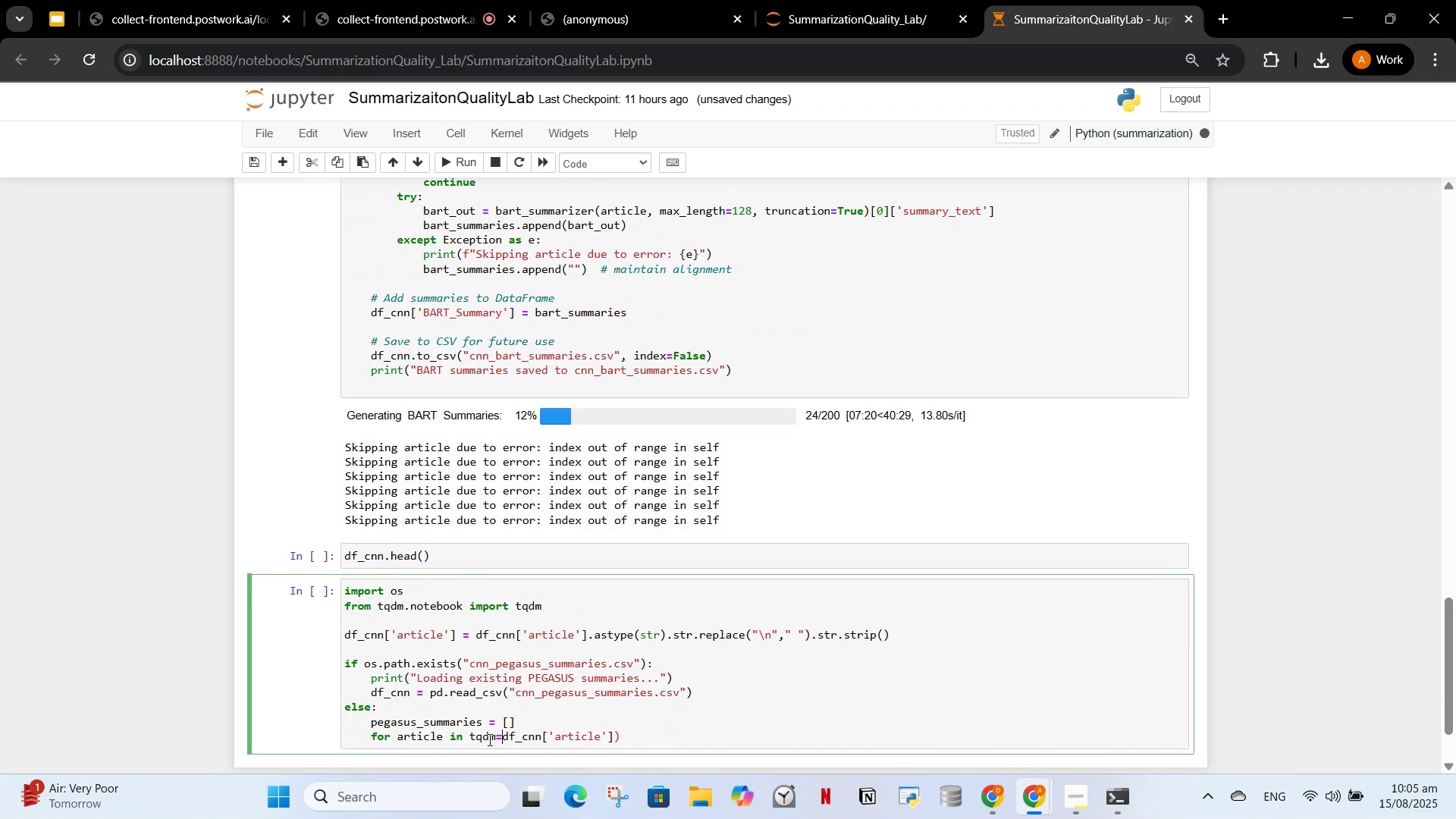 
key(Backspace)
 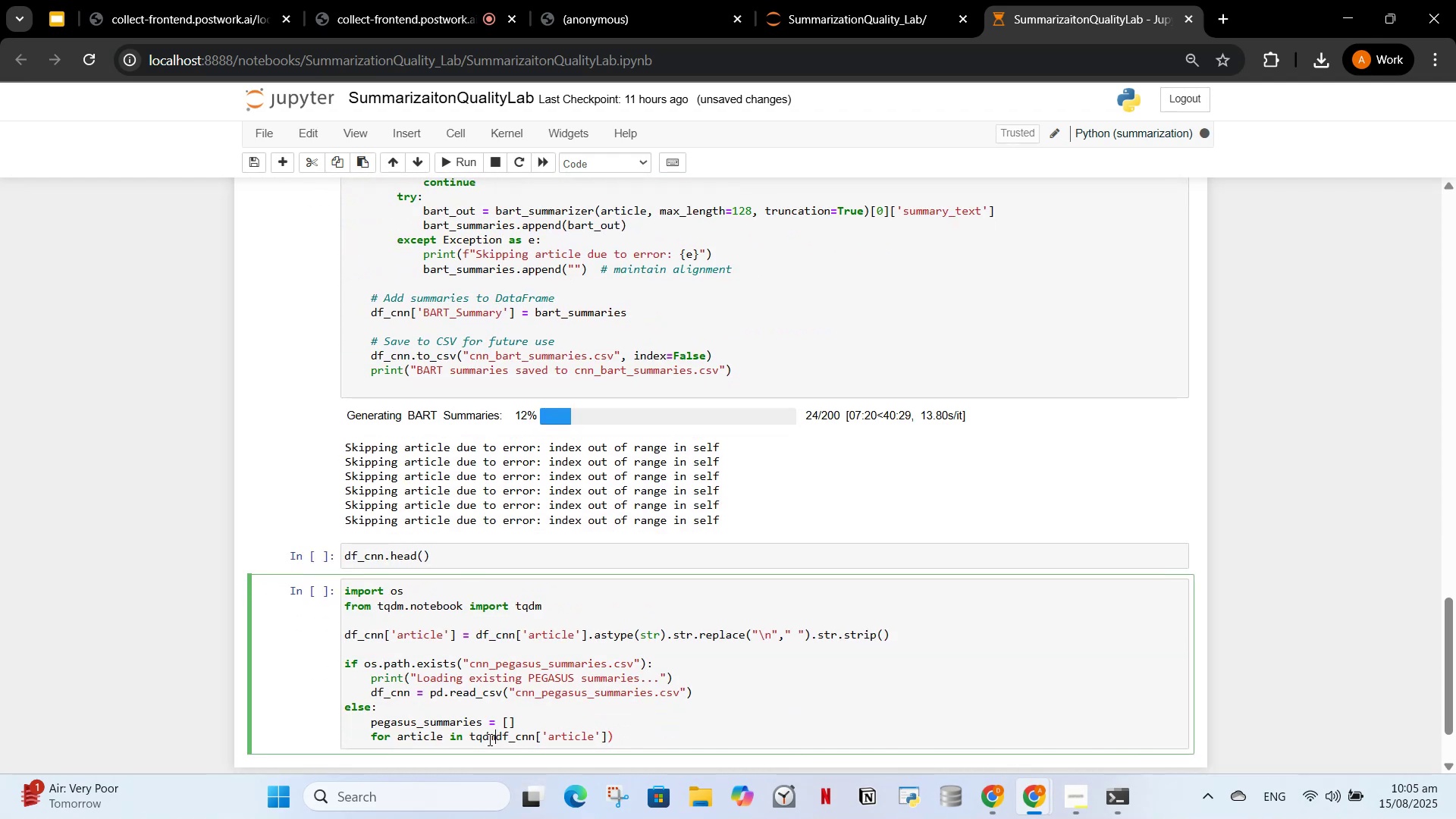 
key(Space)
 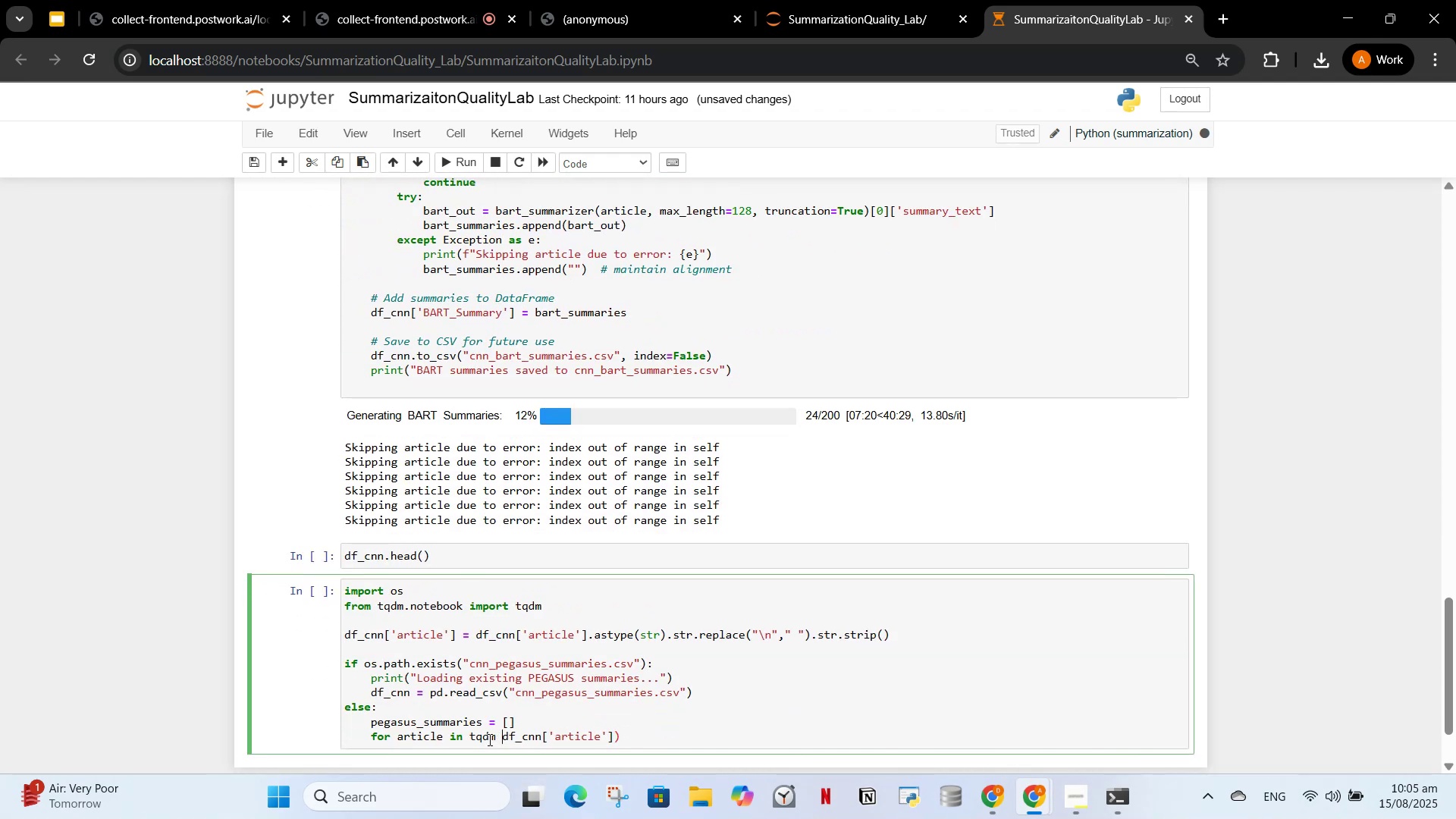 
key(Equal)
 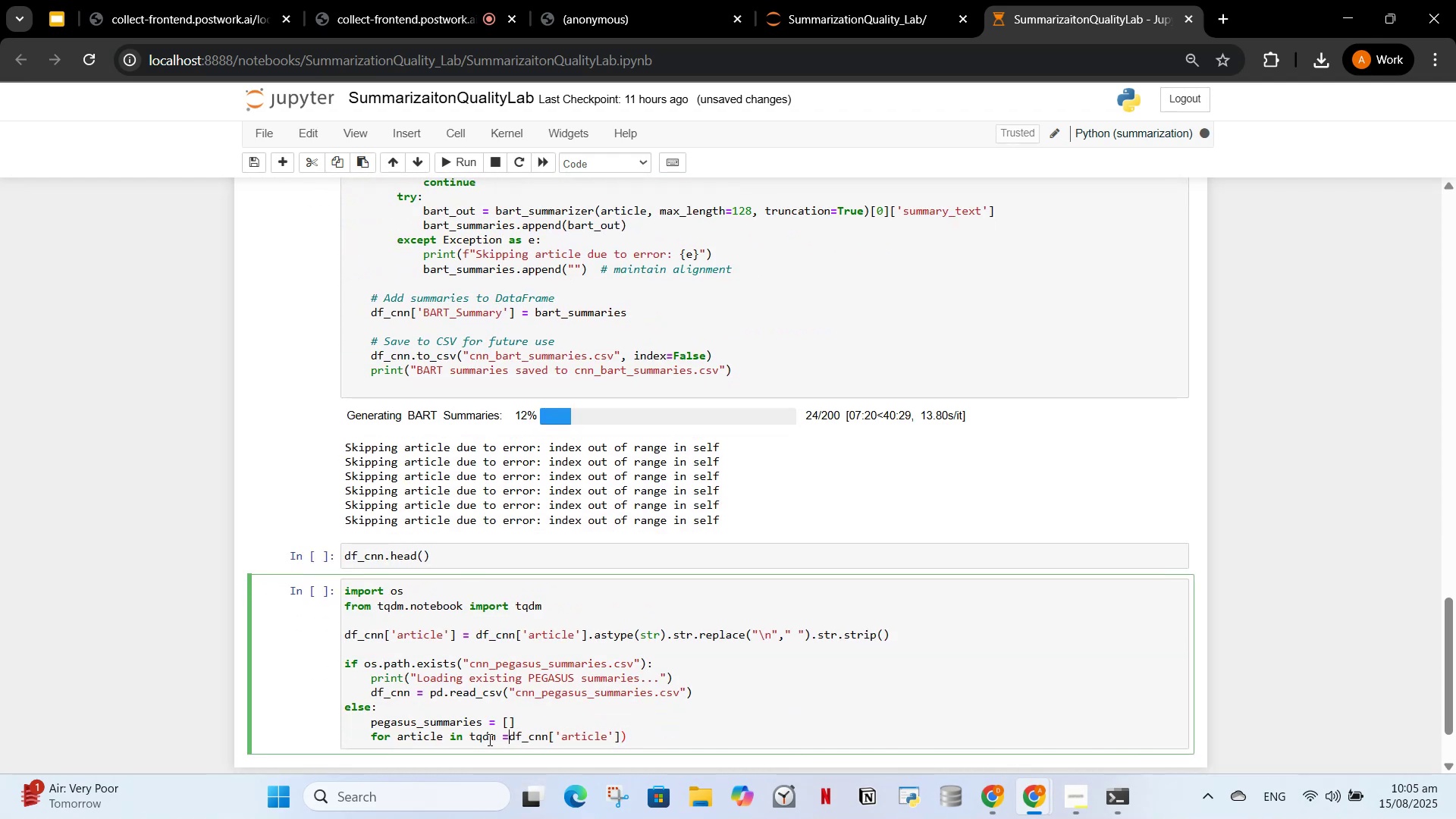 
key(Space)
 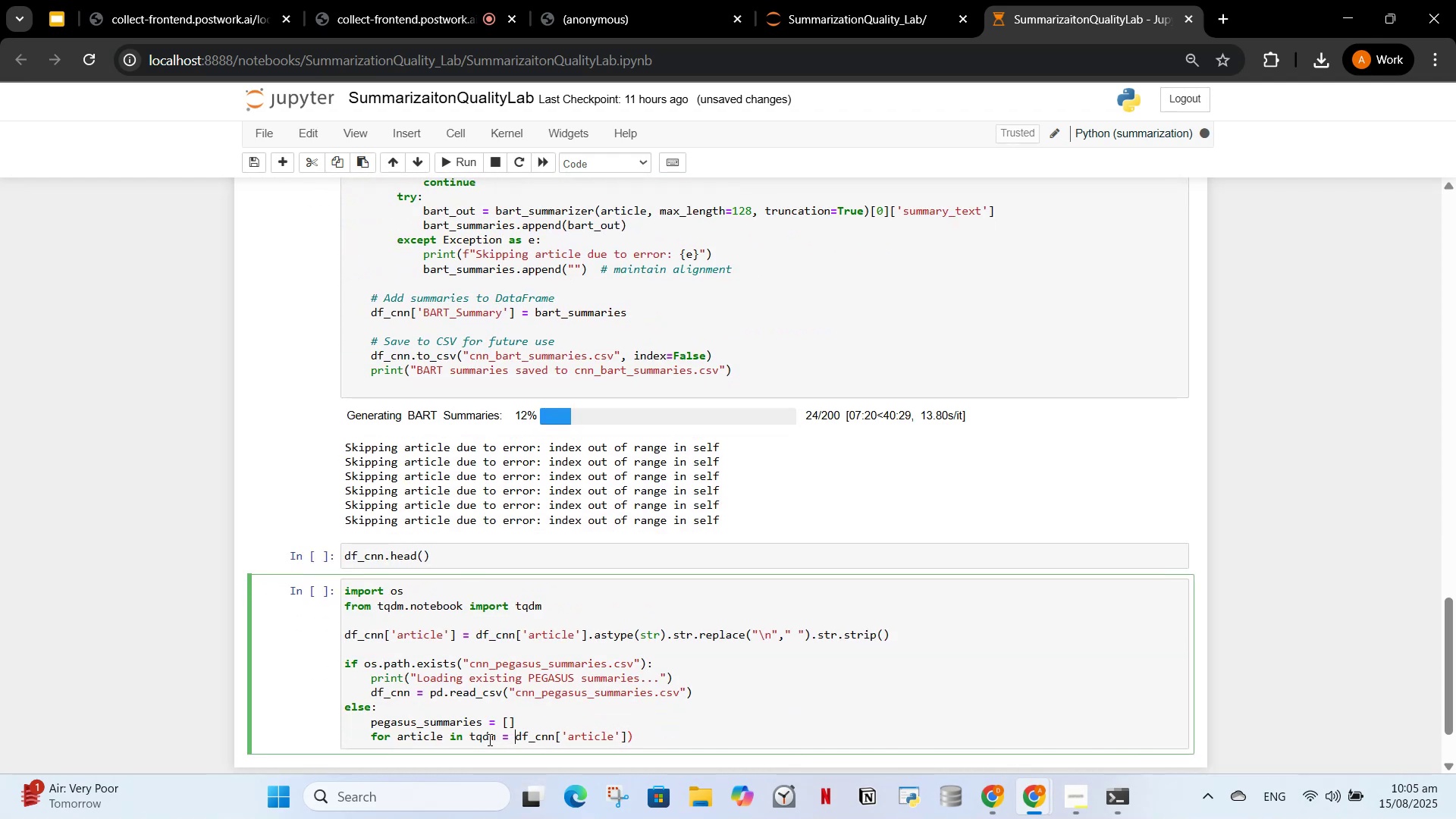 
key(ArrowRight)
 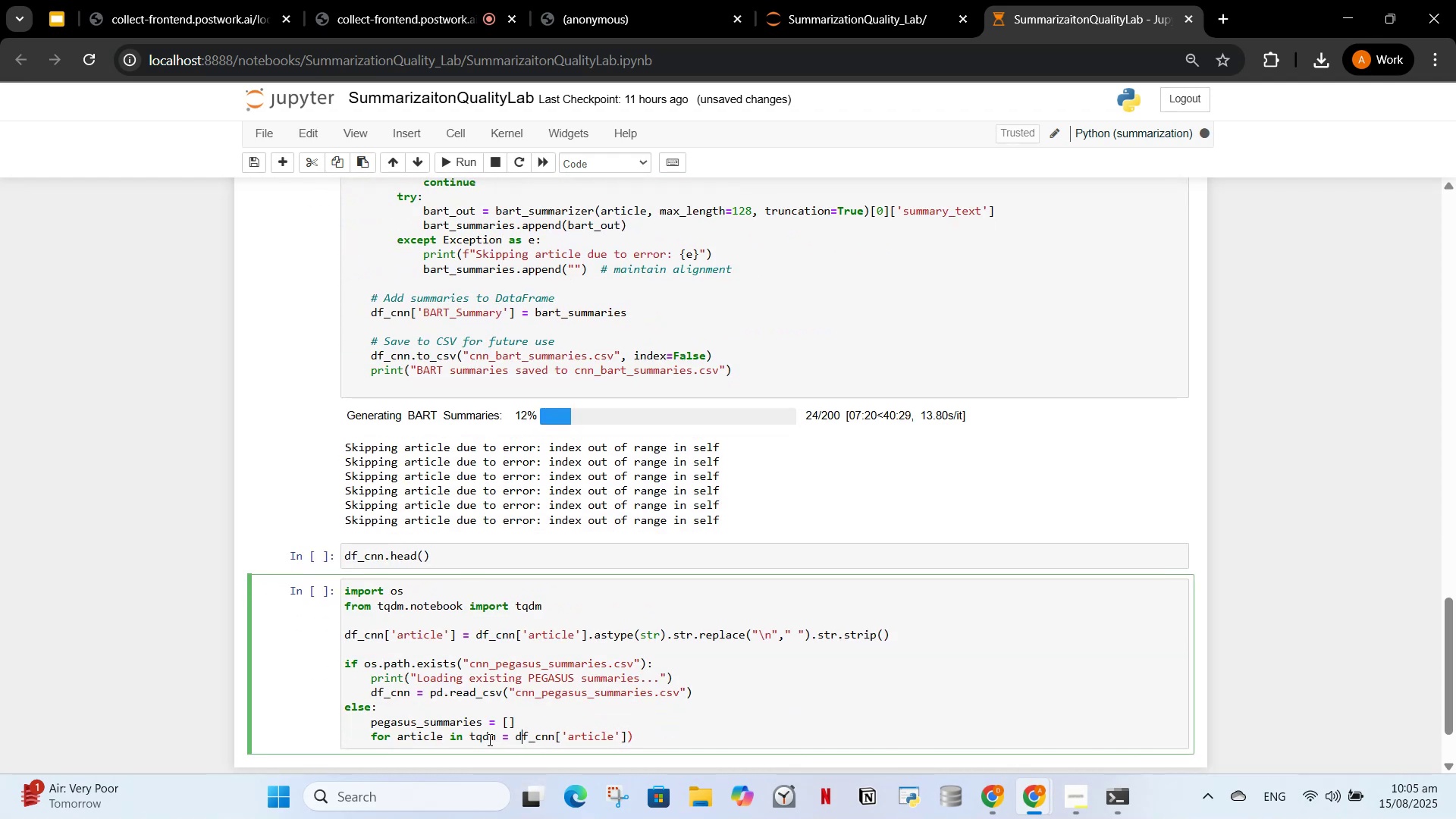 
key(ArrowRight)
 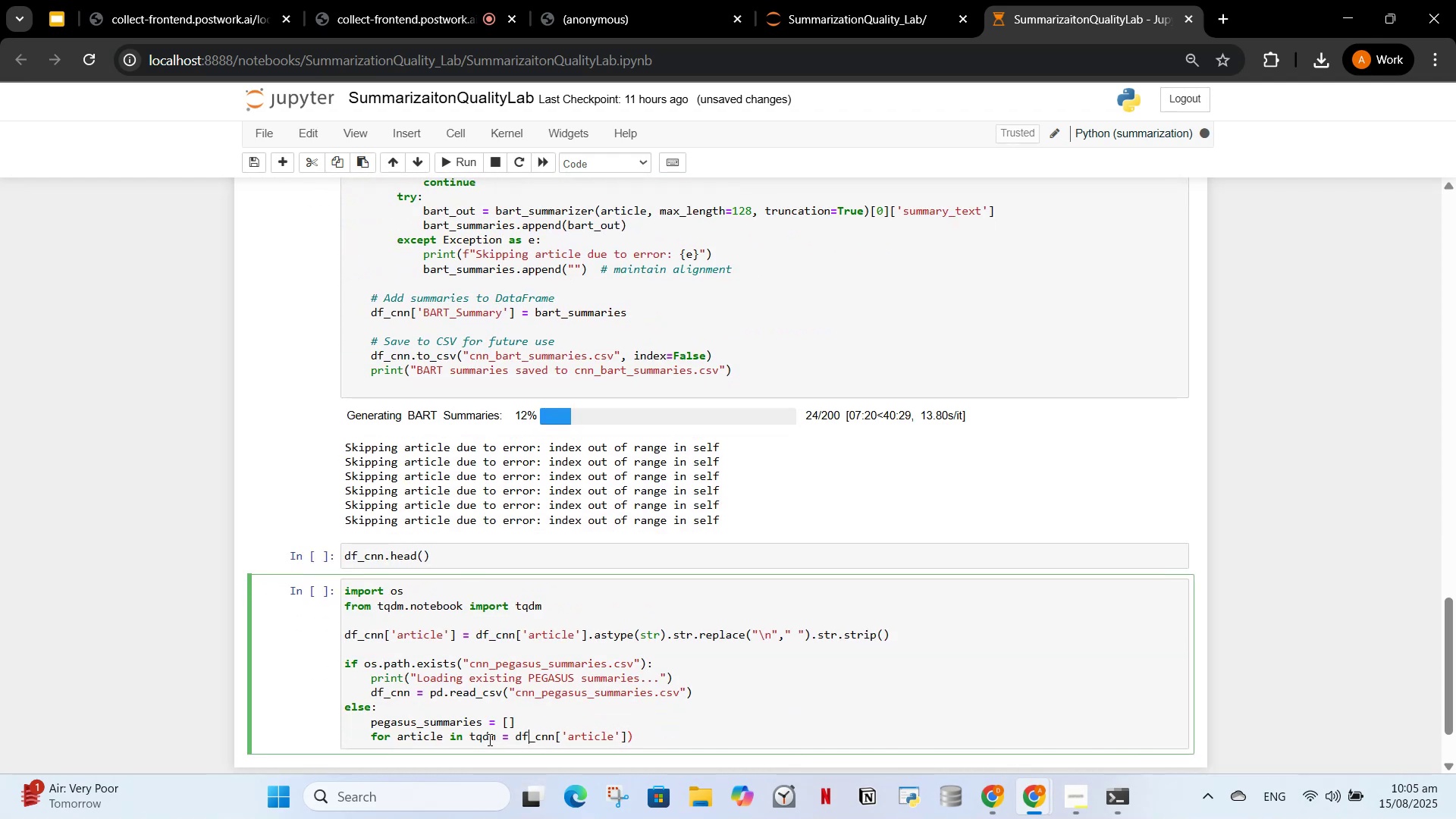 
hold_key(key=ArrowRight, duration=0.89)
 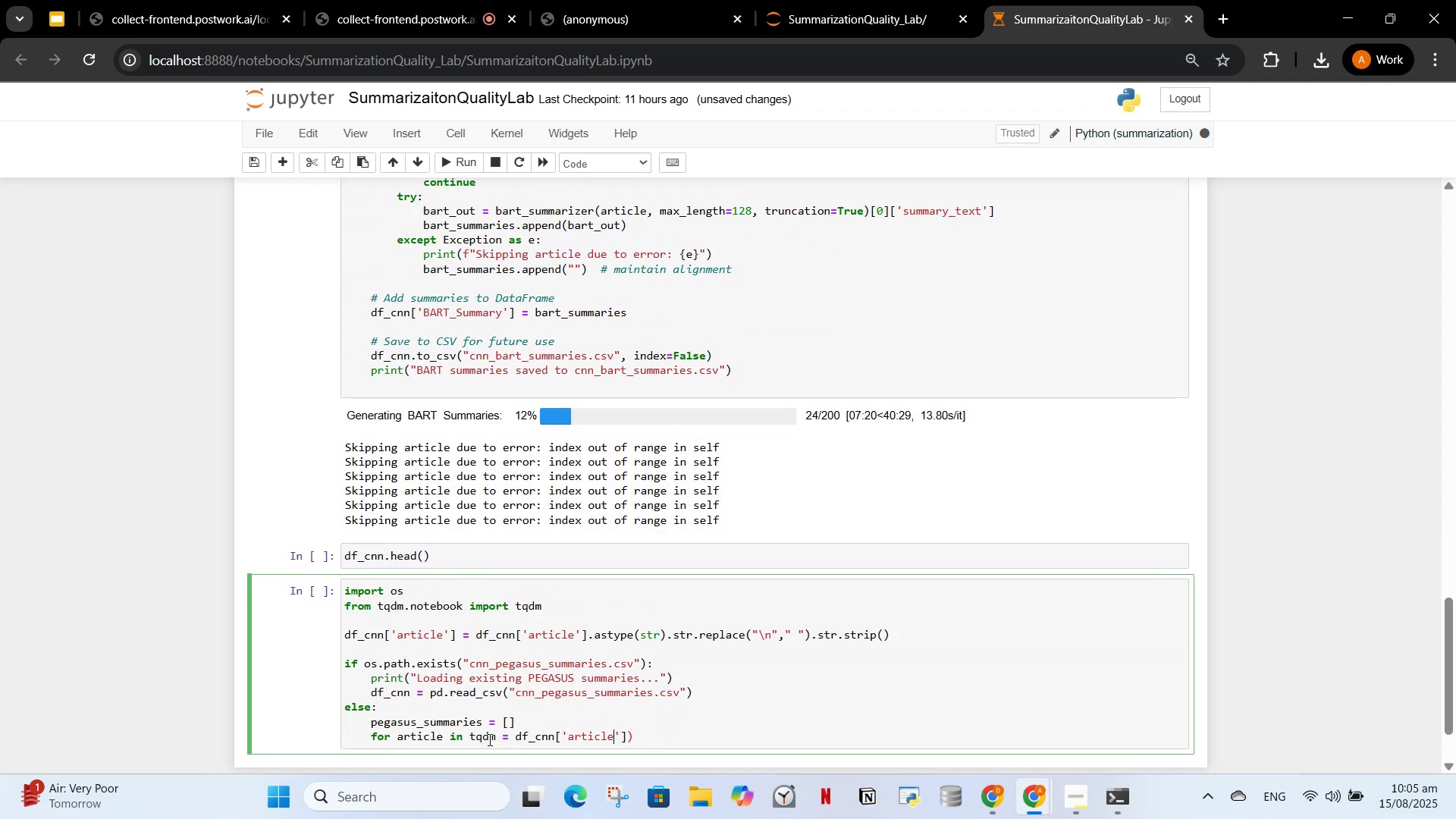 
key(ArrowRight)
 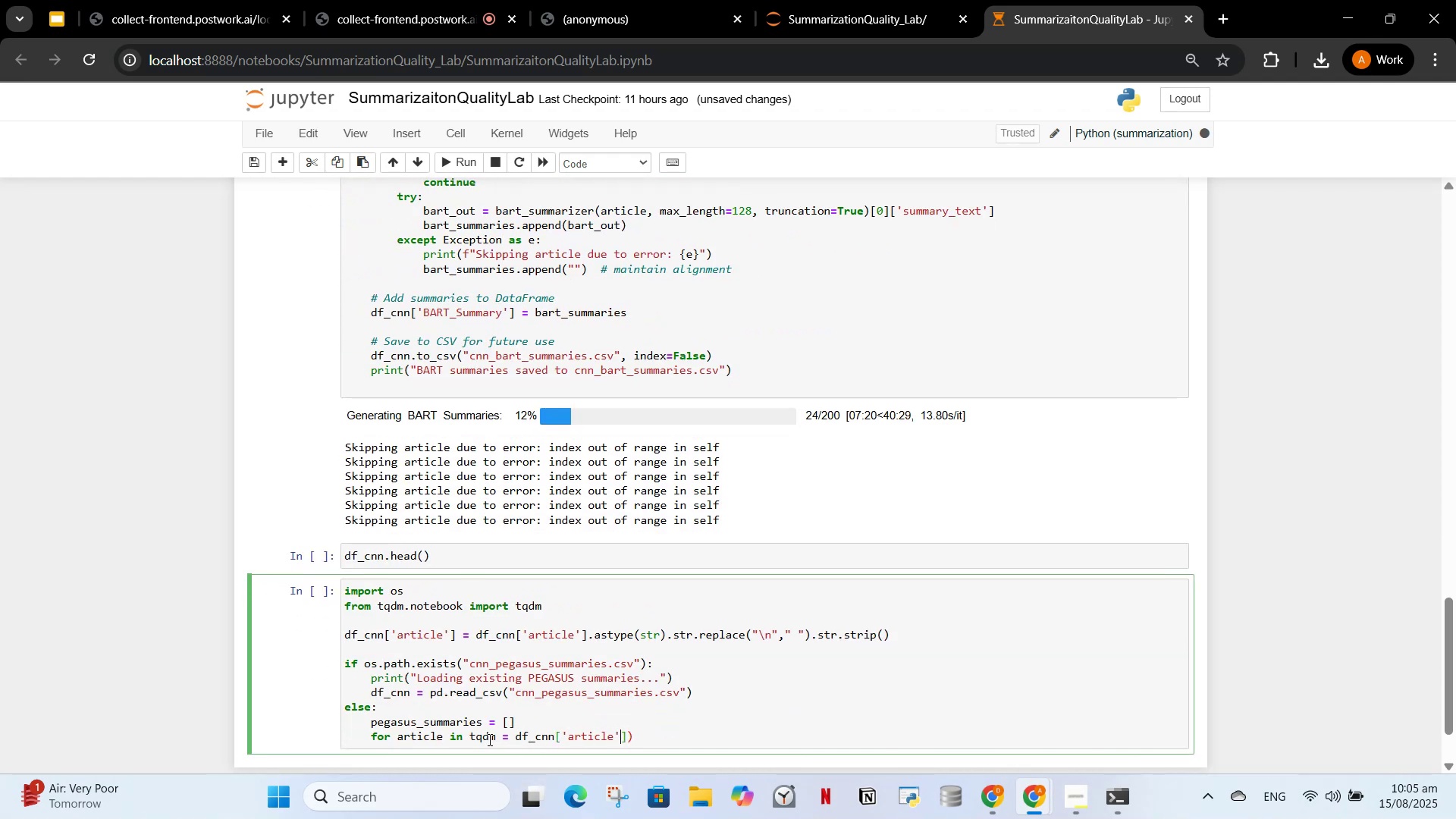 
key(ArrowRight)
 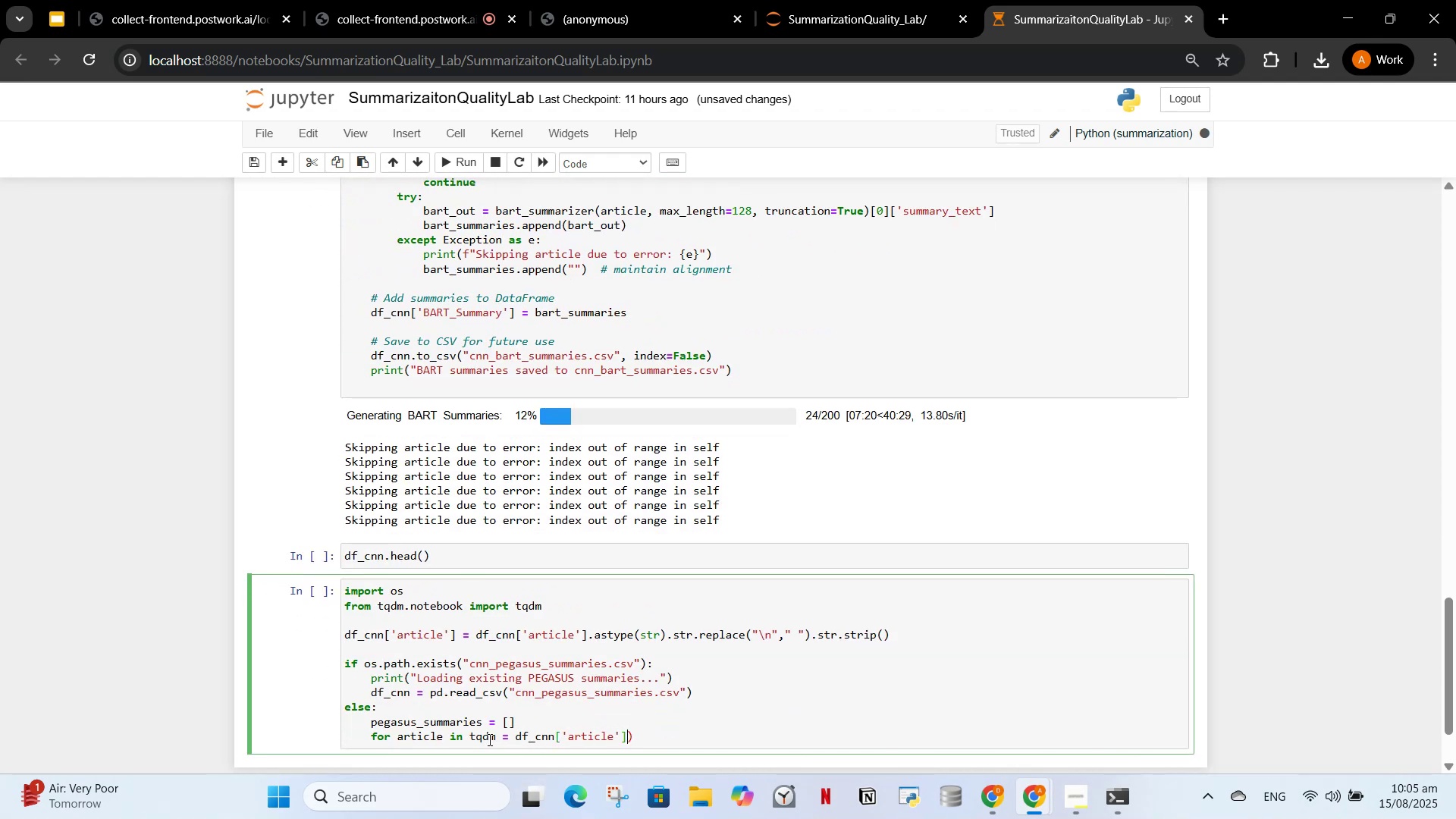 
key(ArrowRight)
 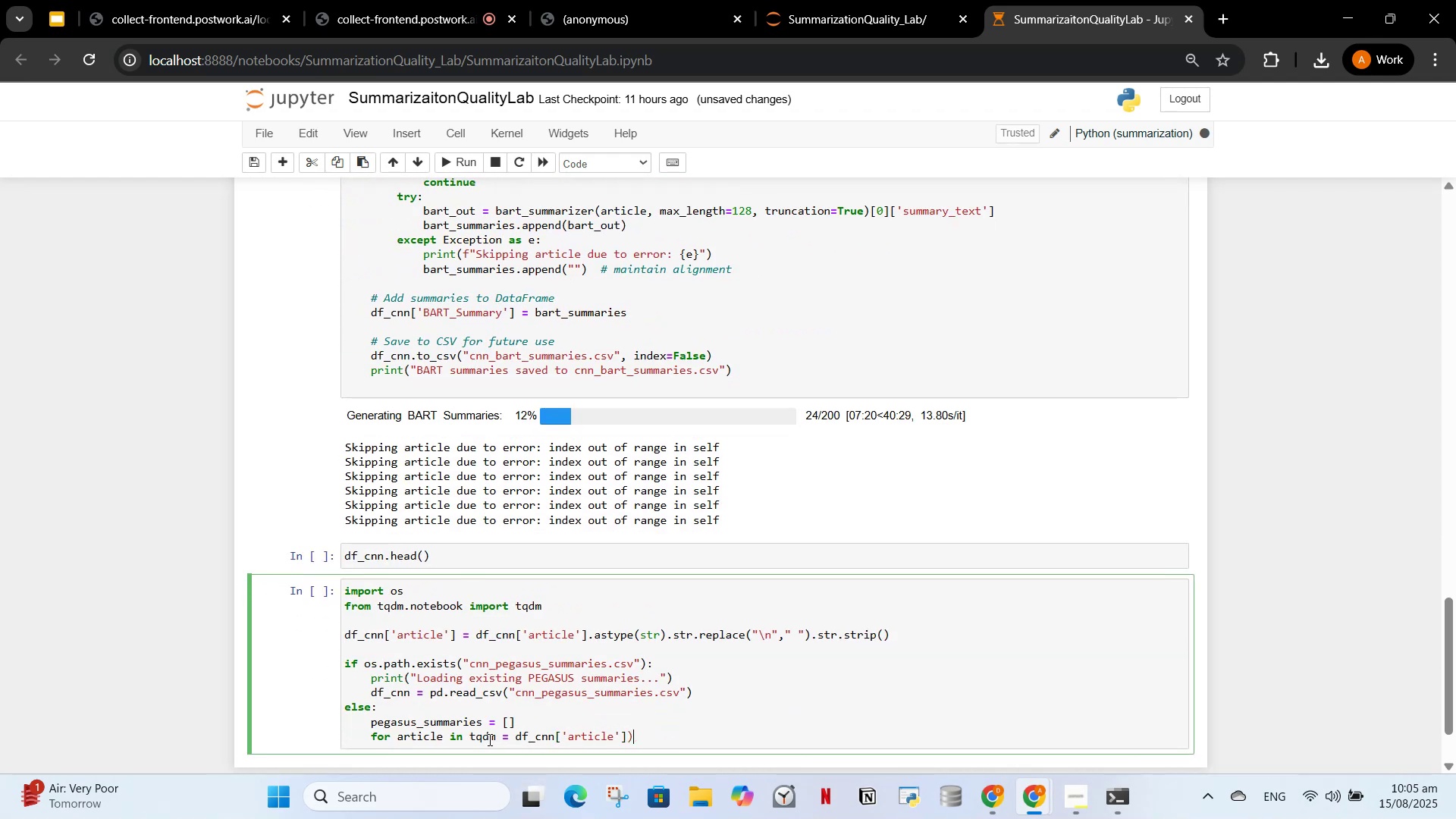 
key(Backspace)
 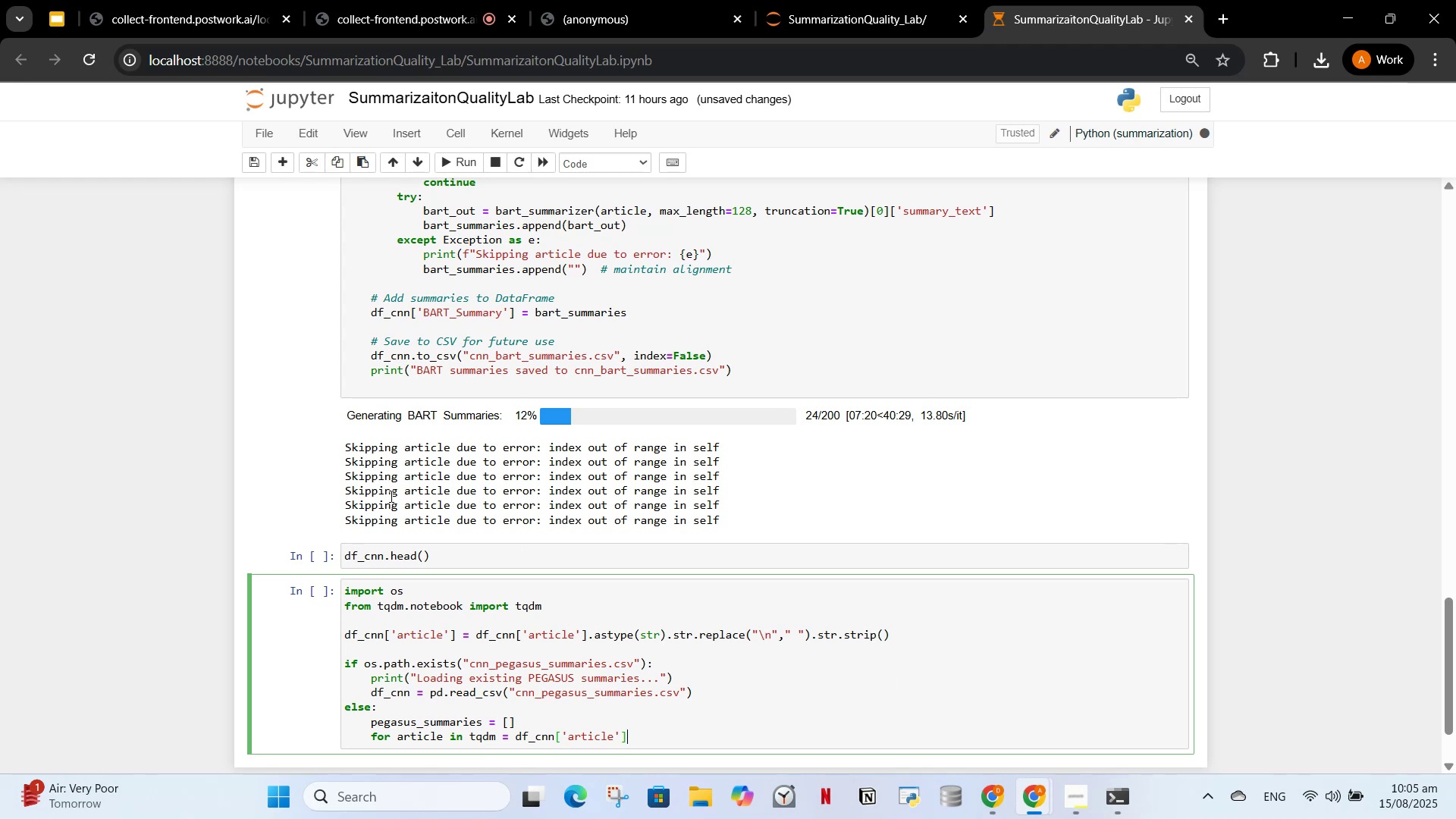 
scroll: coordinate [604, 529], scroll_direction: up, amount: 2.0
 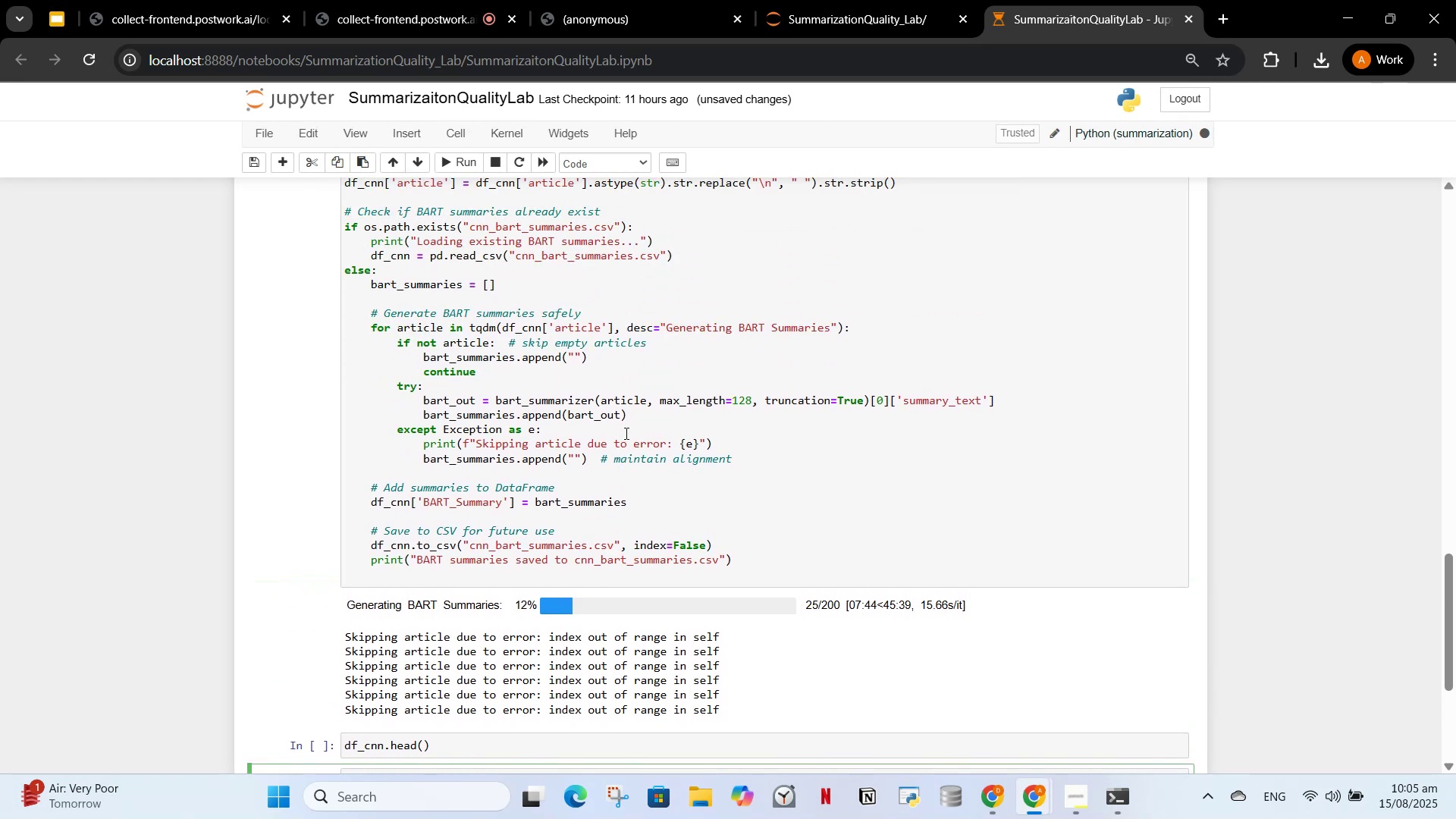 
scroll: coordinate [793, 687], scroll_direction: down, amount: 3.0
 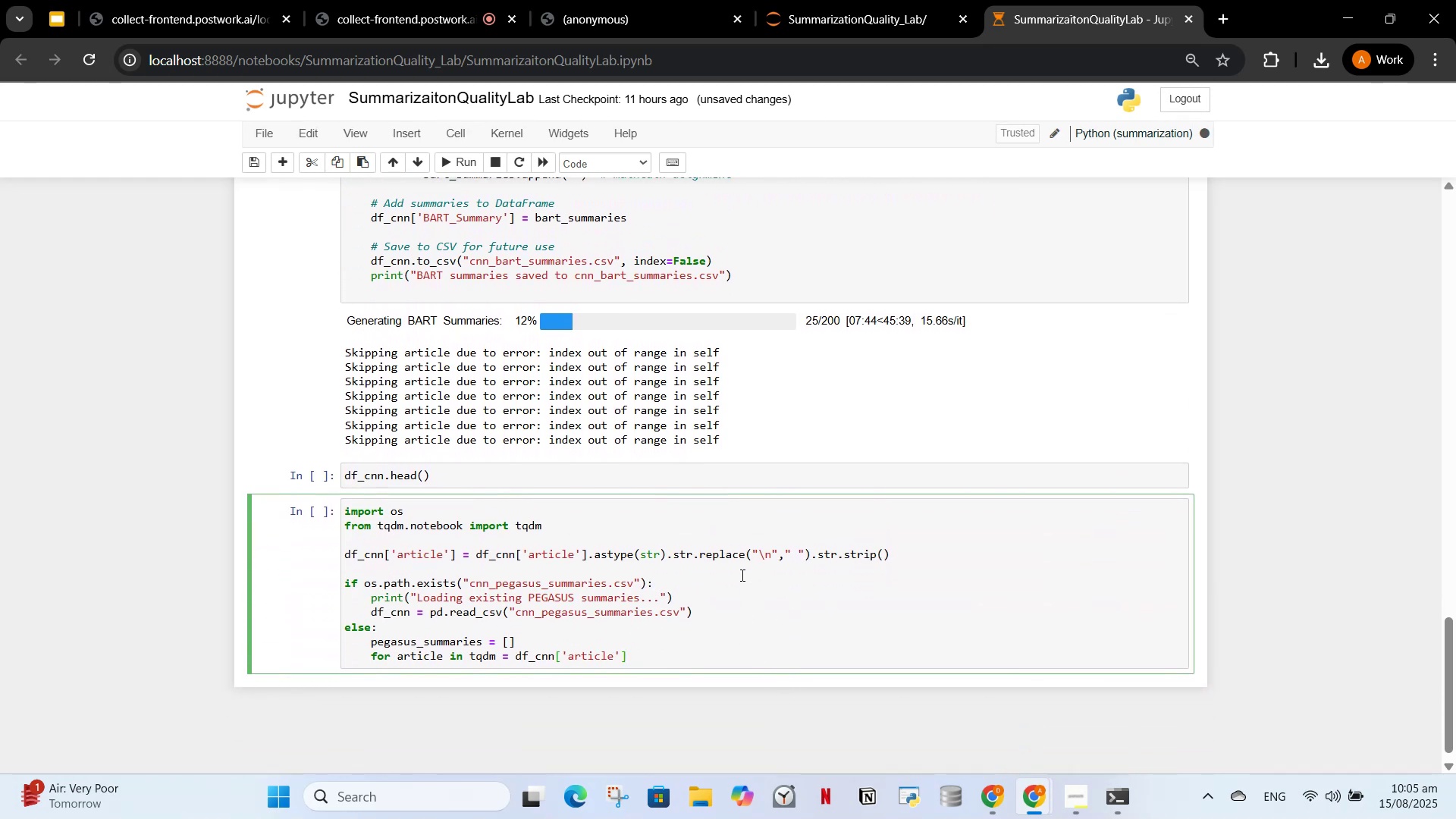 
type(.as)
 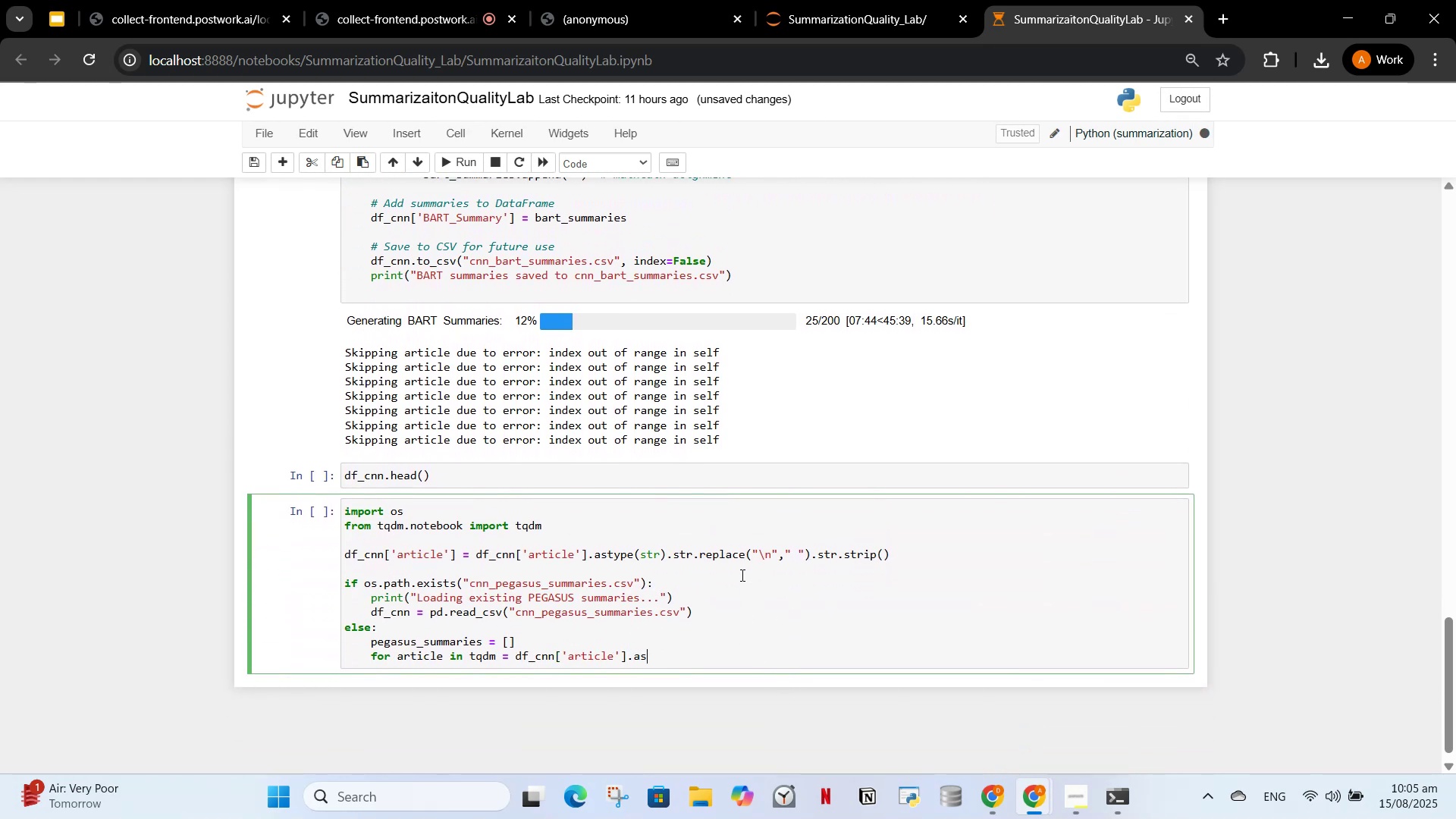 
type(type()
 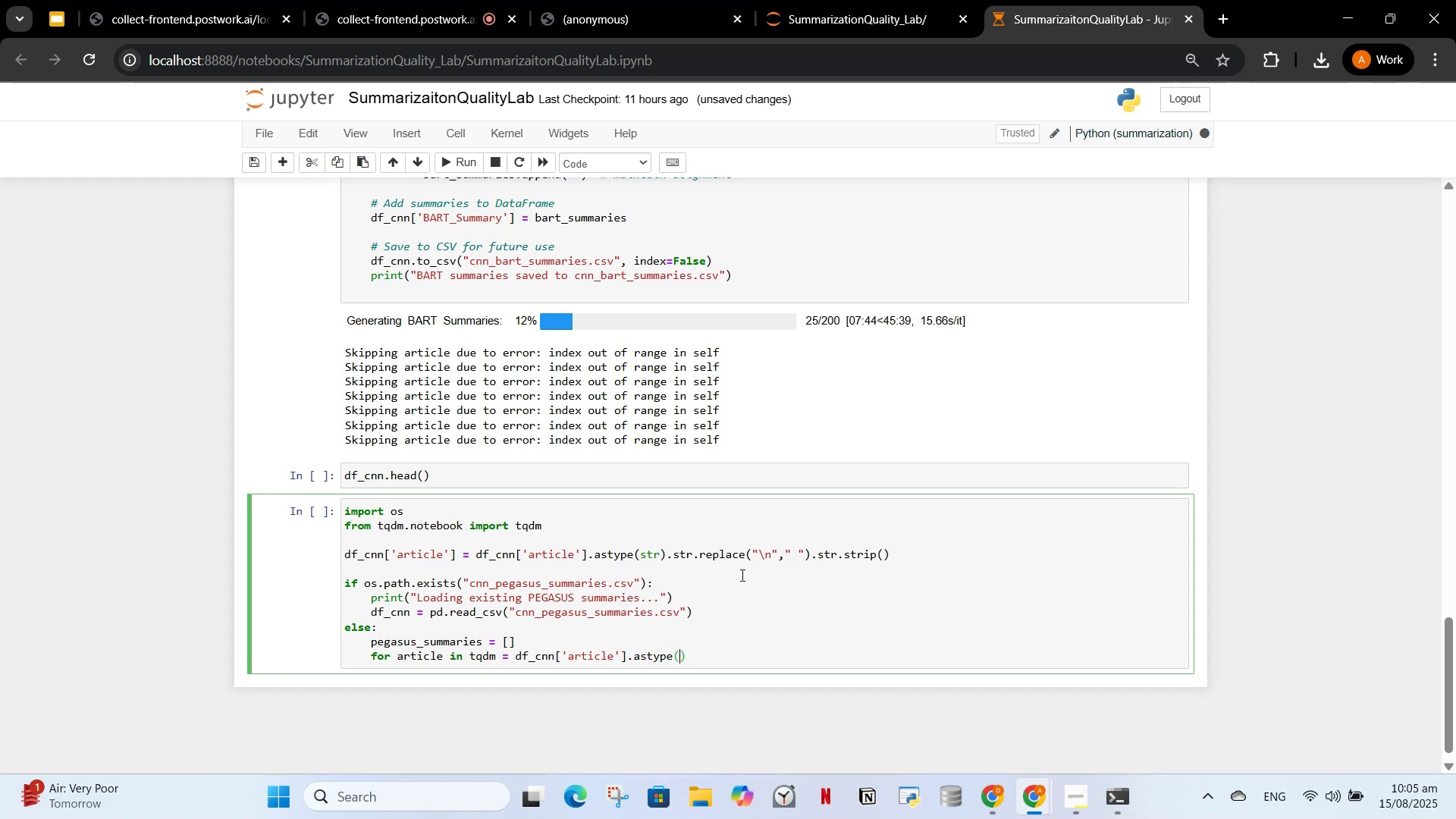 
scroll: coordinate [642, 516], scroll_direction: up, amount: 3.0
 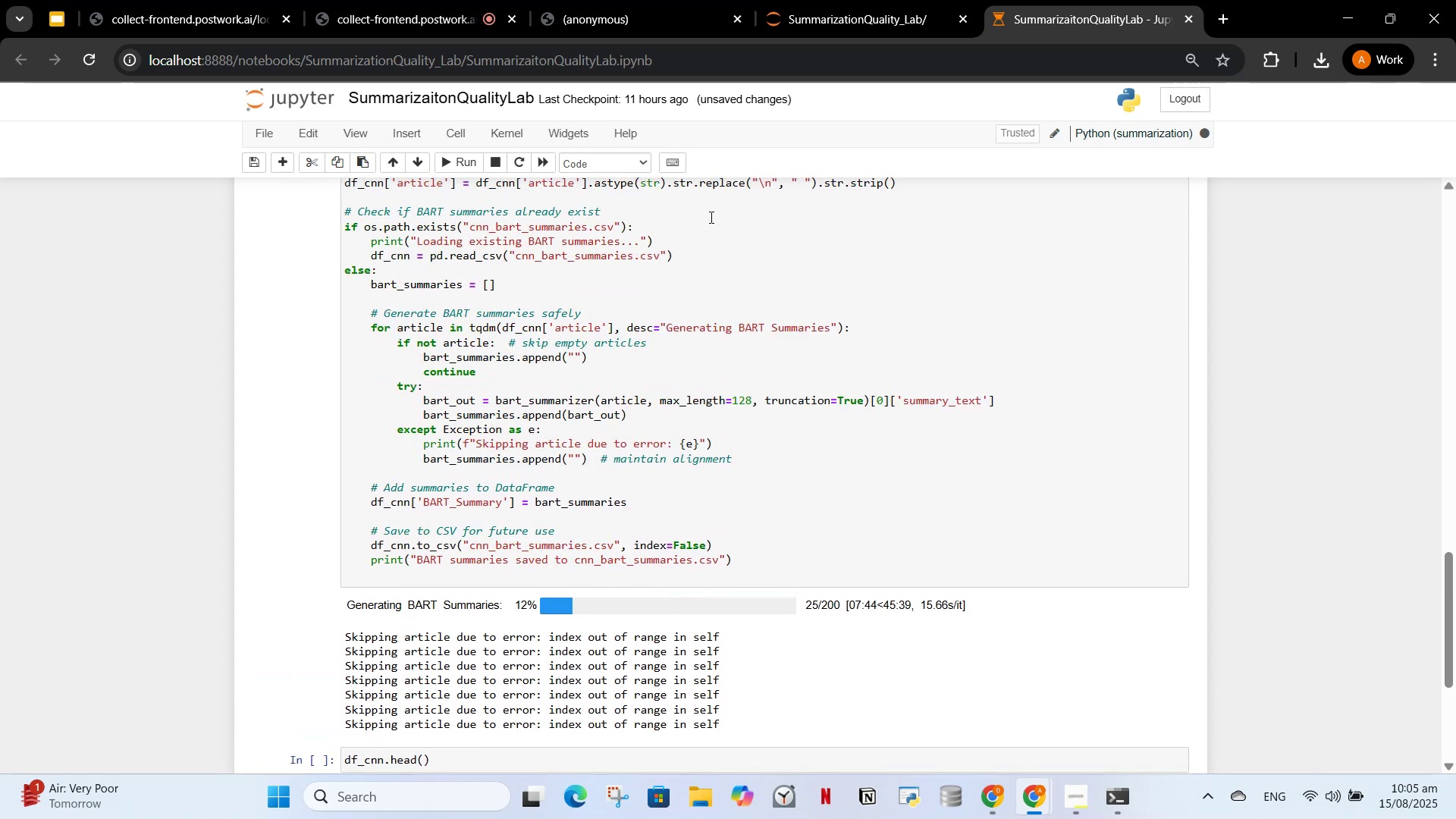 
scroll: coordinate [755, 362], scroll_direction: down, amount: 2.0
 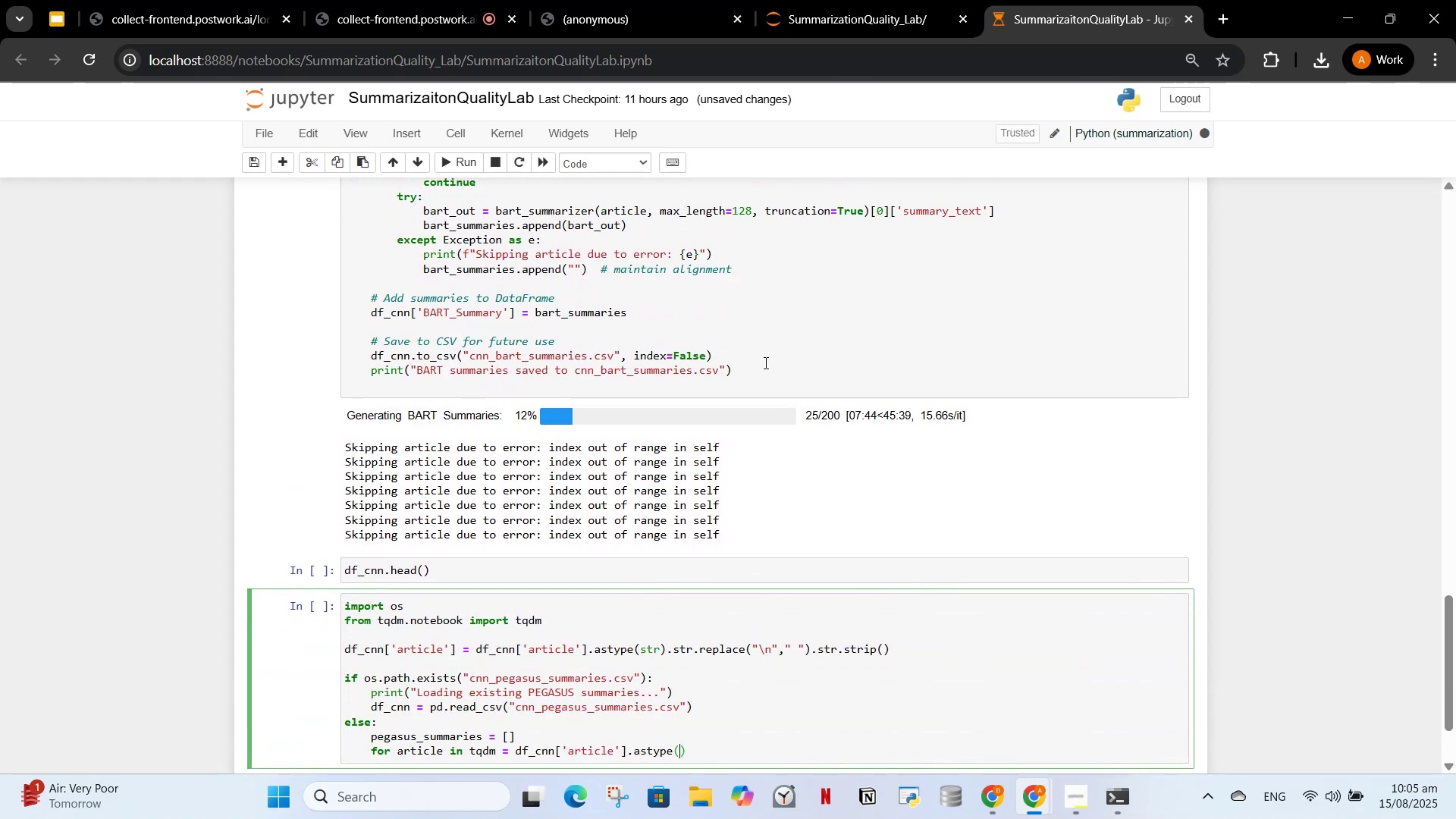 
type(str)
 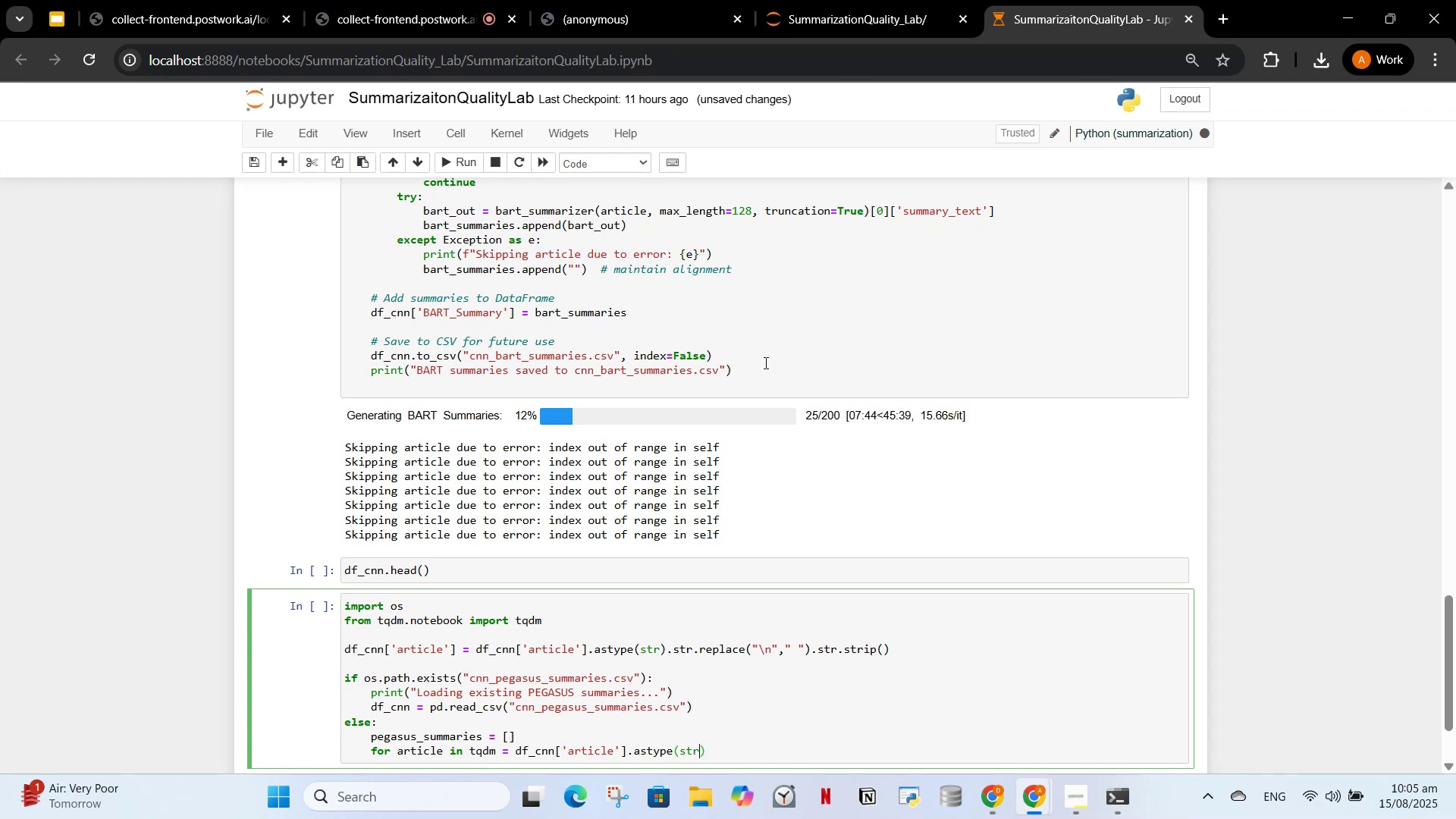 
scroll: coordinate [566, 354], scroll_direction: up, amount: 3.0
 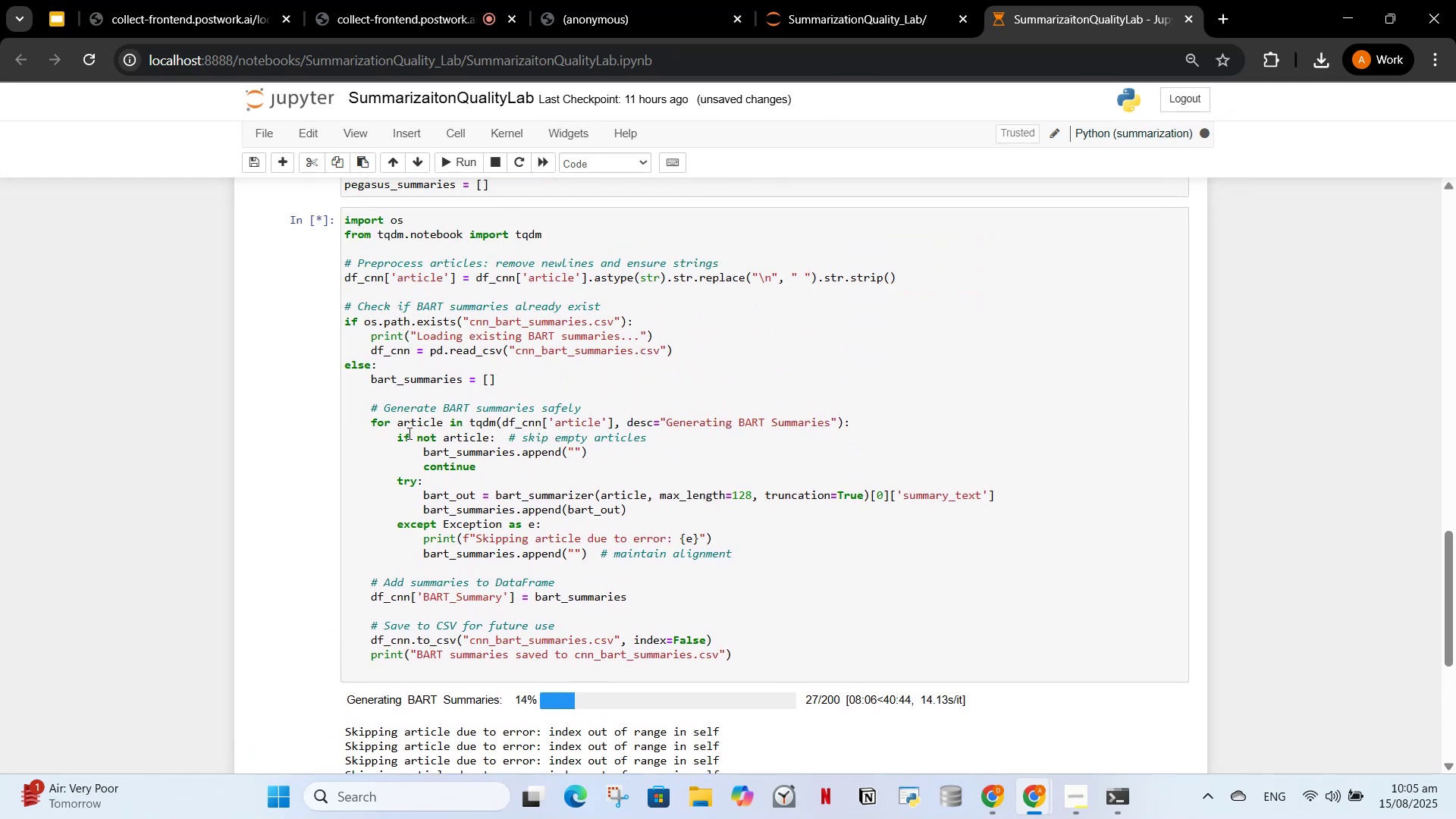 
wait(6.01)
 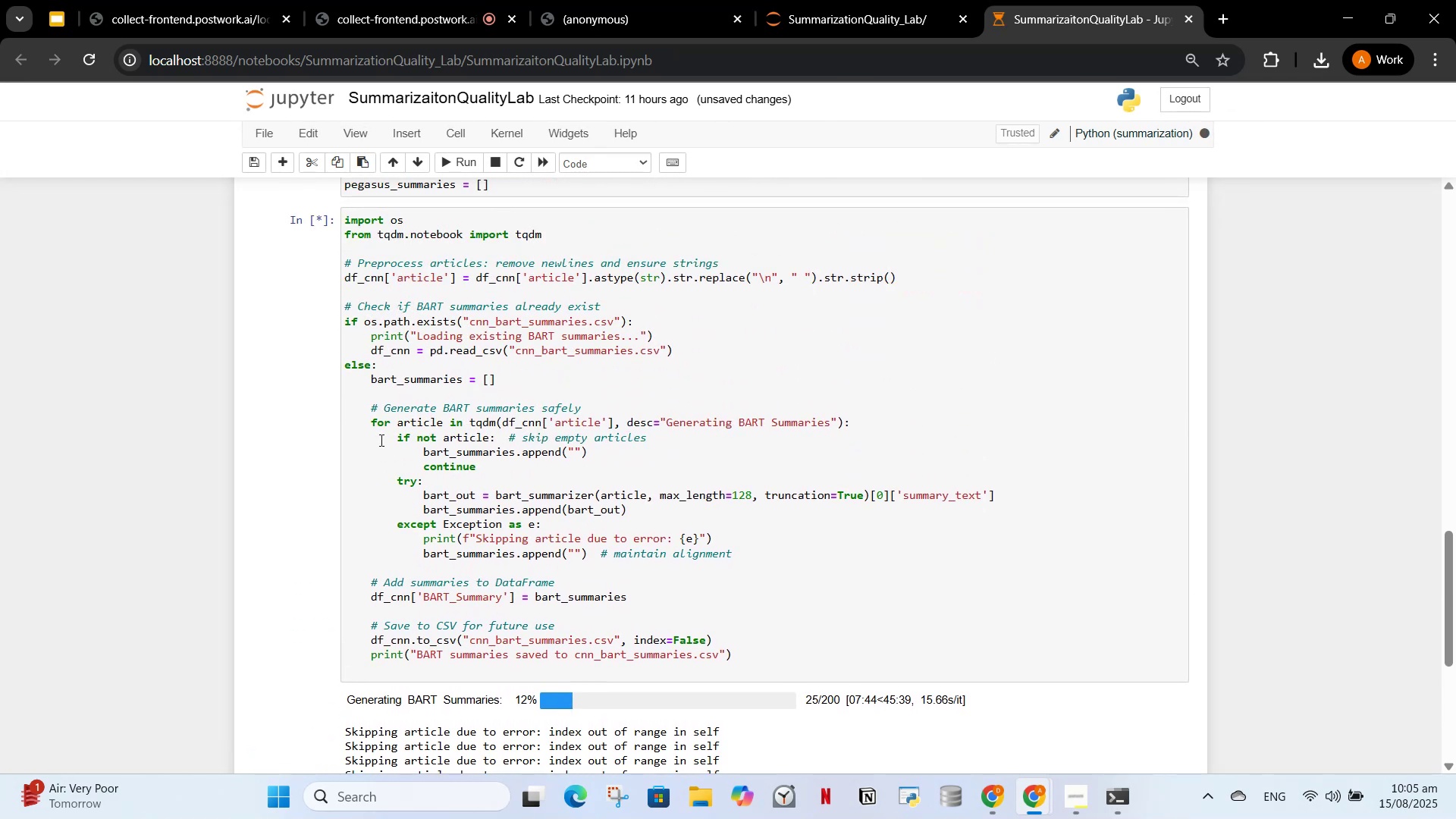 
scroll: coordinate [585, 309], scroll_direction: down, amount: 3.0
 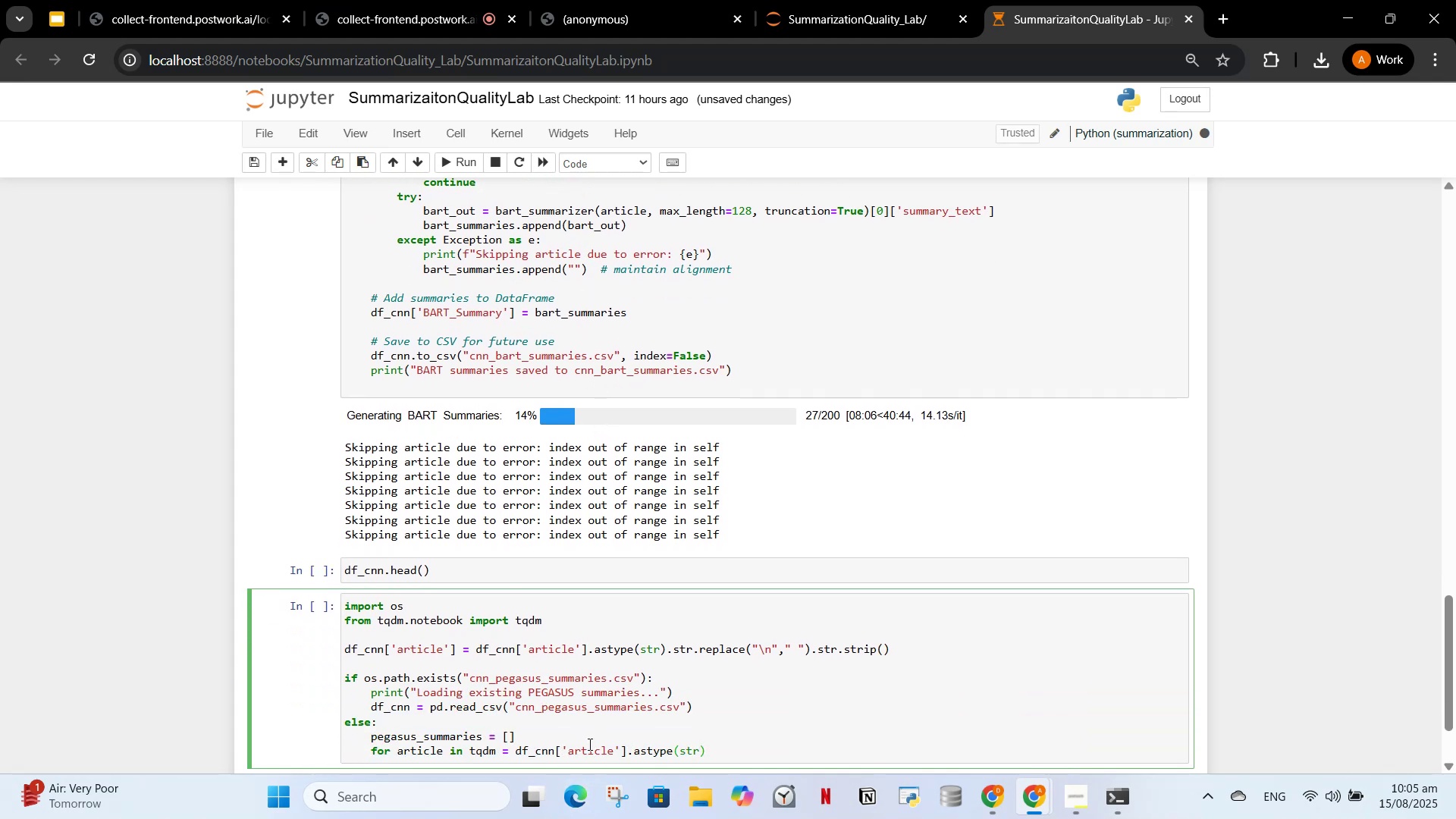 
left_click_drag(start_coordinate=[728, 751], to_coordinate=[502, 758])
 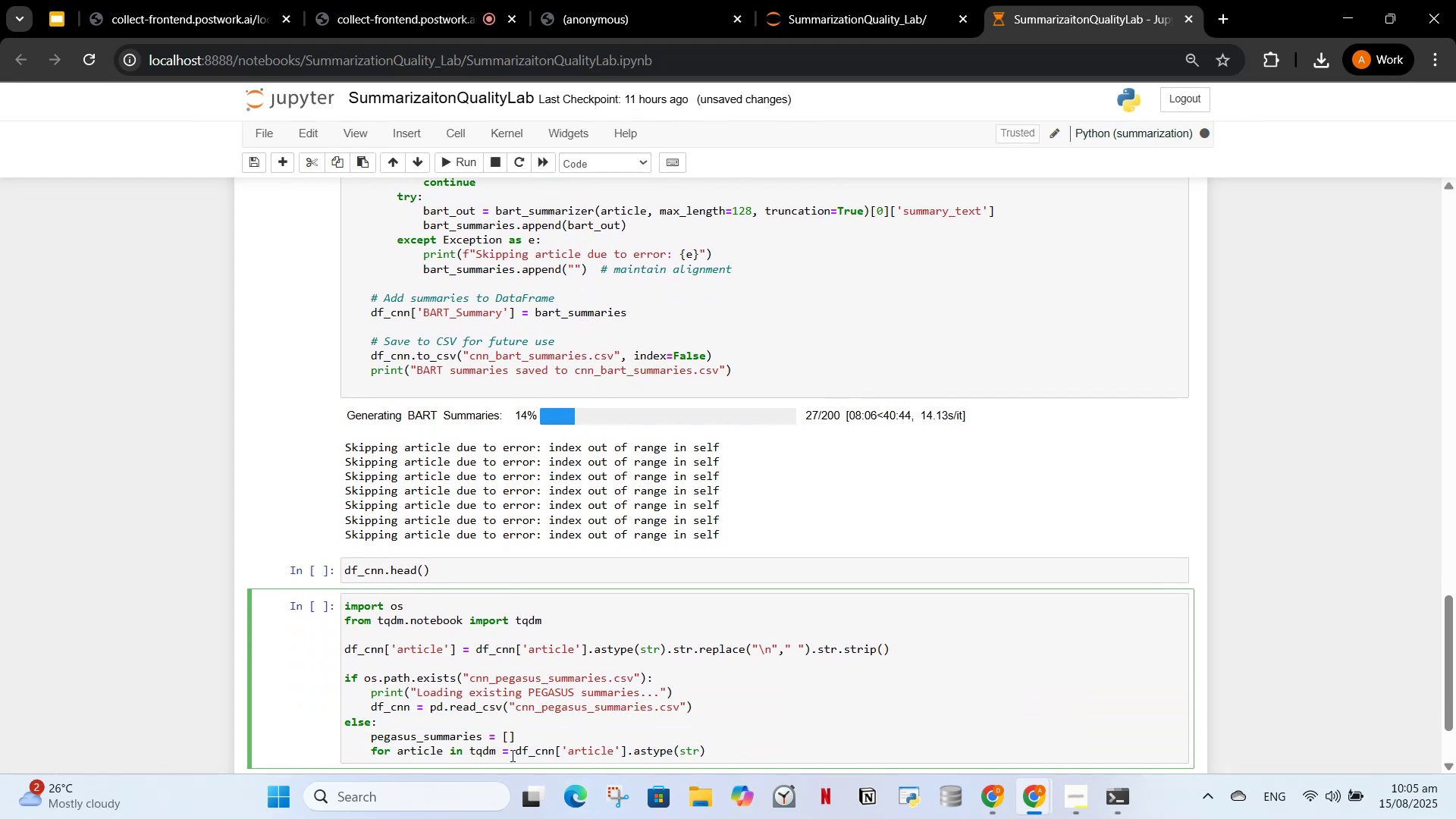 
left_click([511, 755])
 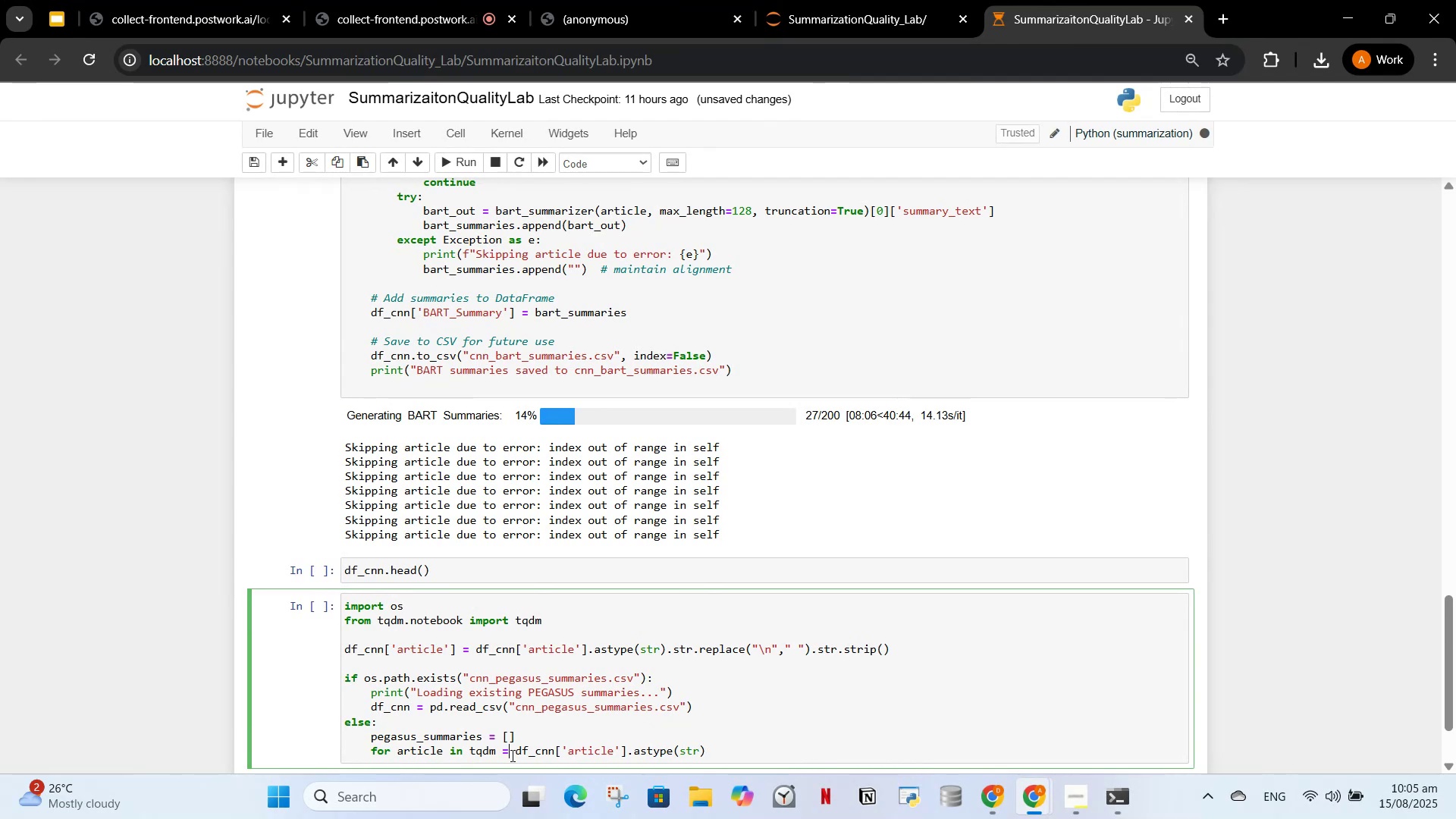 
key(ArrowRight)
 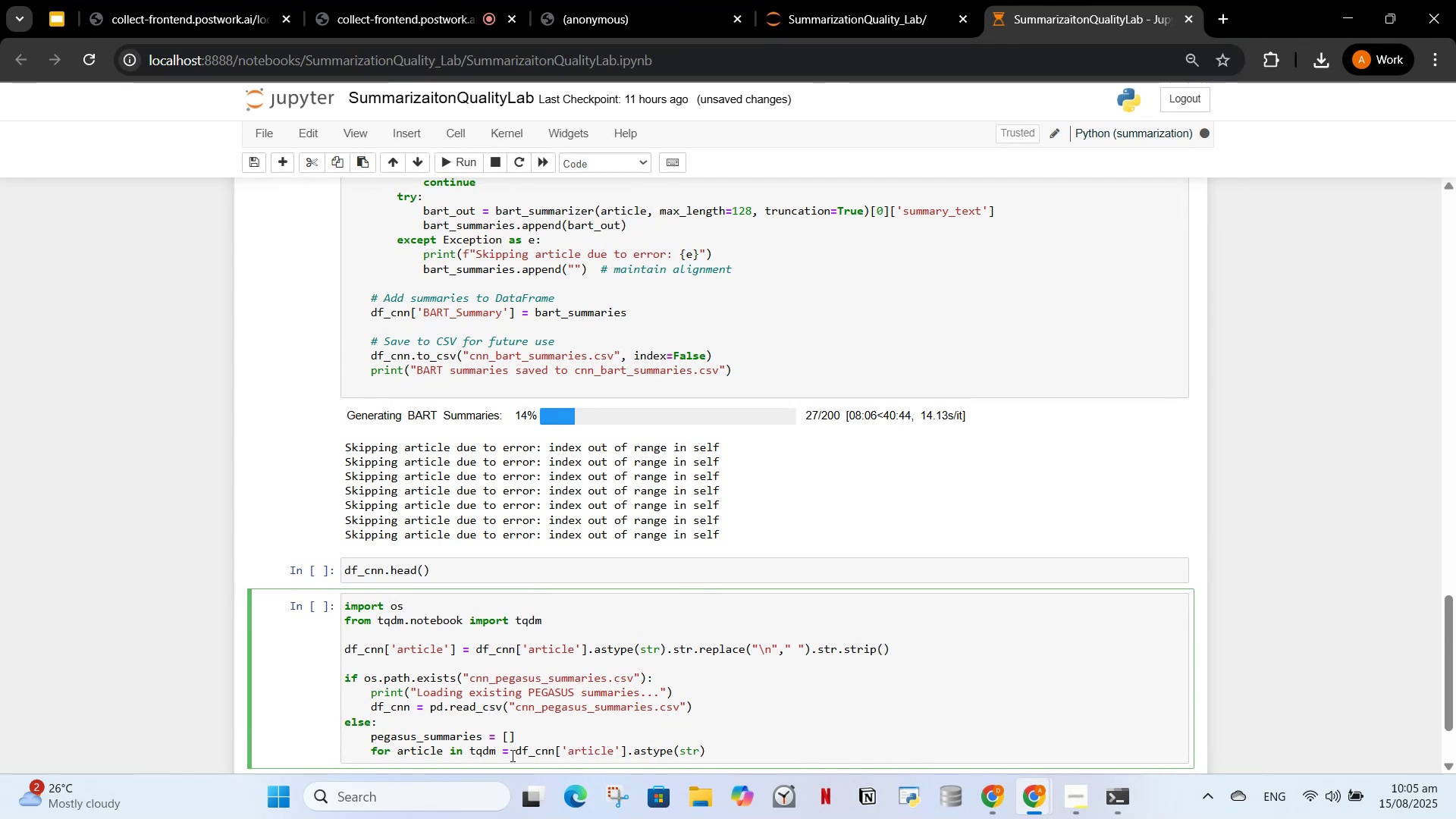 
key(Backspace)
 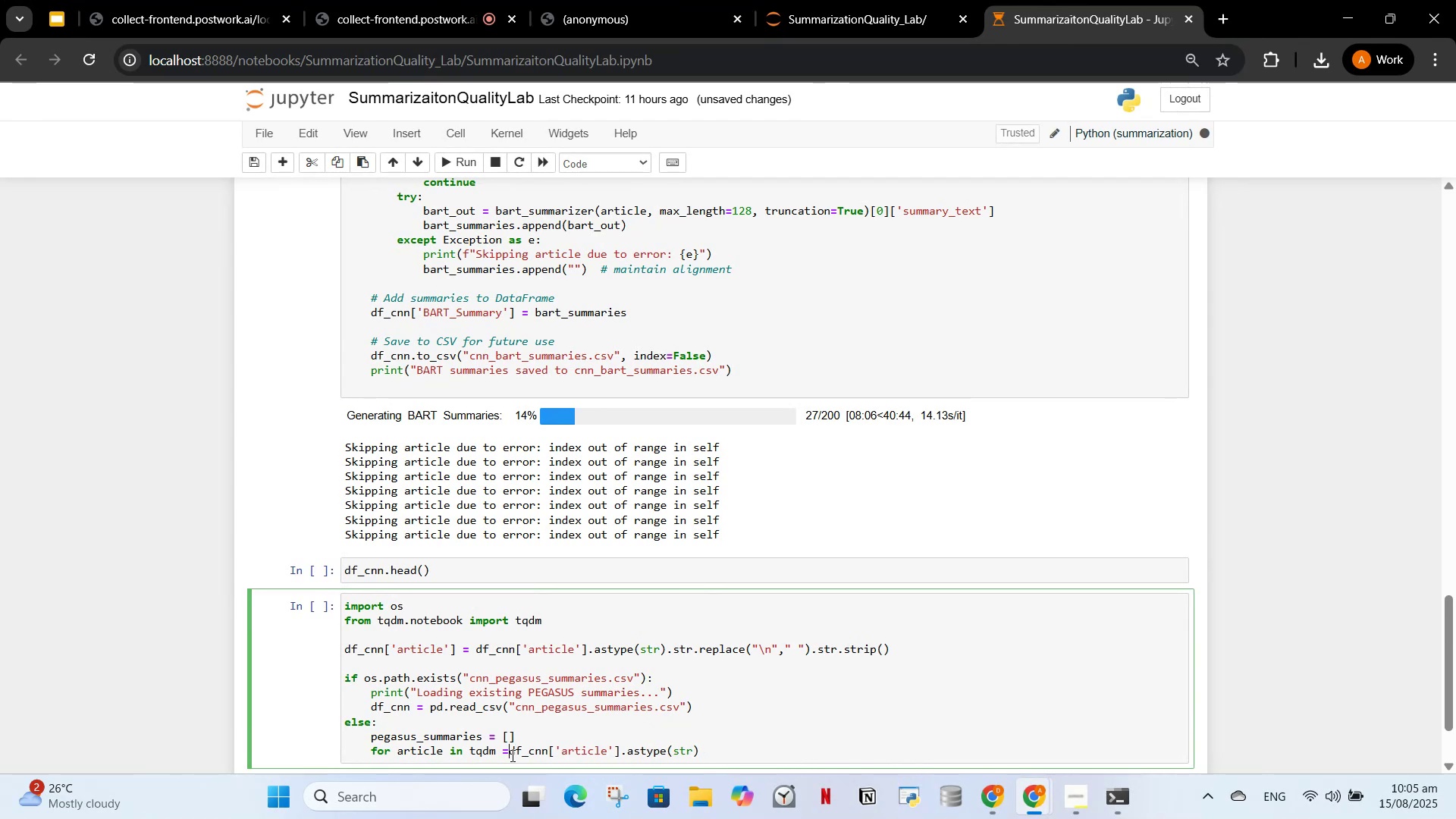 
key(Backspace)
 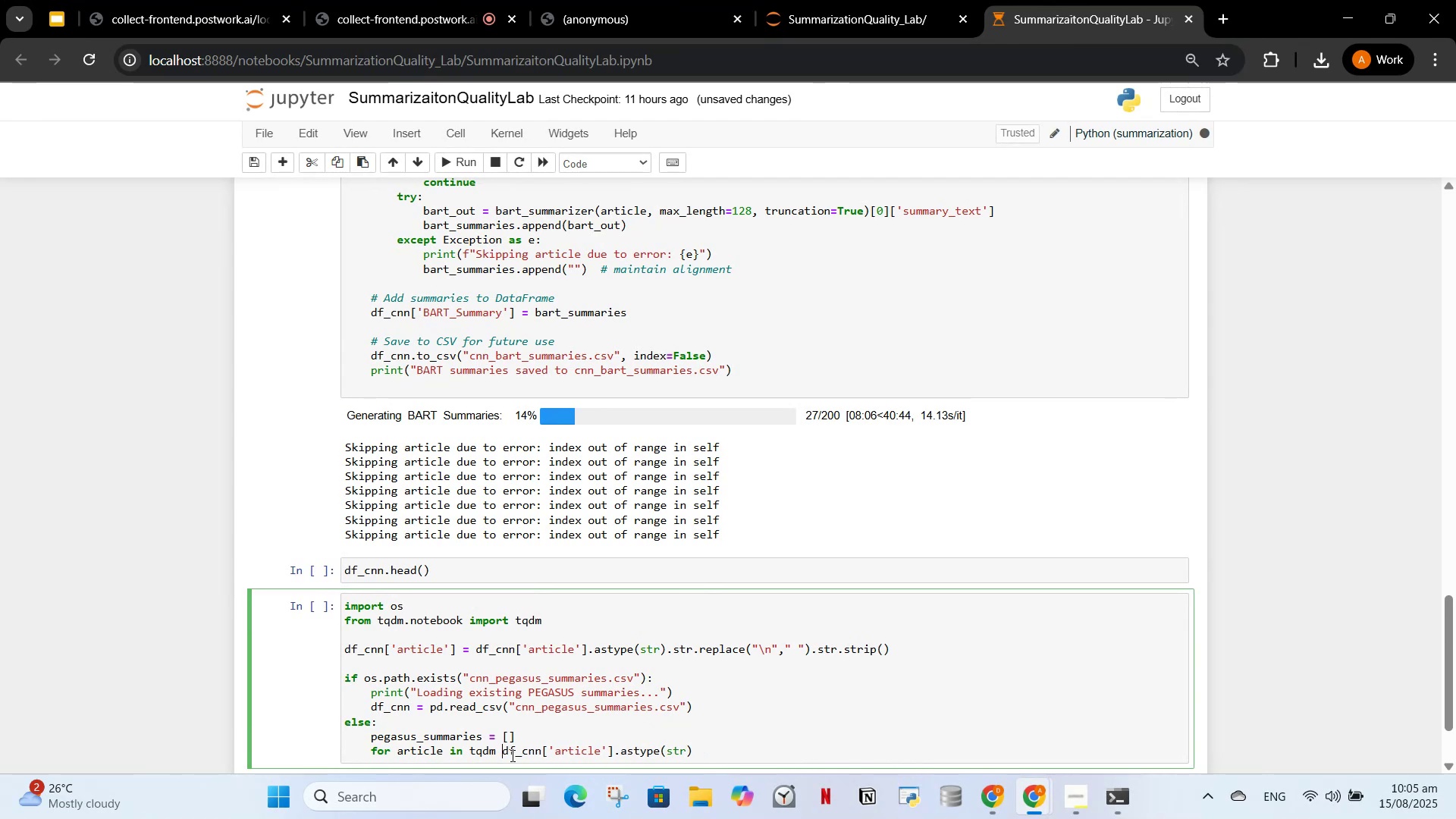 
key(Backspace)
 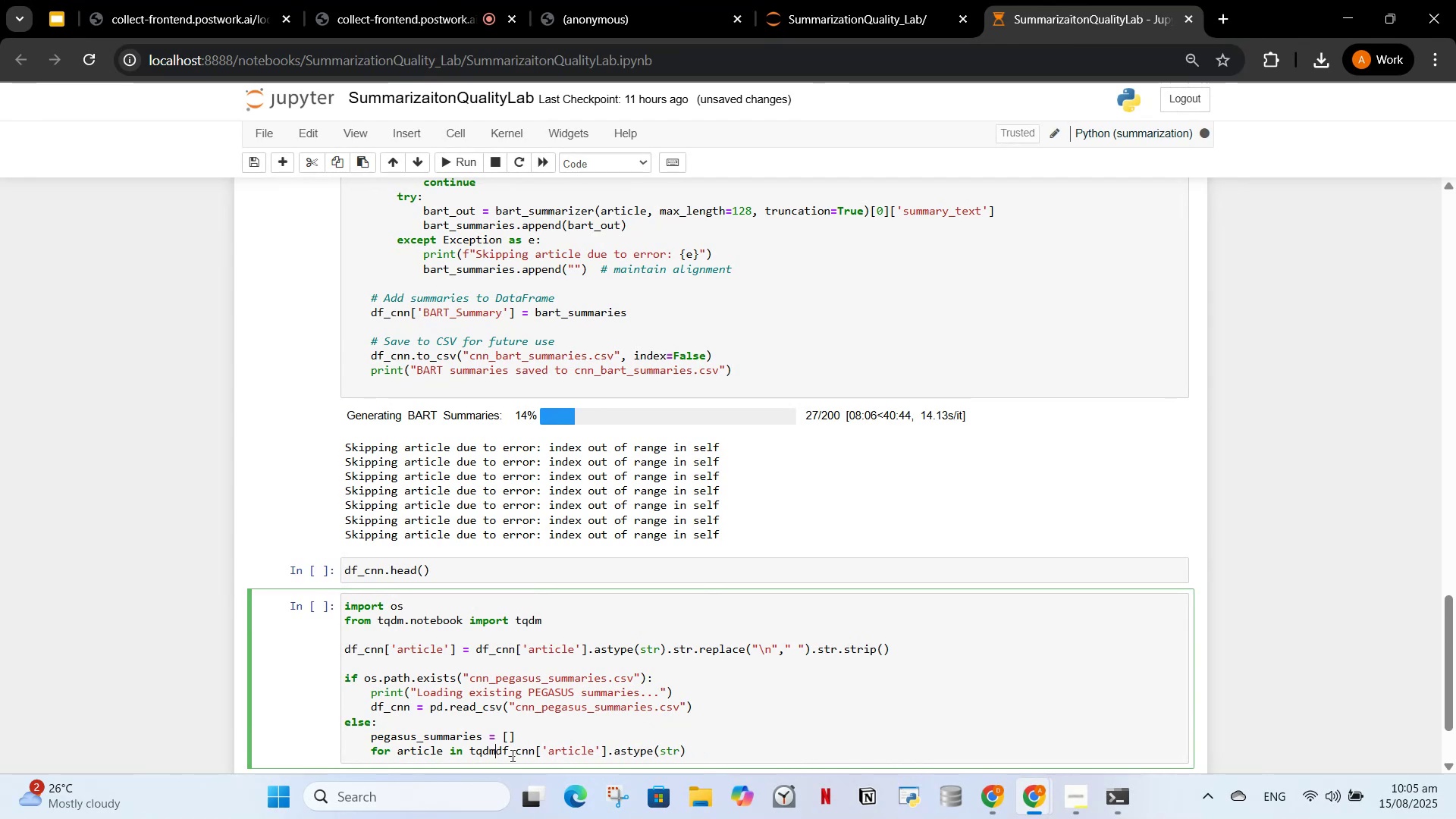 
key(Shift+9)
 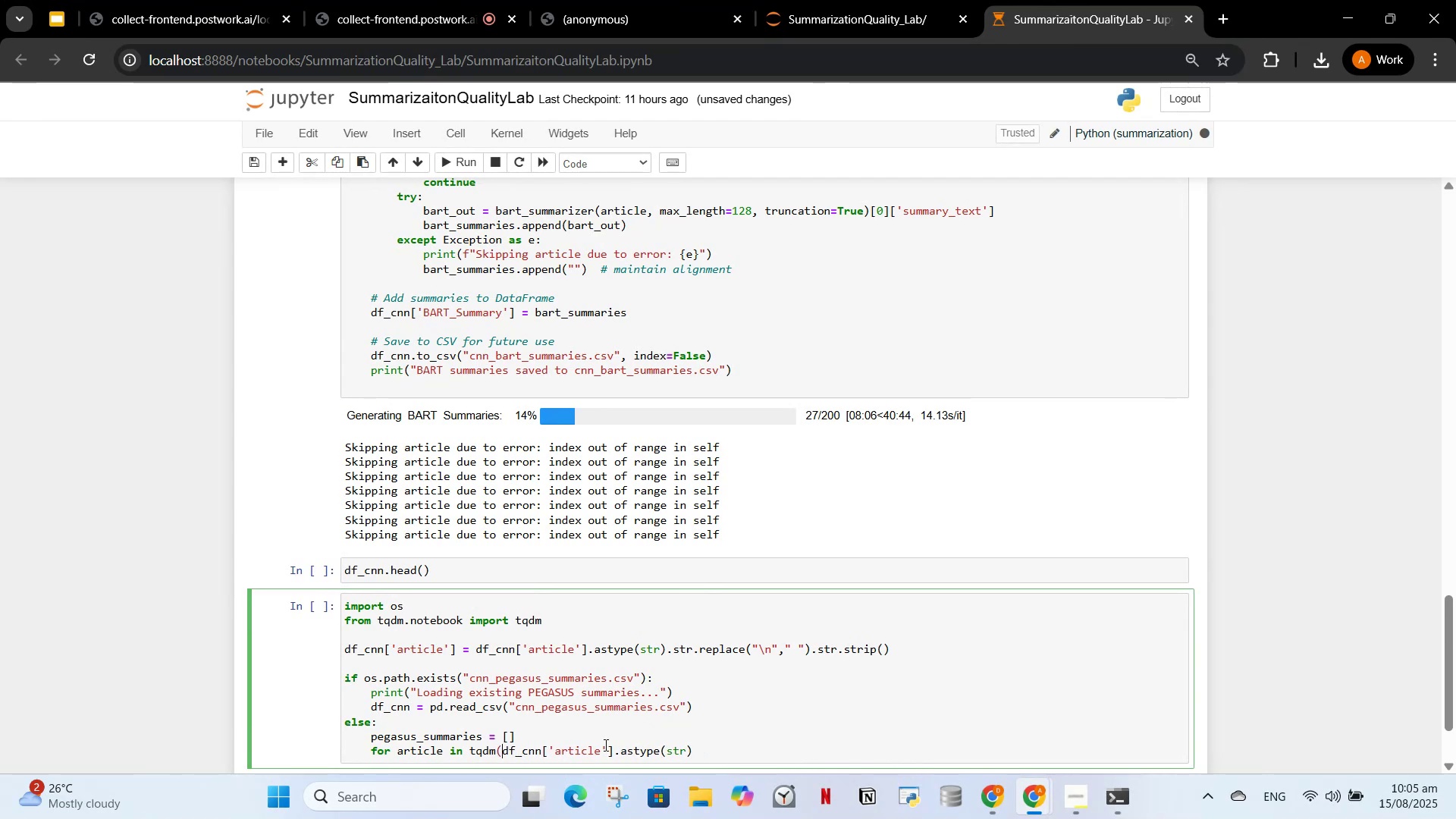 
left_click_drag(start_coordinate=[720, 747], to_coordinate=[620, 757])
 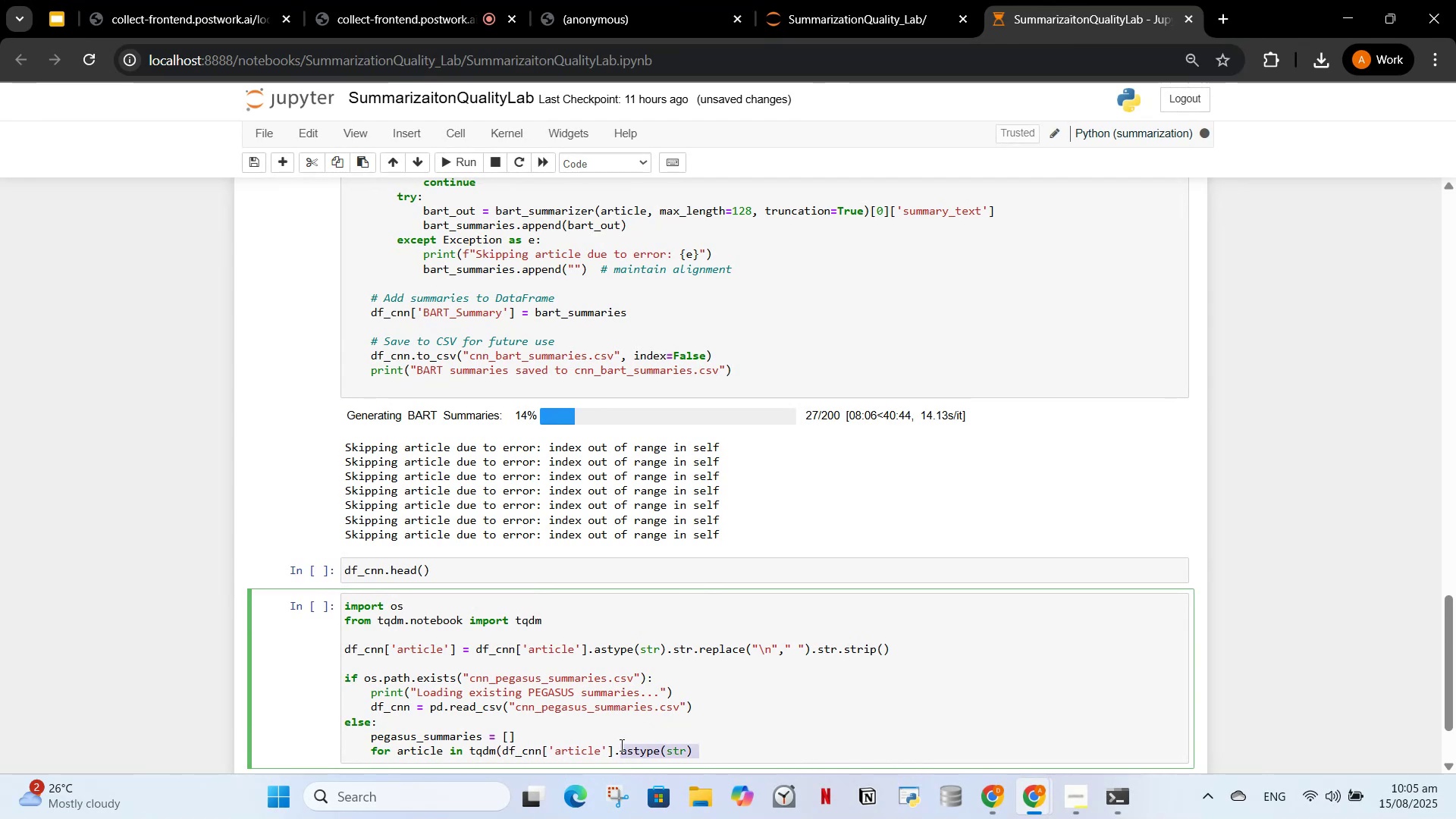 
key(Backspace)
 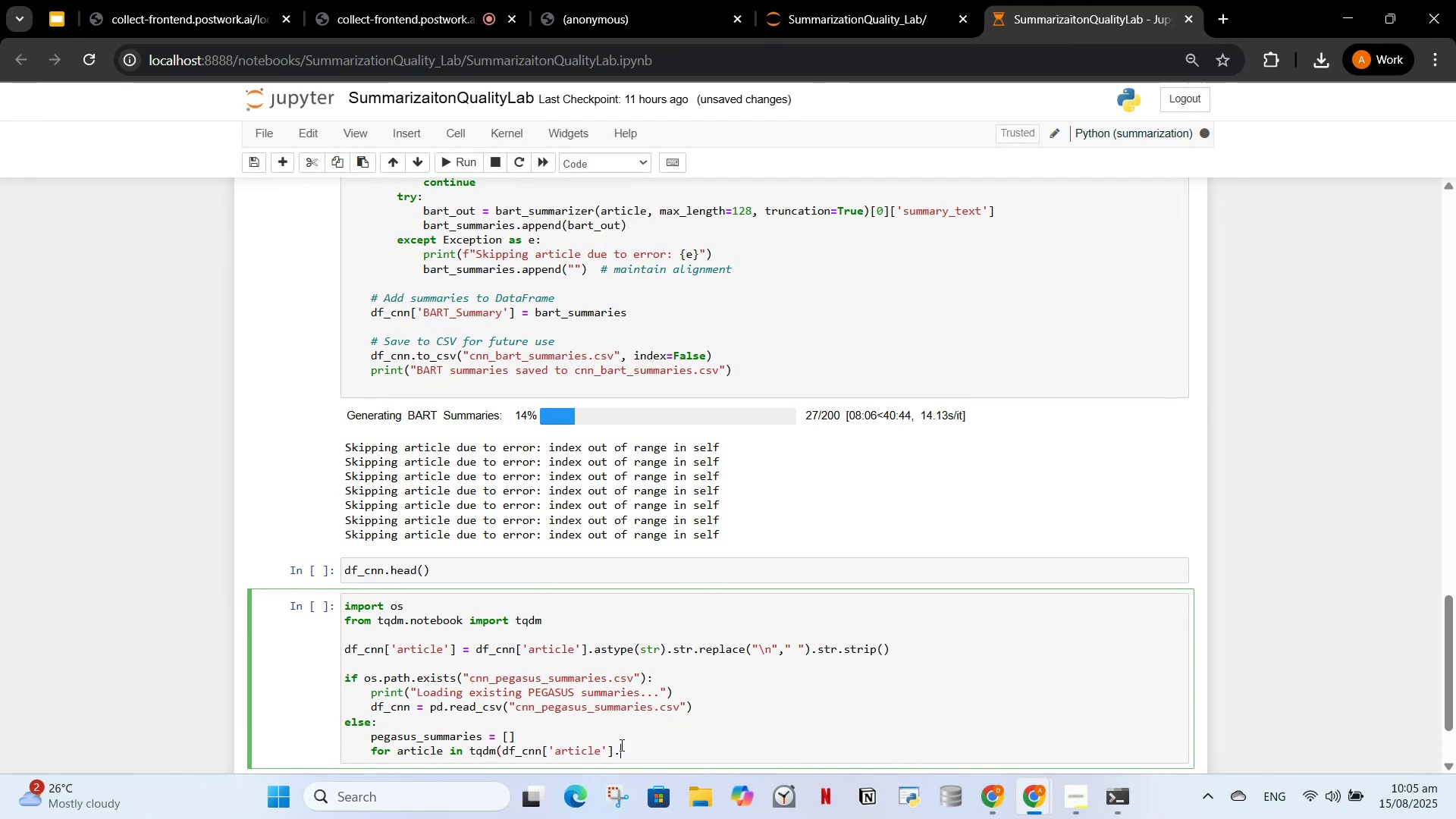 
key(Backspace)
 